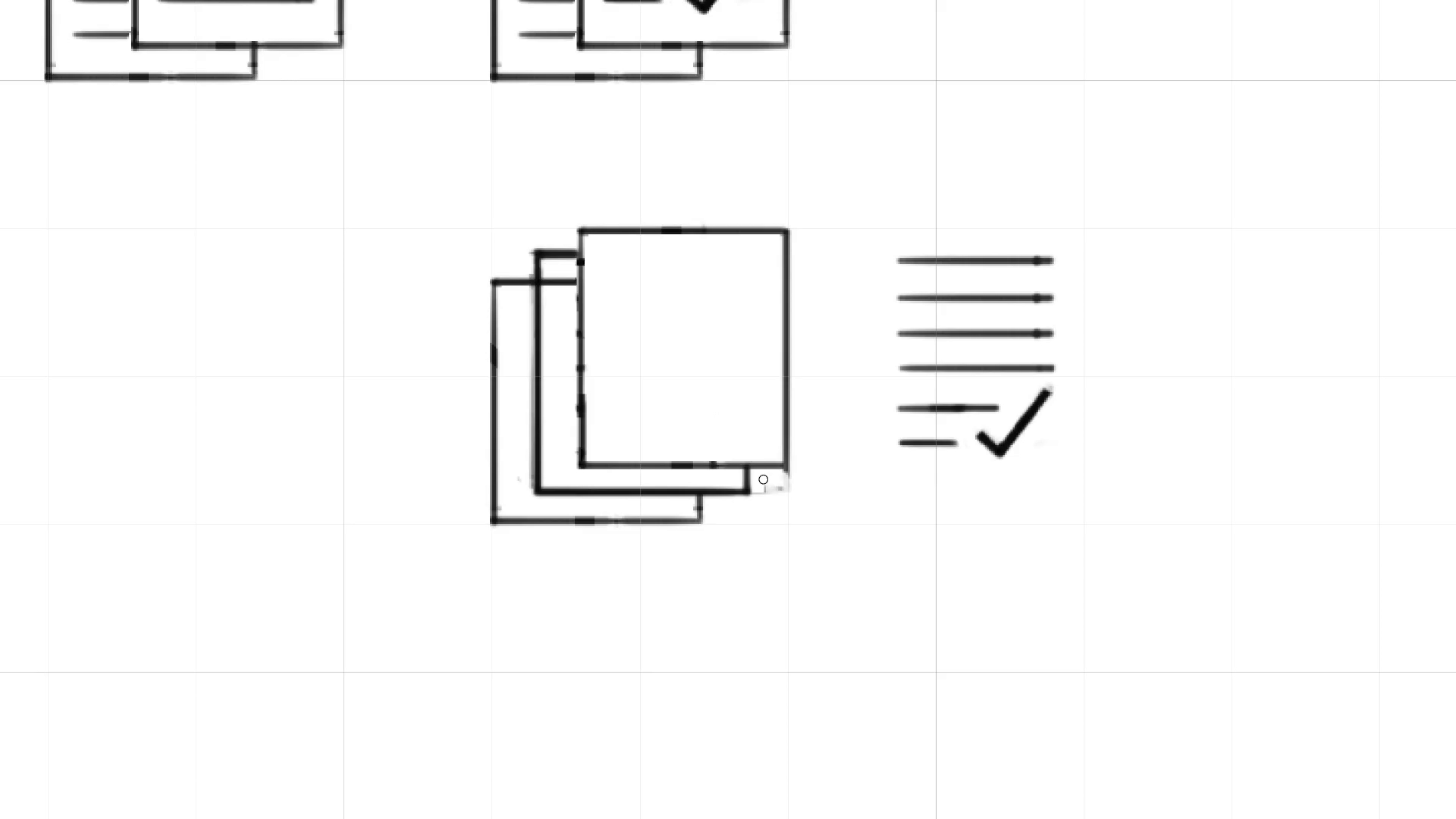 
hold_key(key=Backquote, duration=1.53)
 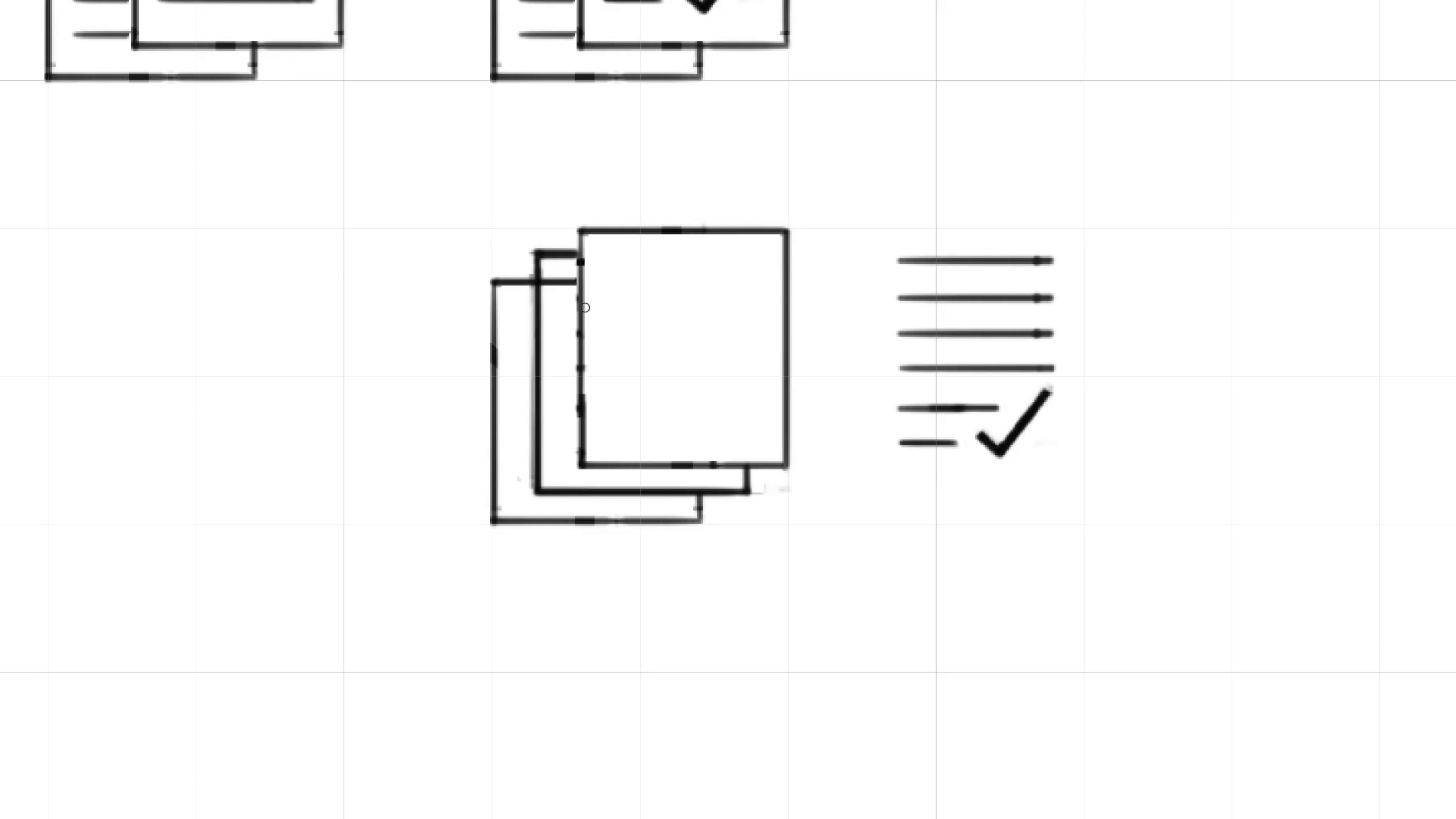 
hold_key(key=Backquote, duration=1.08)
 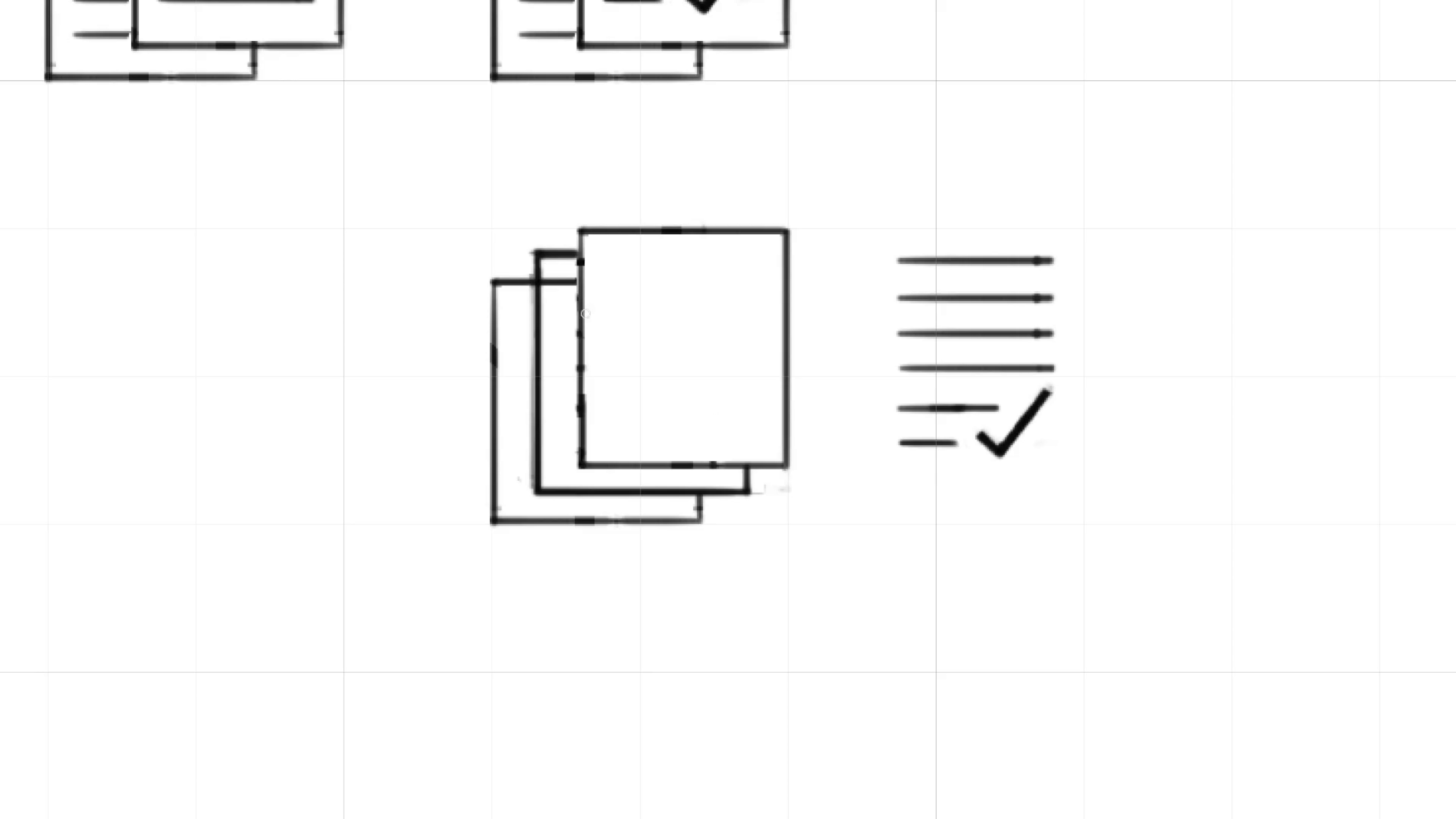 
hold_key(key=E, duration=1.52)
 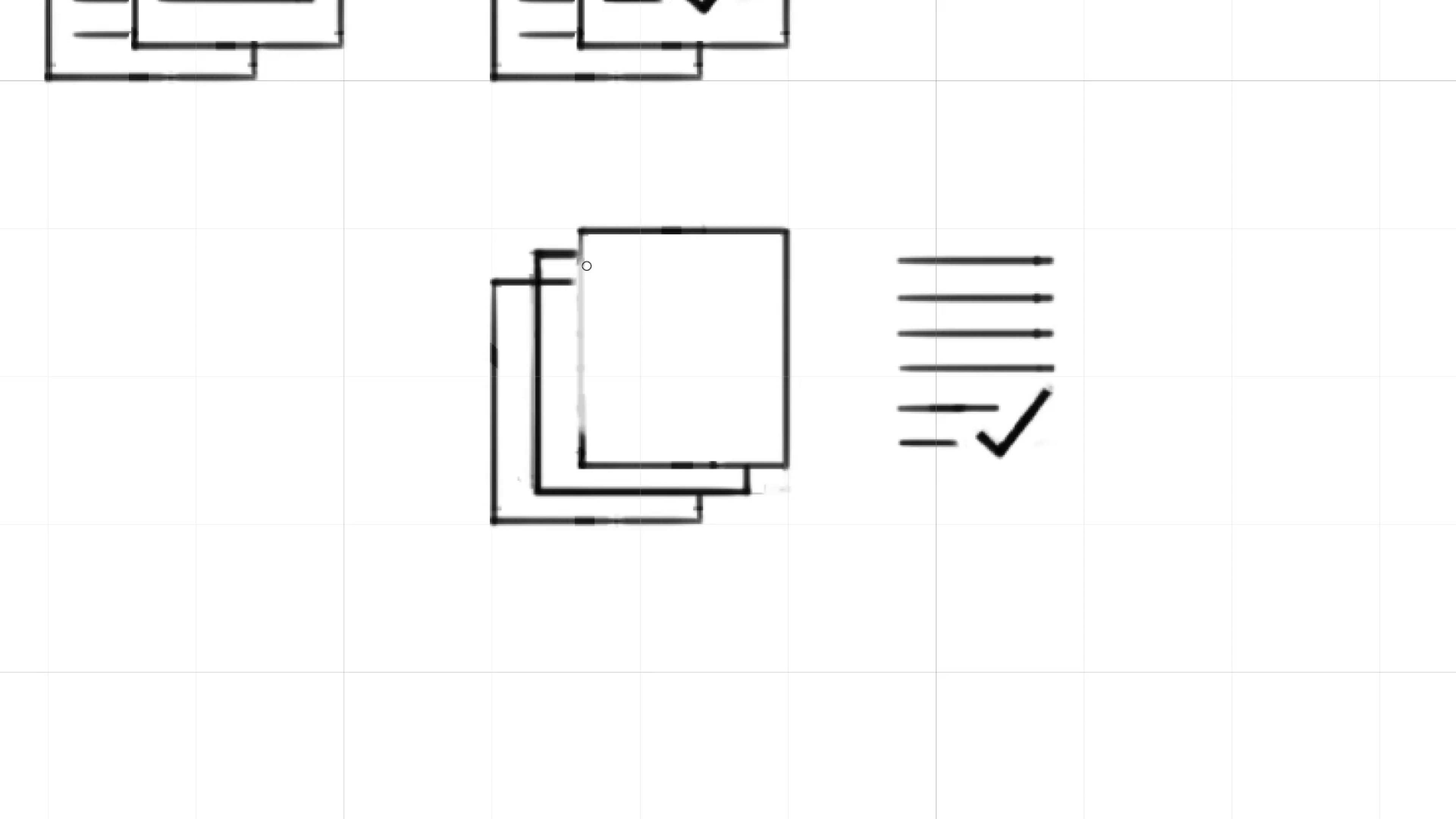 
hold_key(key=E, duration=0.3)
 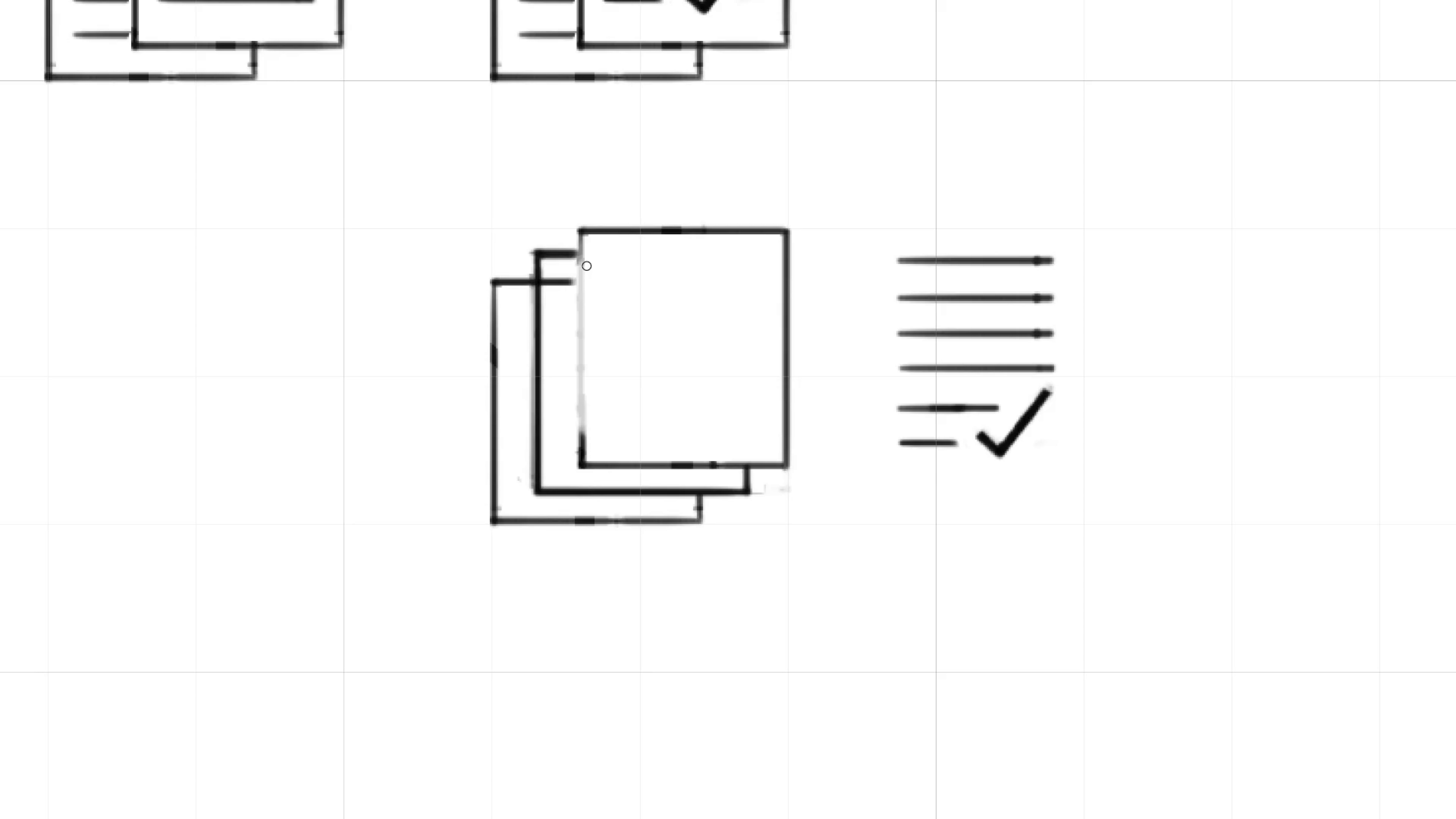 
key(B)
 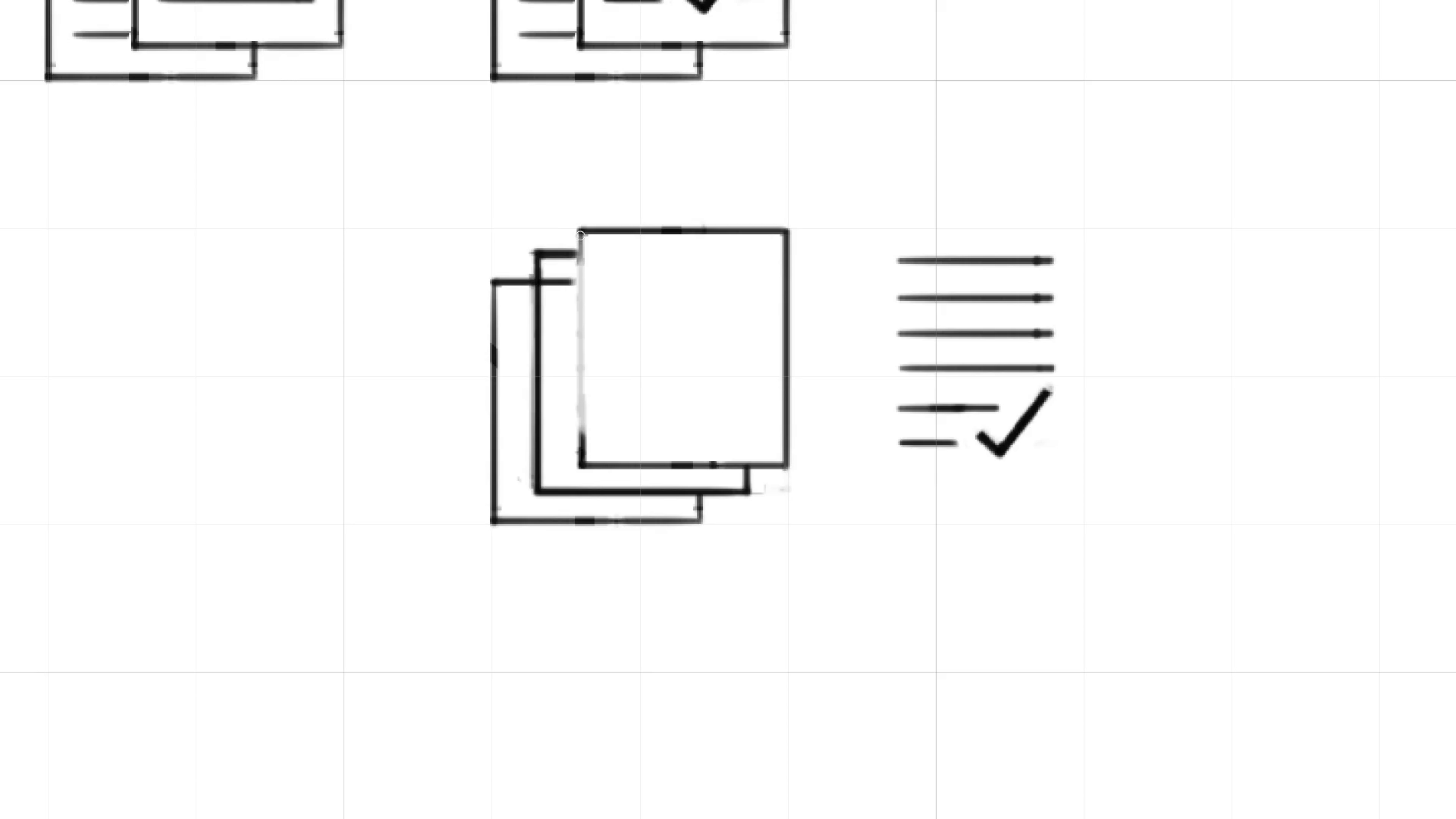 
hold_key(key=ShiftLeft, duration=1.36)
 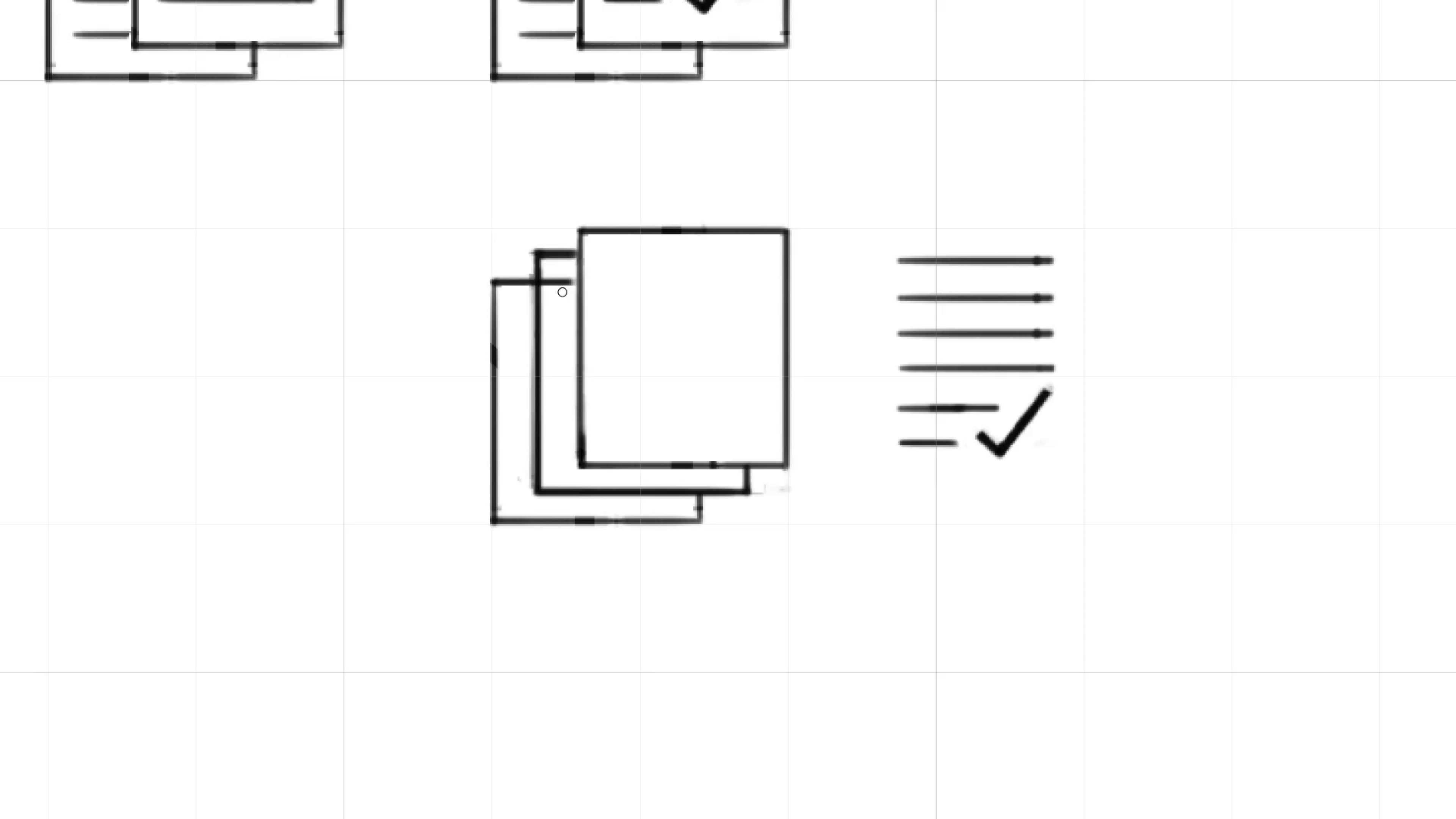 
hold_key(key=Backquote, duration=1.53)
 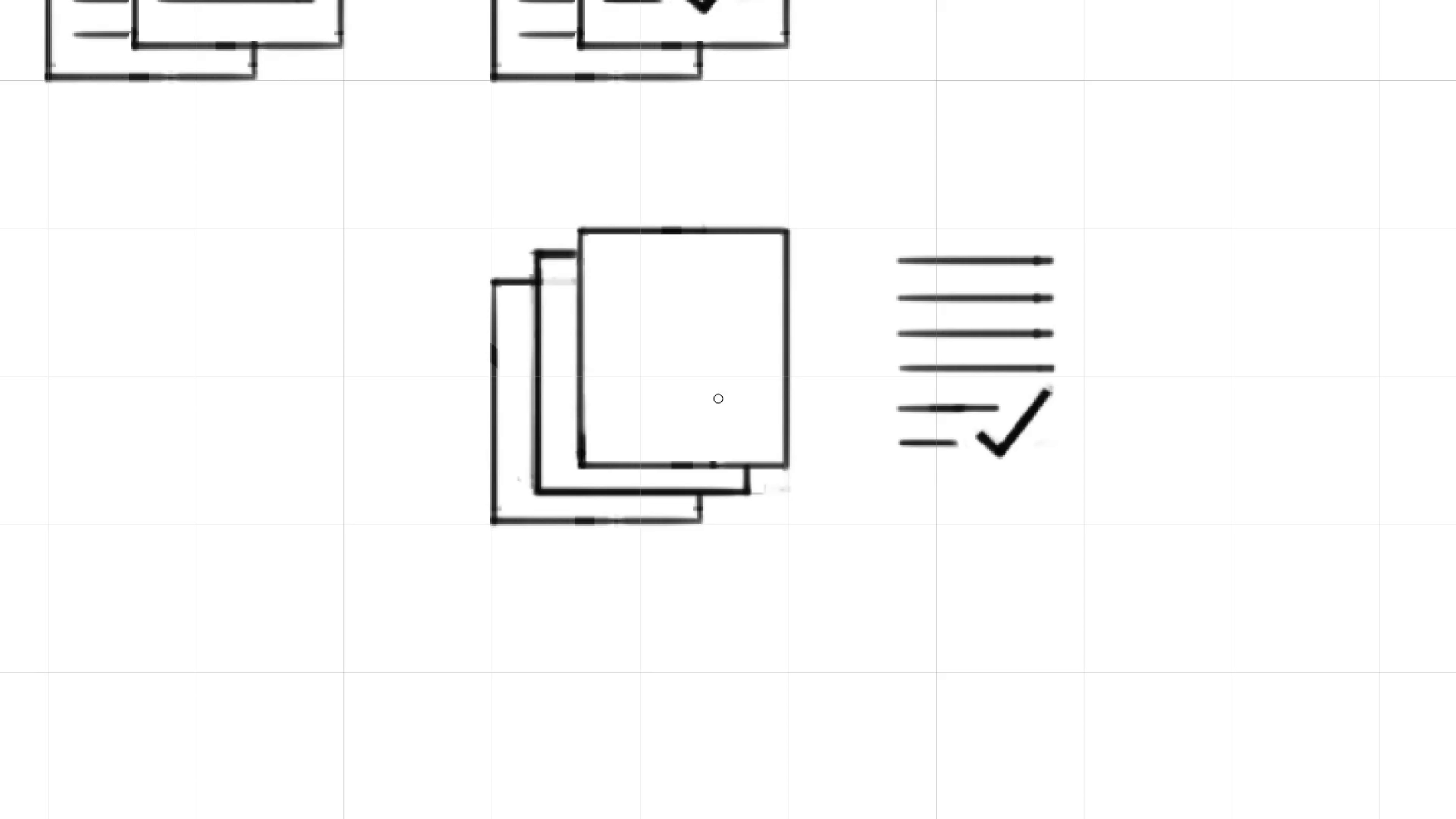 
hold_key(key=Backquote, duration=0.45)
 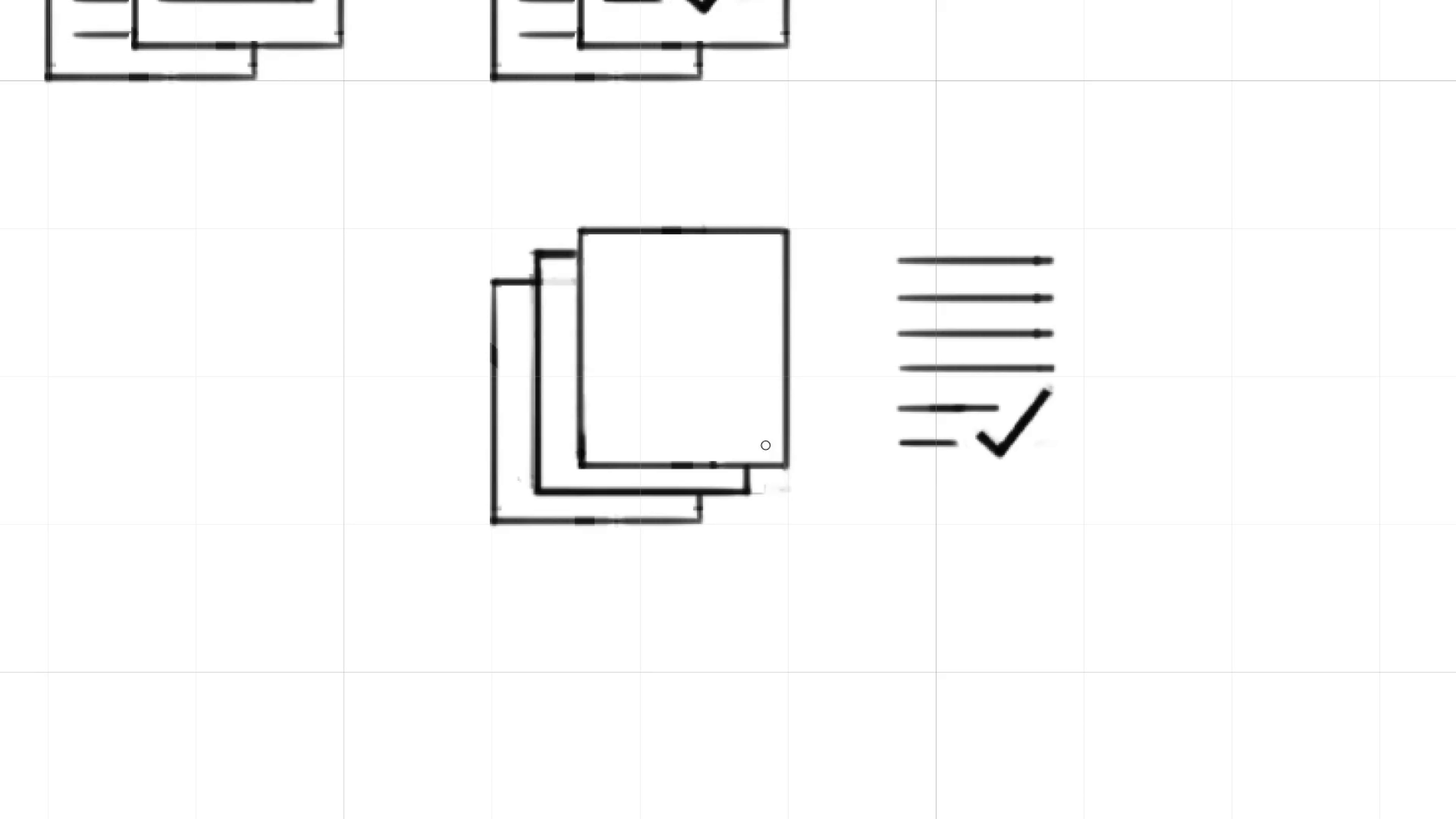 
hold_key(key=Backquote, duration=1.52)
 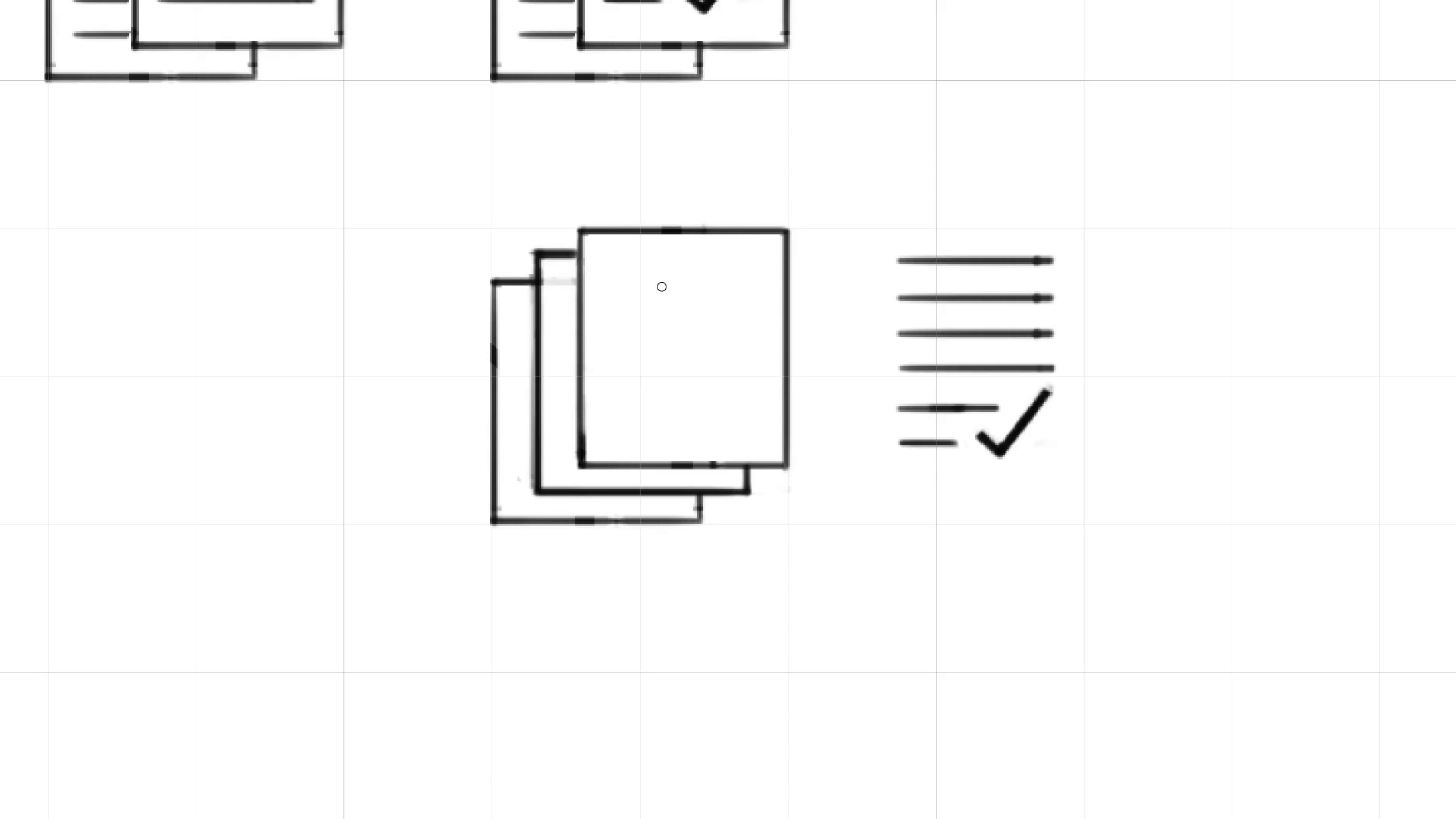 
hold_key(key=Backquote, duration=1.52)
 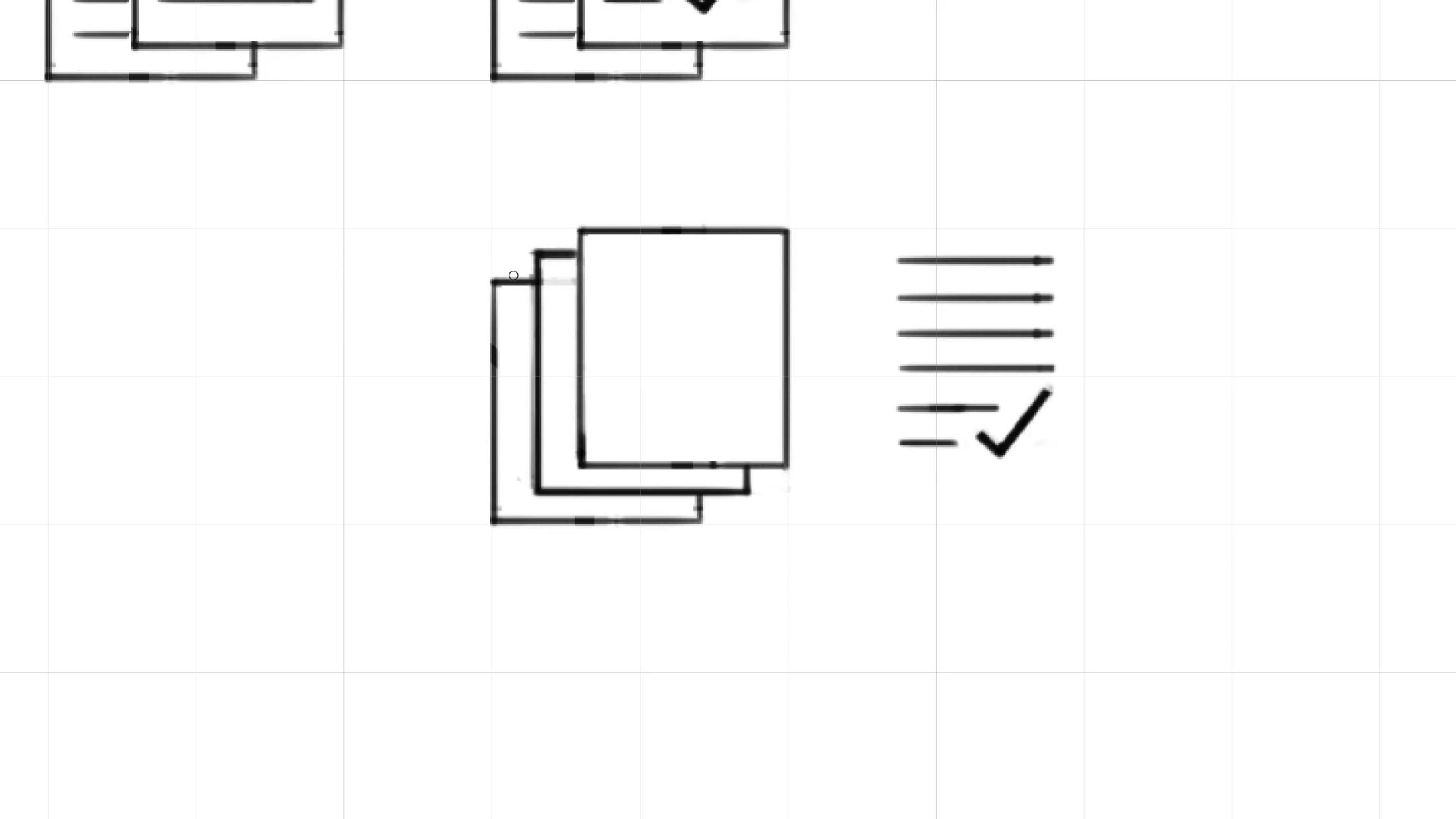 
key(Backquote)
 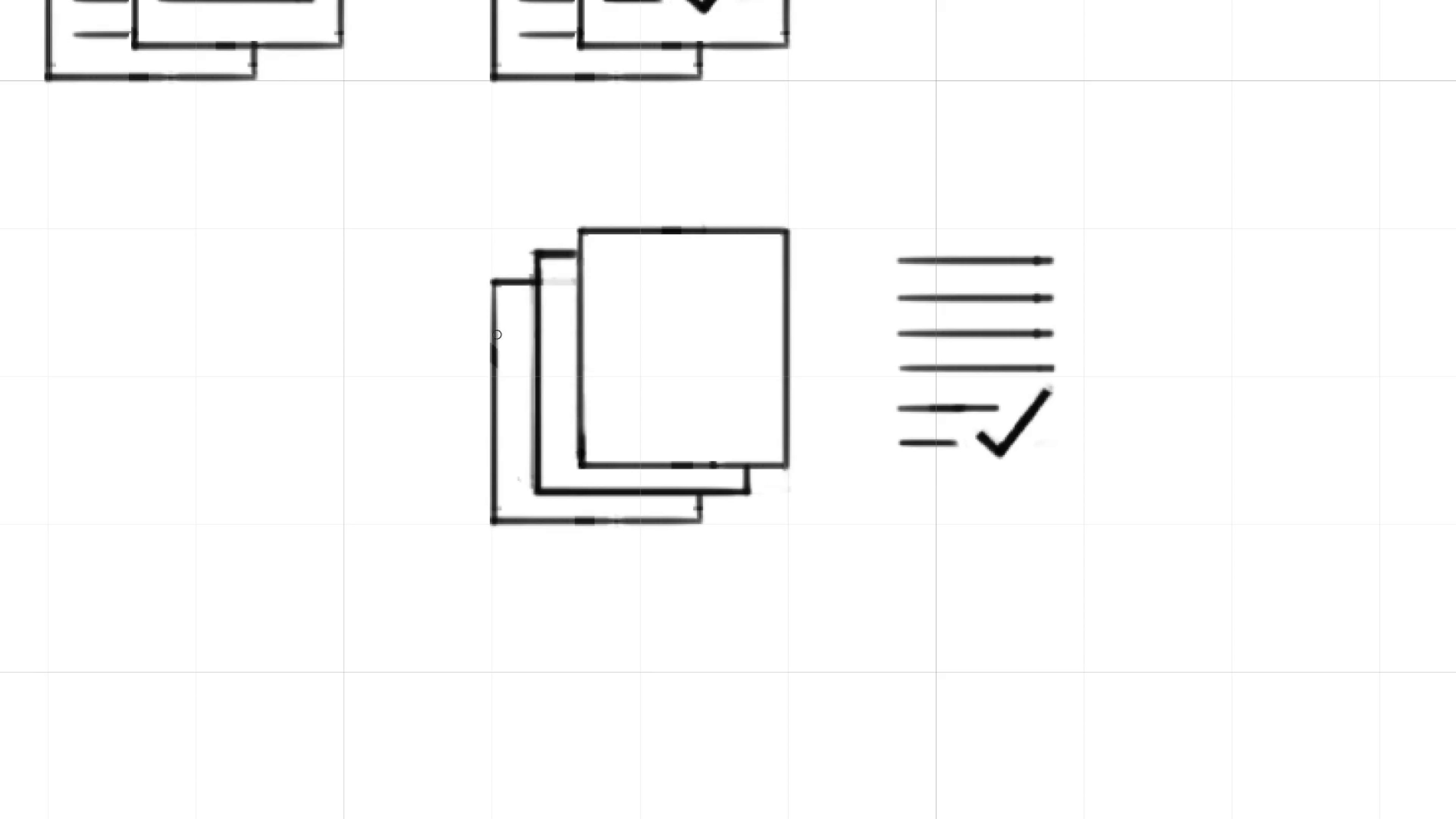 
key(Backquote)
 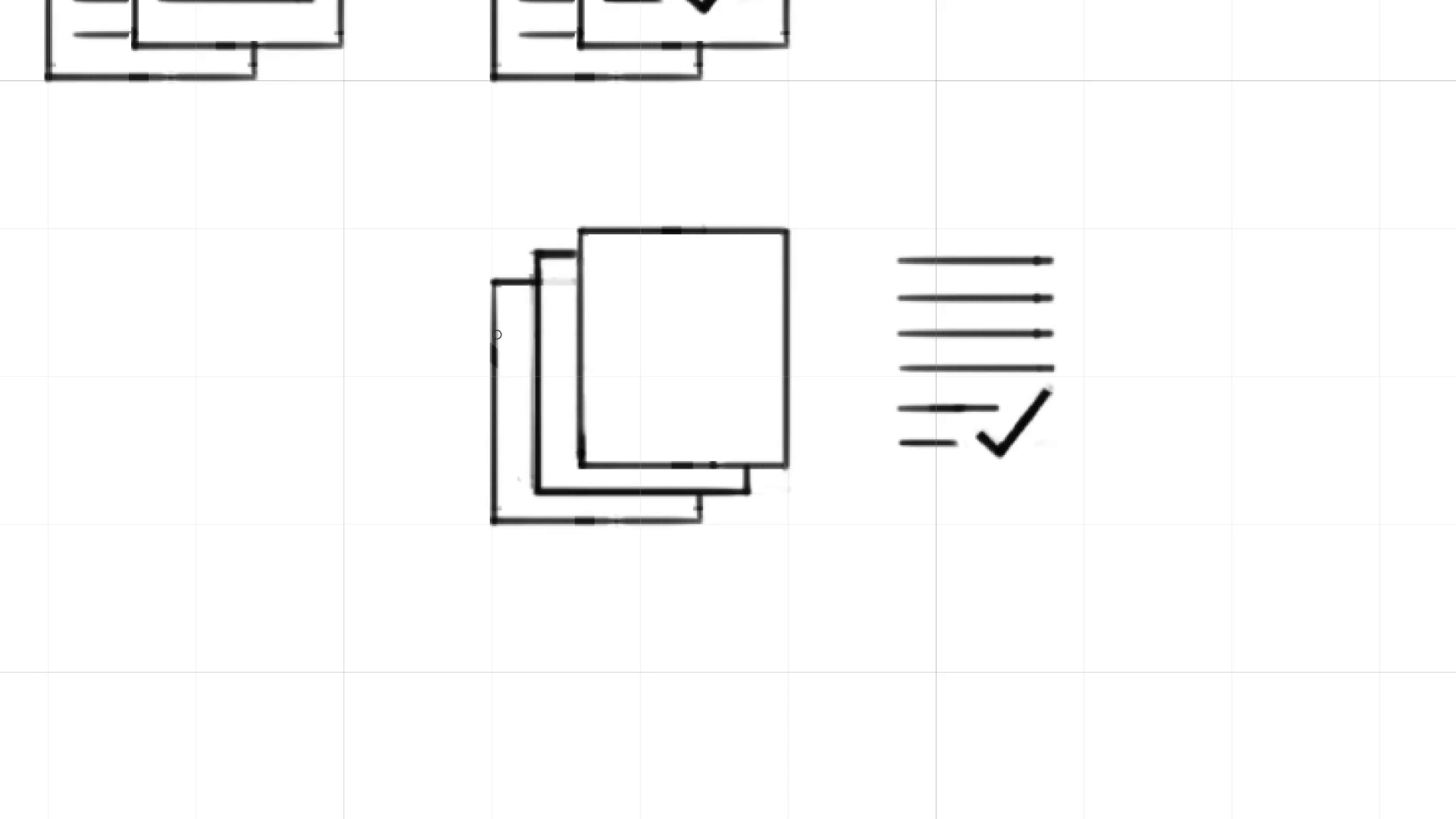 
key(Backquote)
 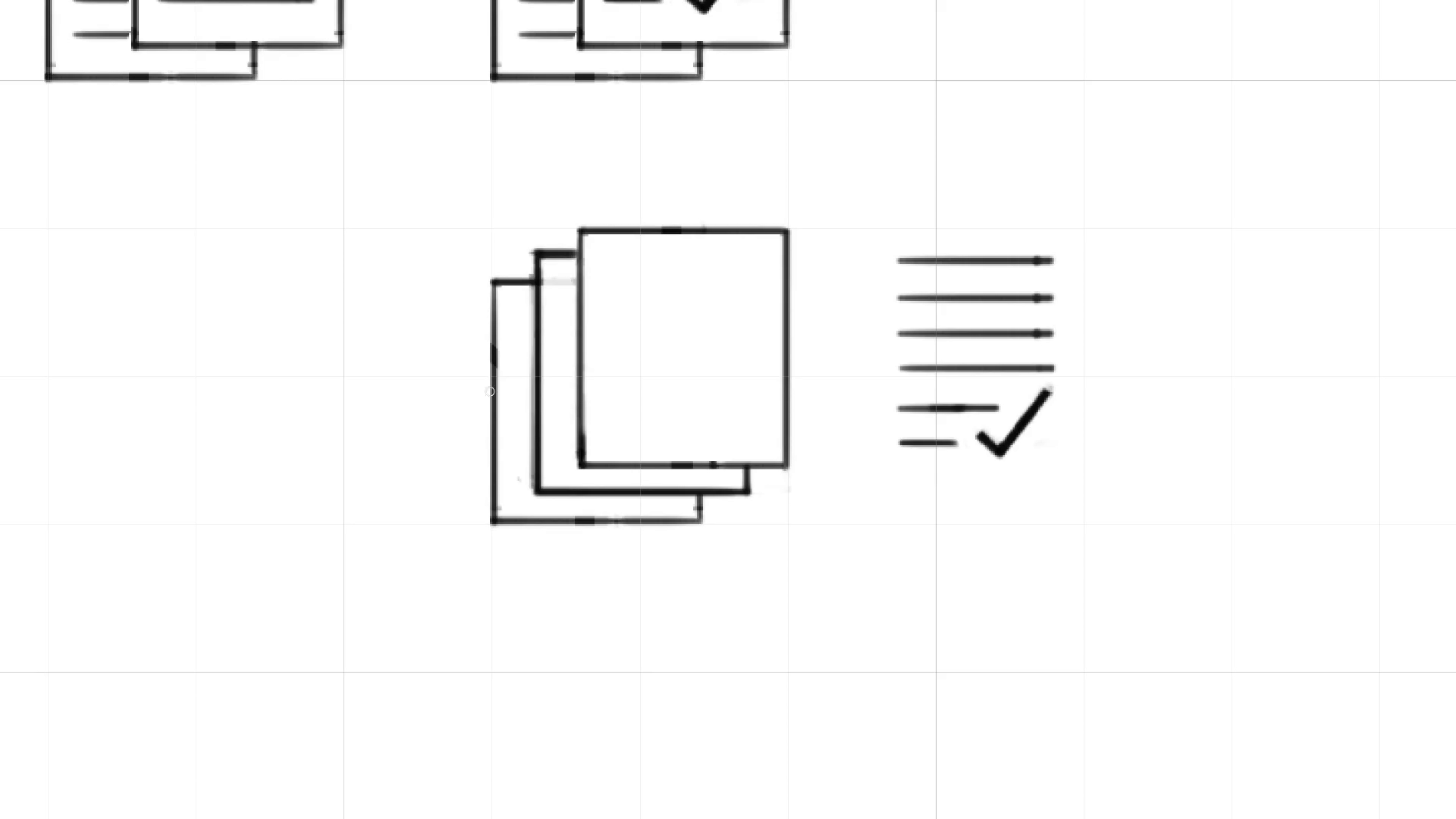 
key(Backquote)
 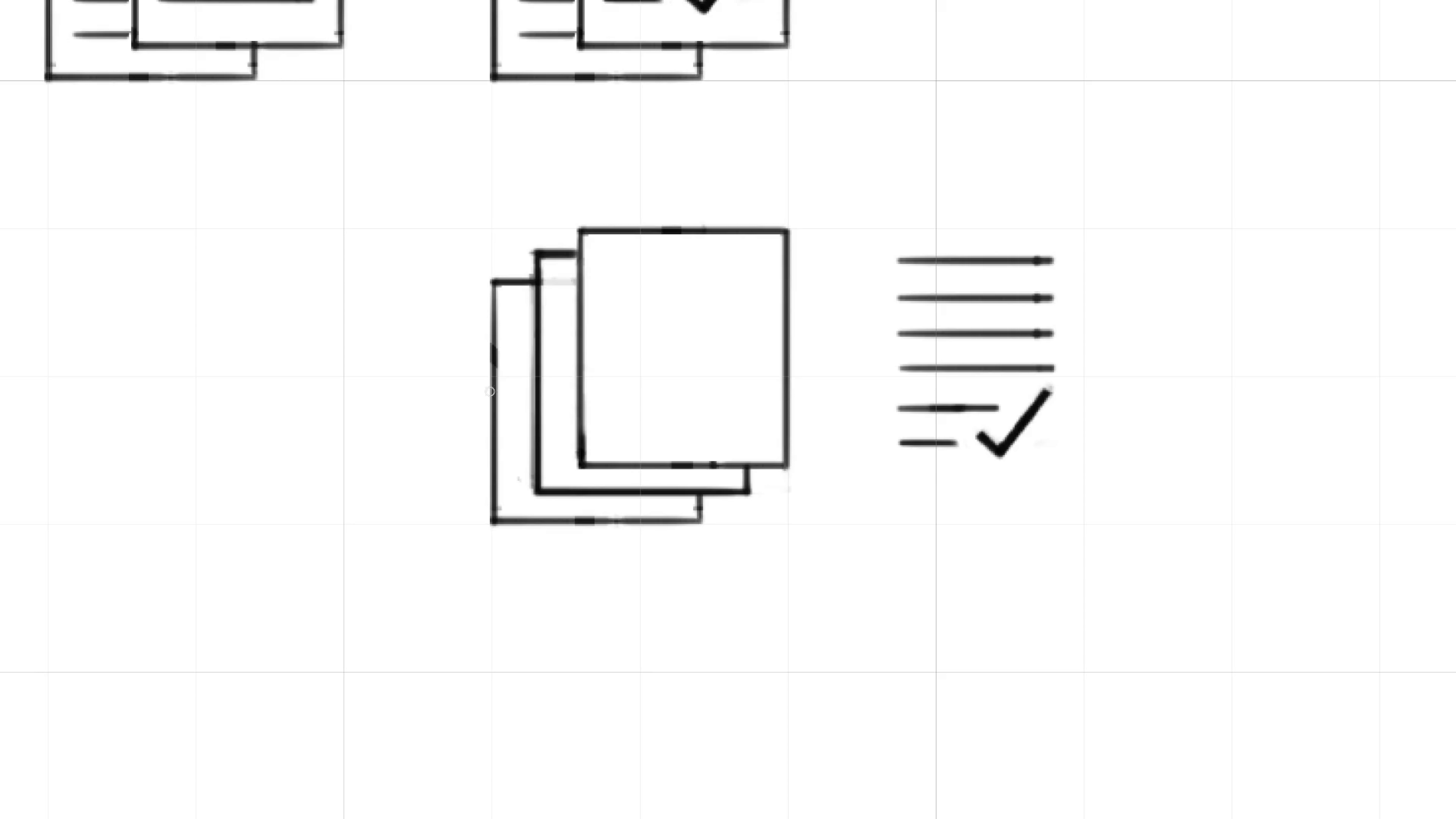 
key(Backquote)
 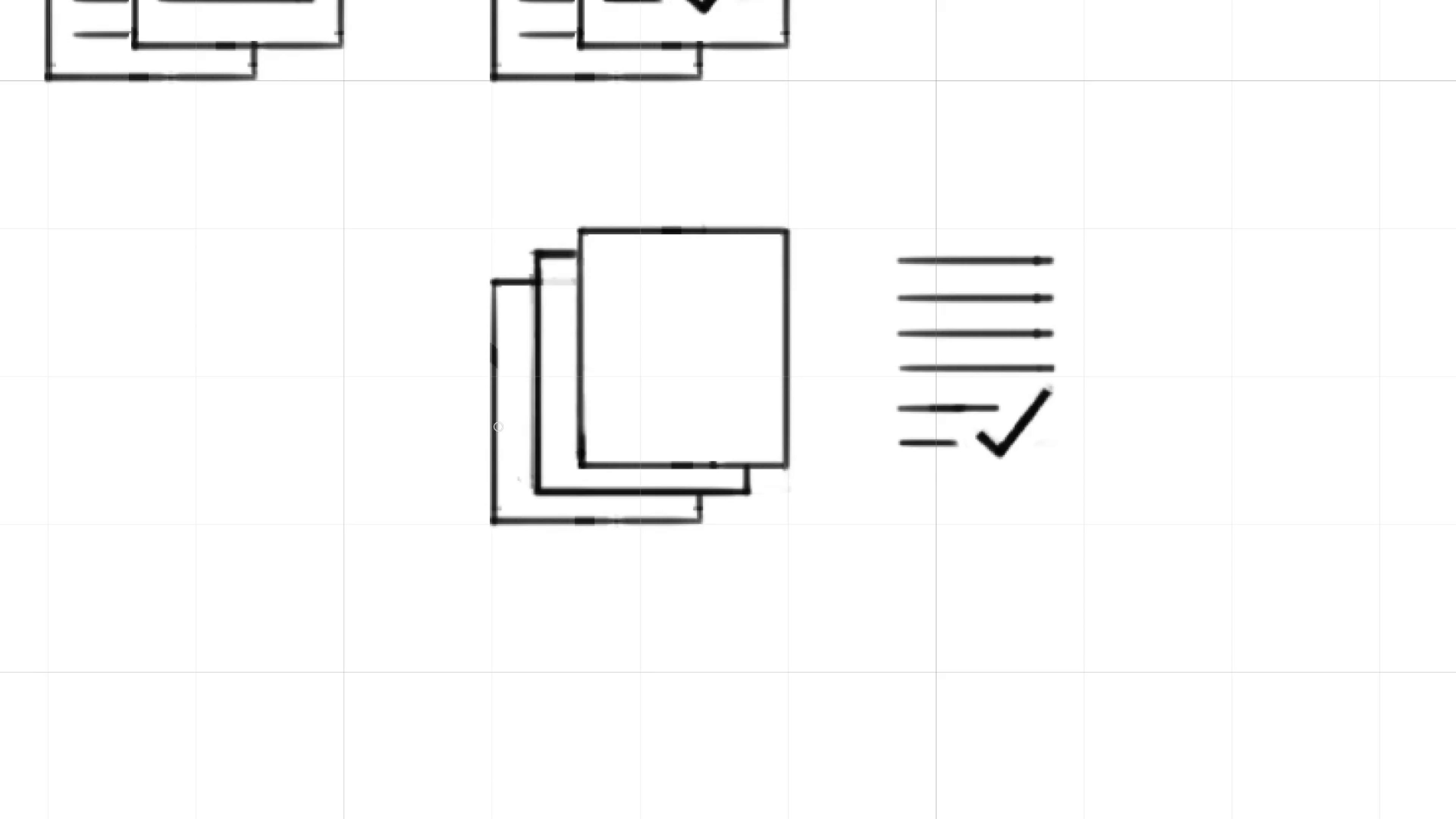 
key(Backquote)
 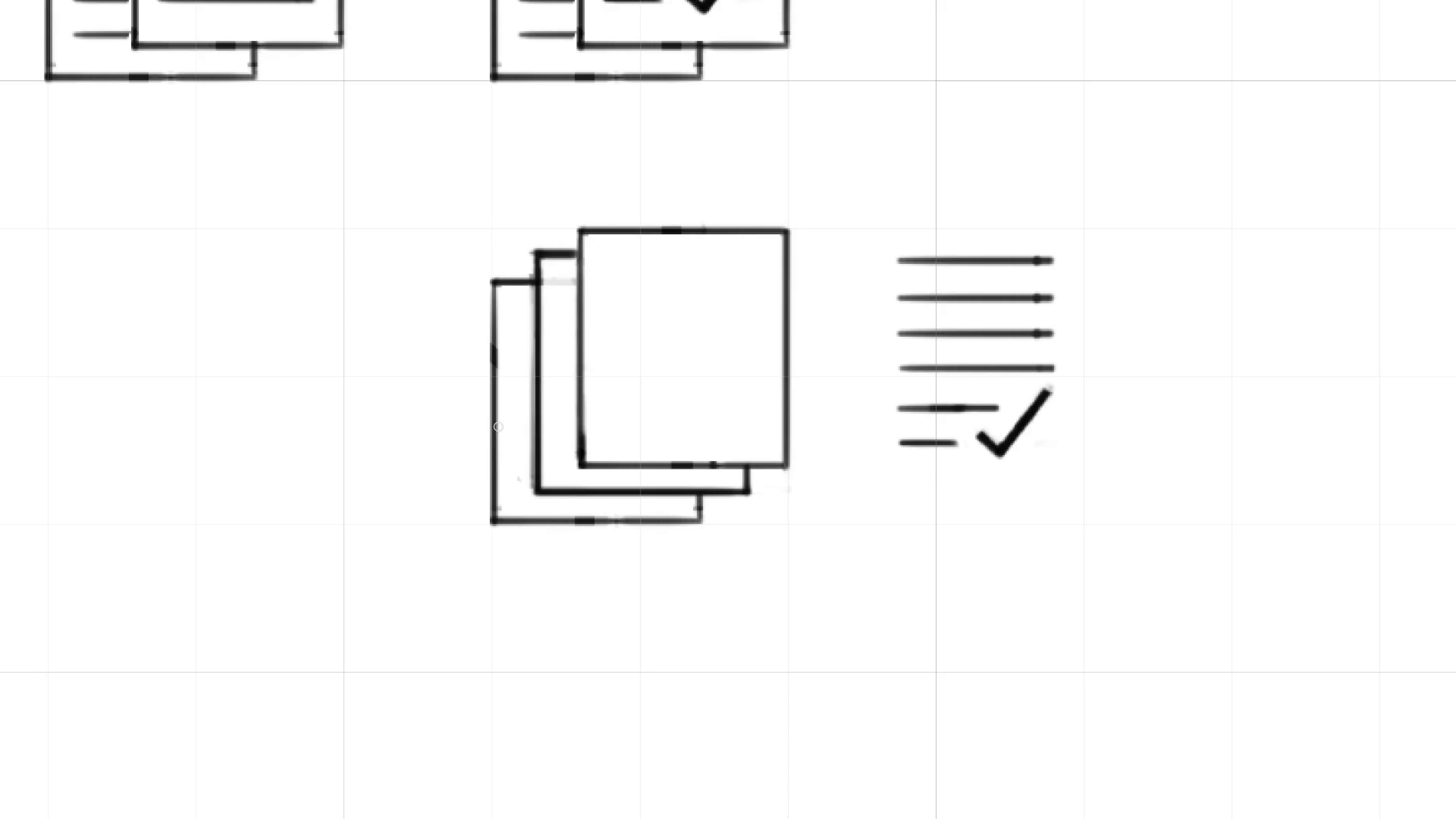 
key(Backquote)
 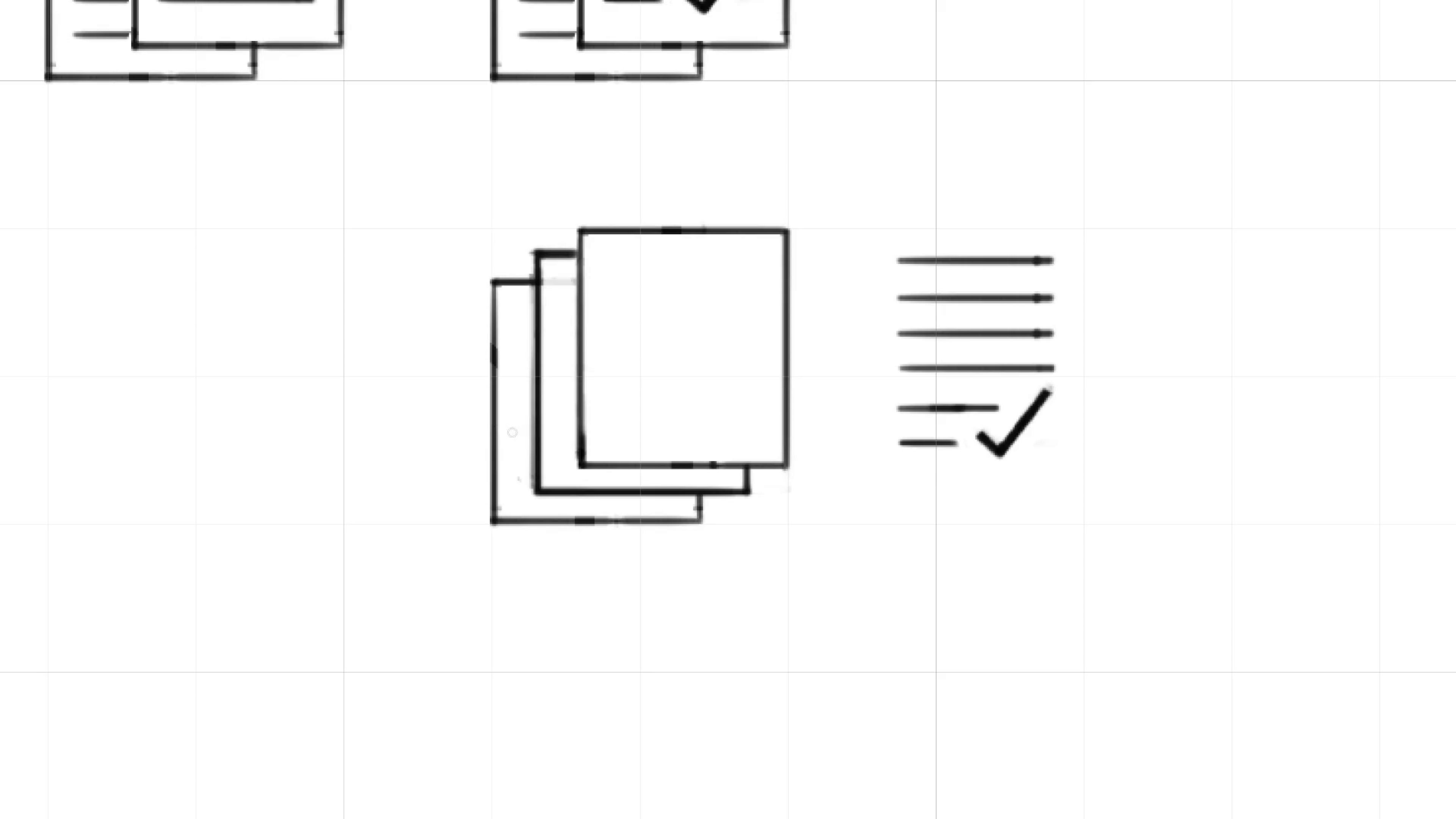 
key(Backquote)
 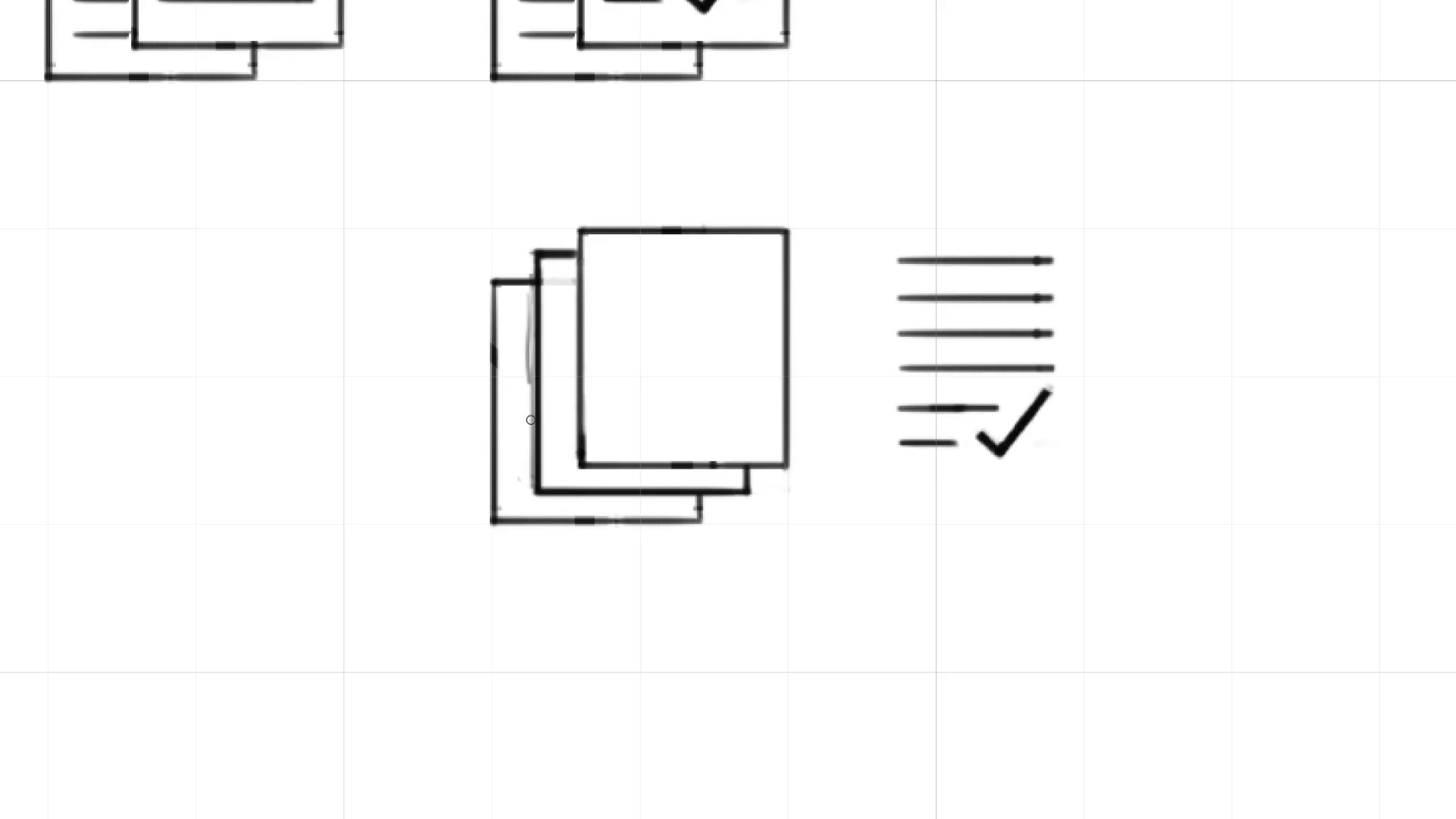 
key(Control+Z)
 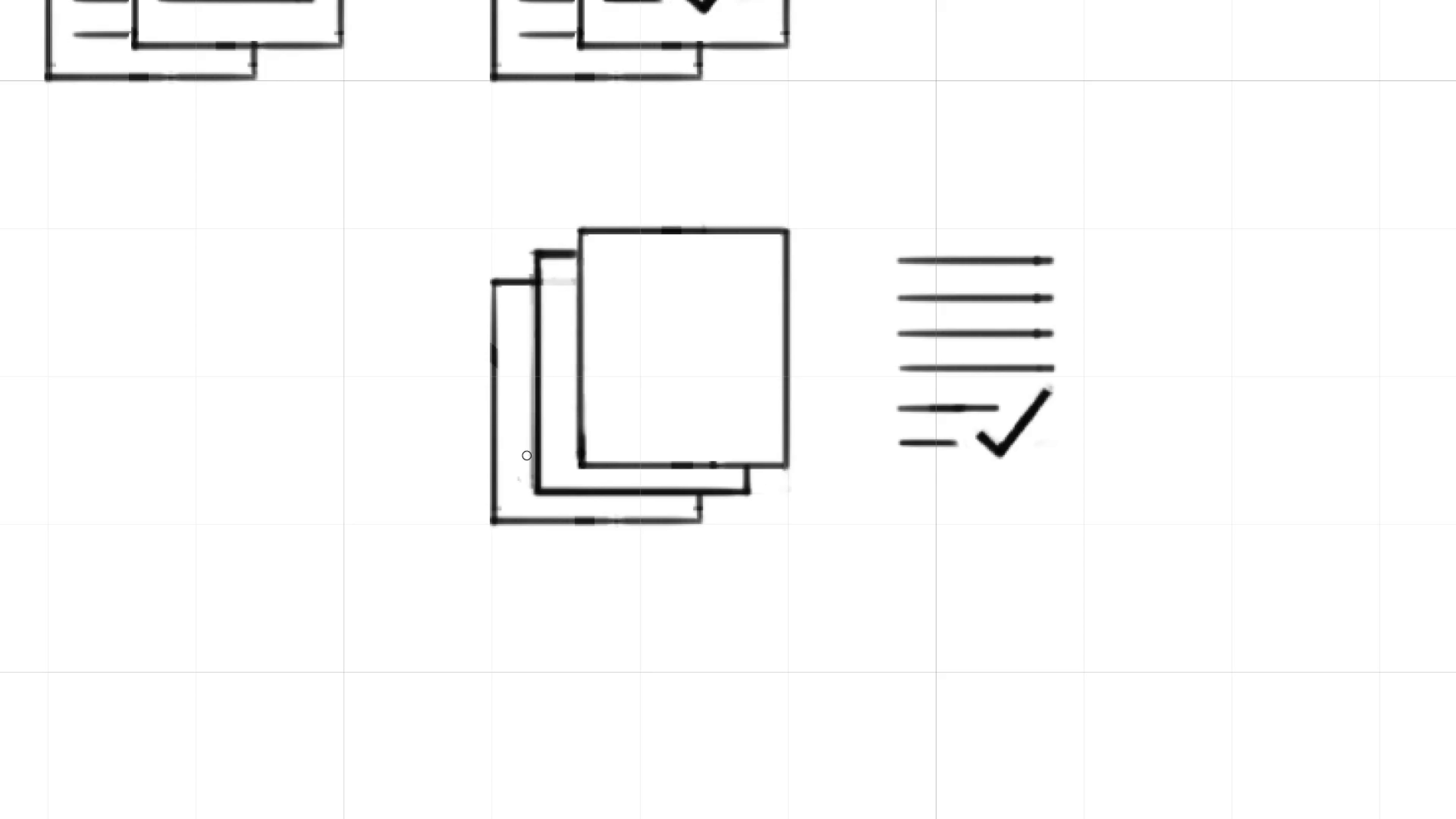 
key(M)
 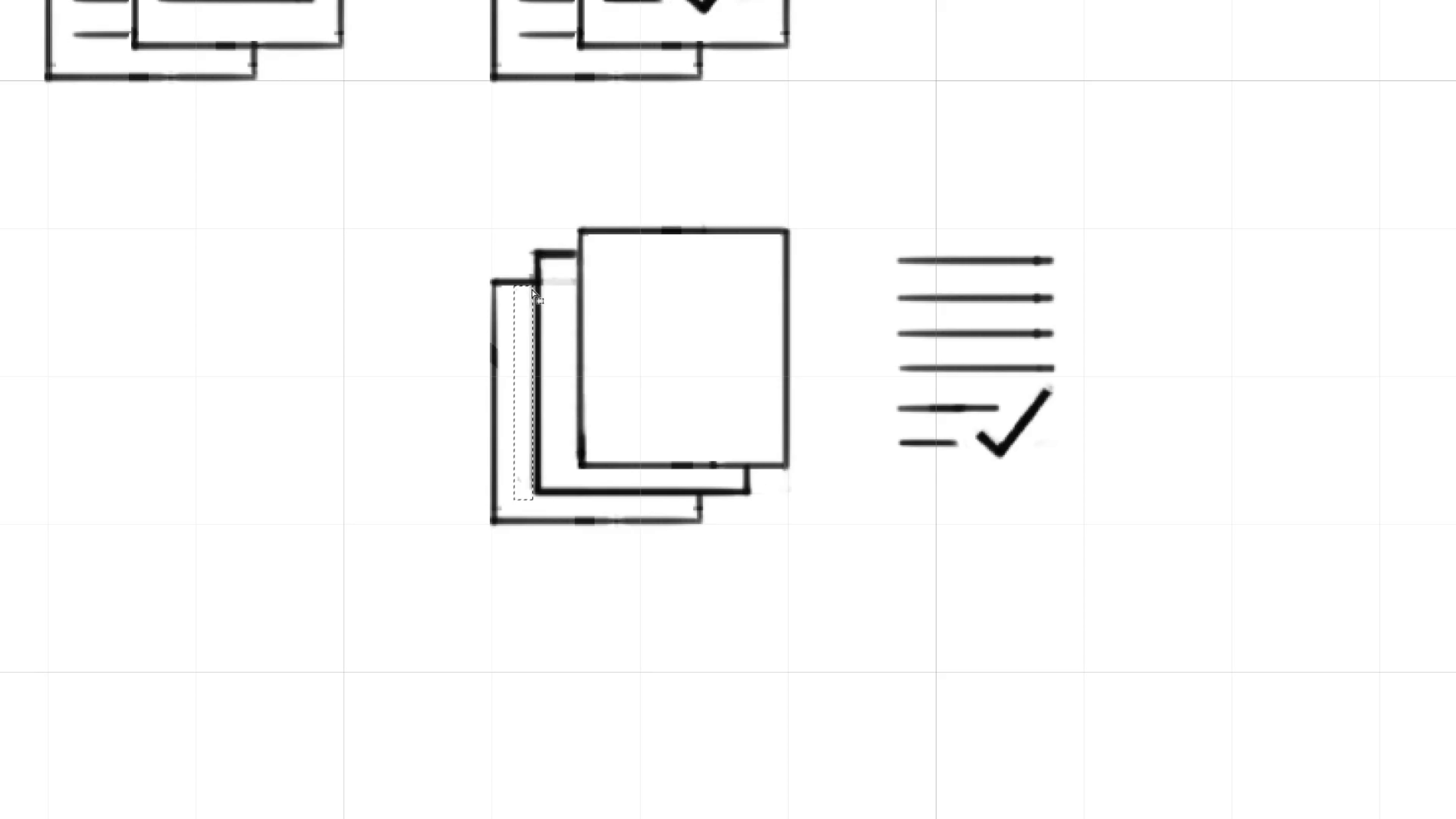 
key(Delete)
 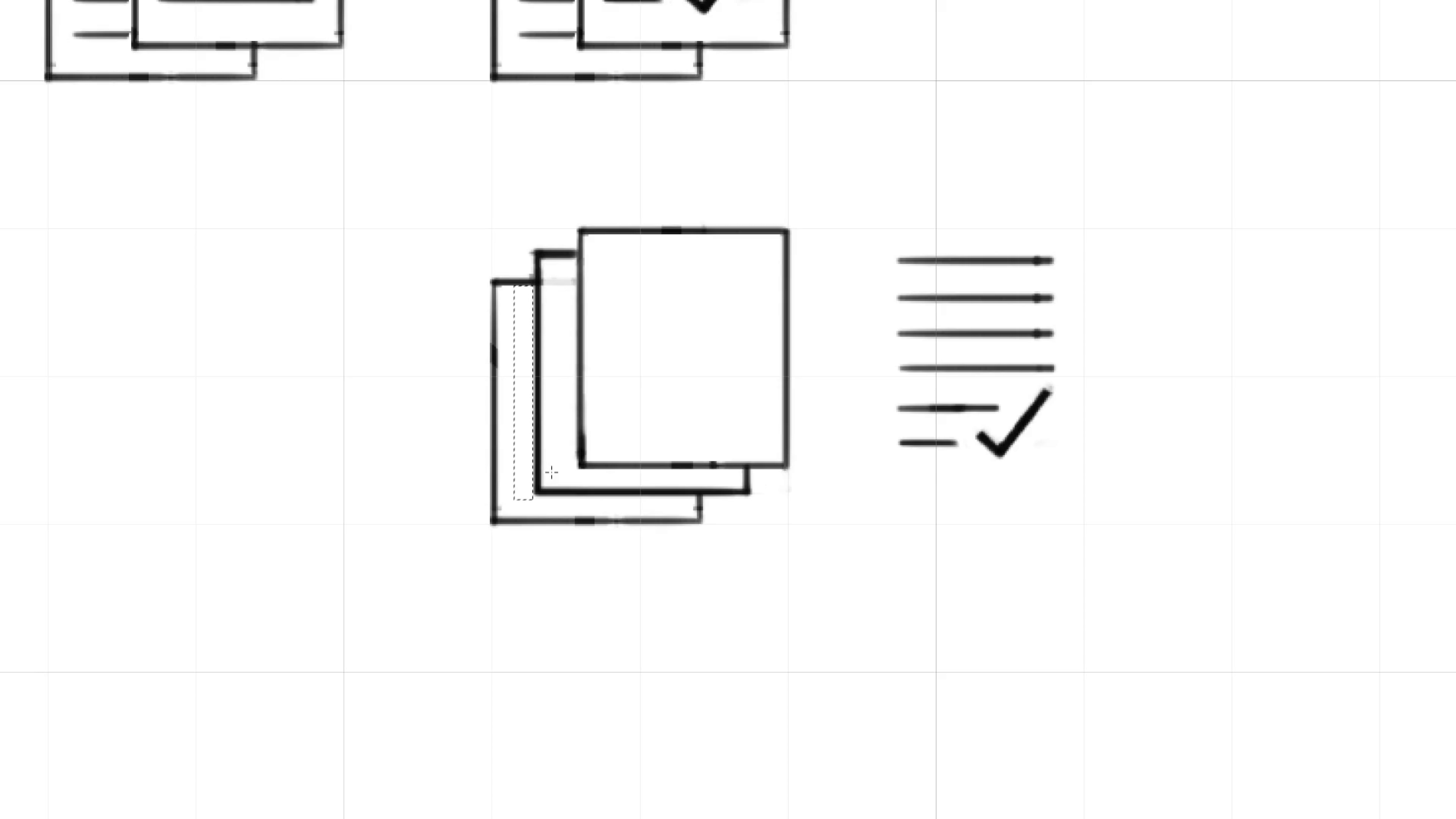 
key(Control+D)
 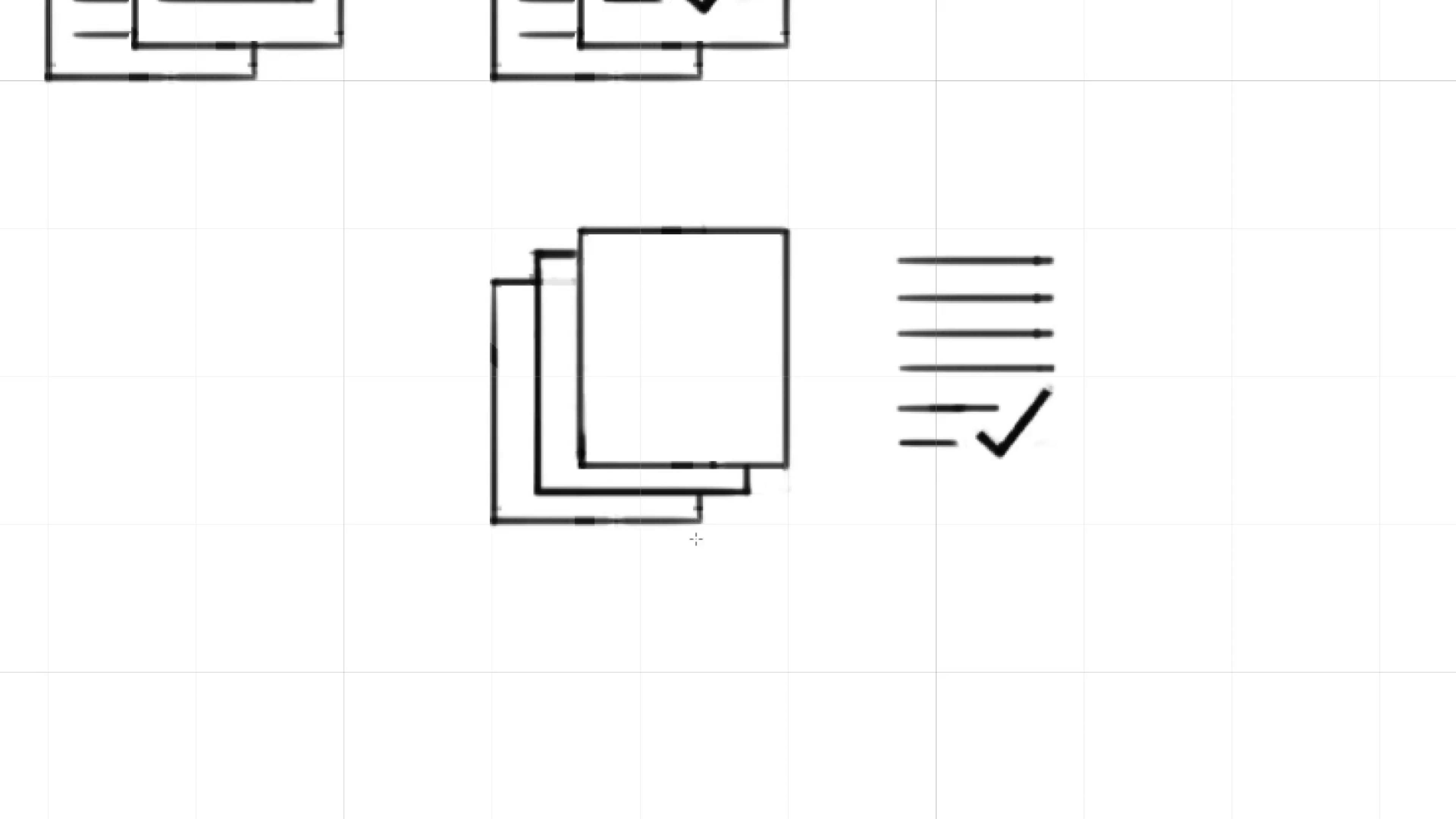 
key(B)
 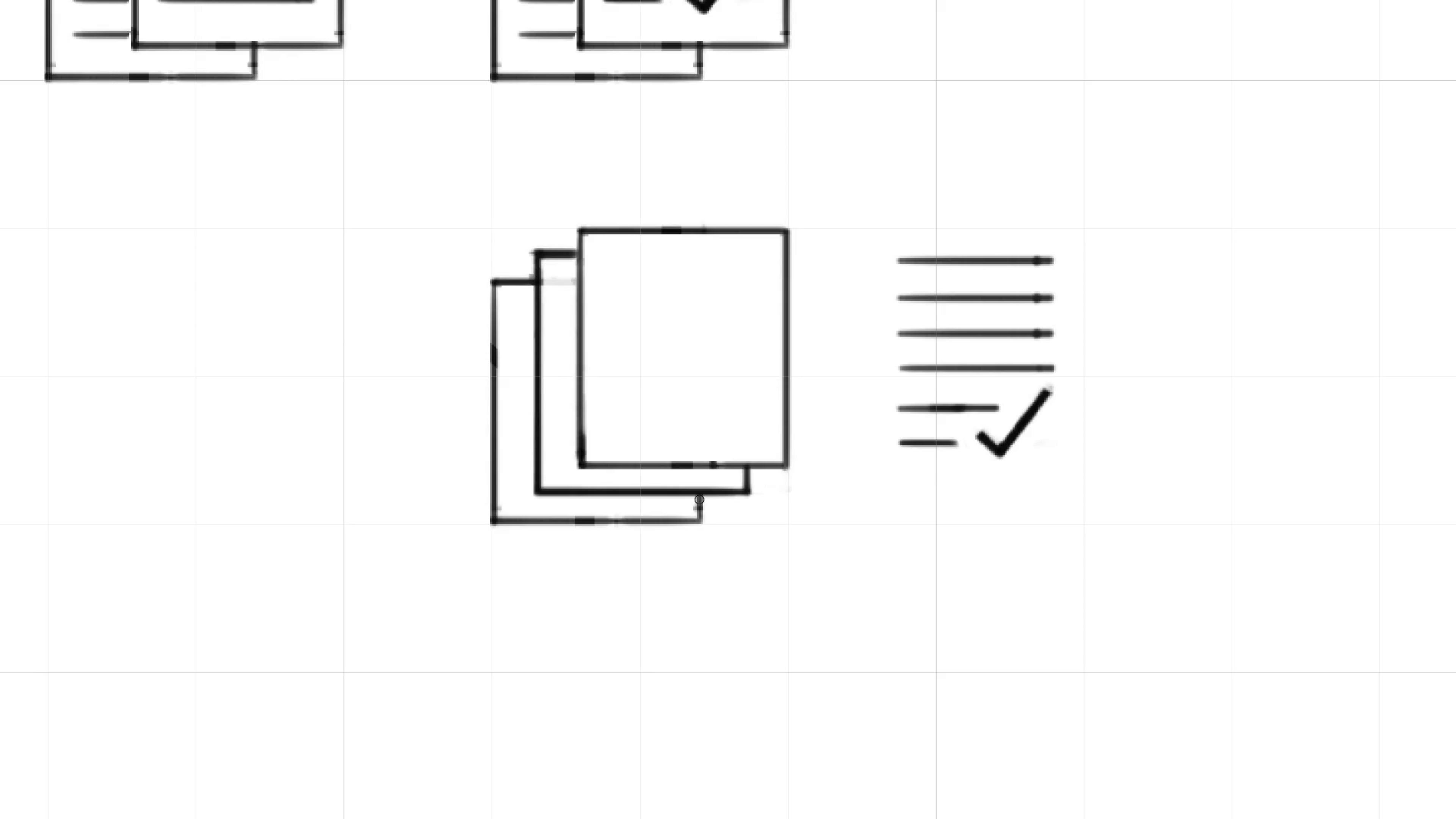 
hold_key(key=ShiftLeft, duration=0.73)
 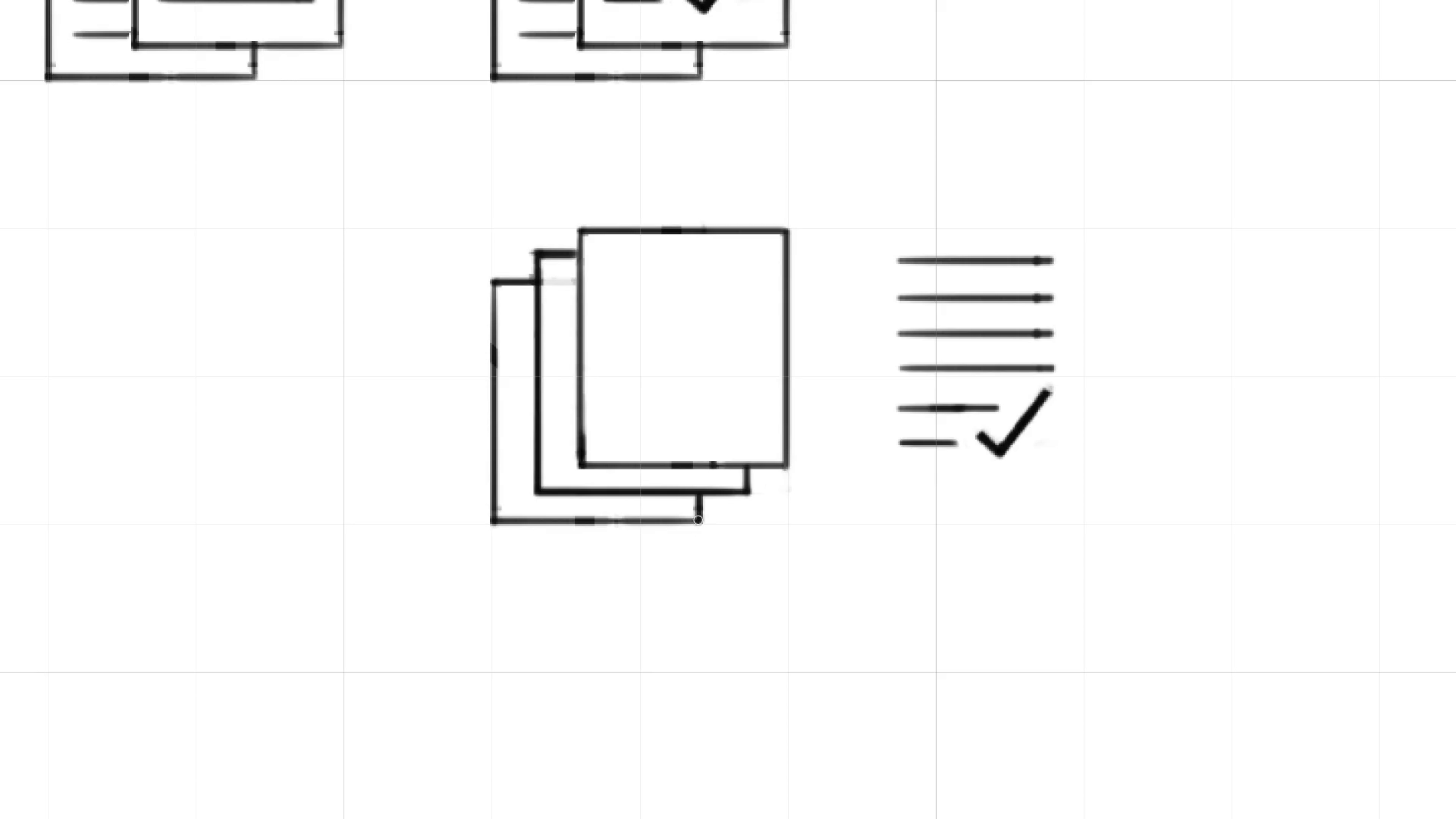 
hold_key(key=ShiftLeft, duration=1.48)
 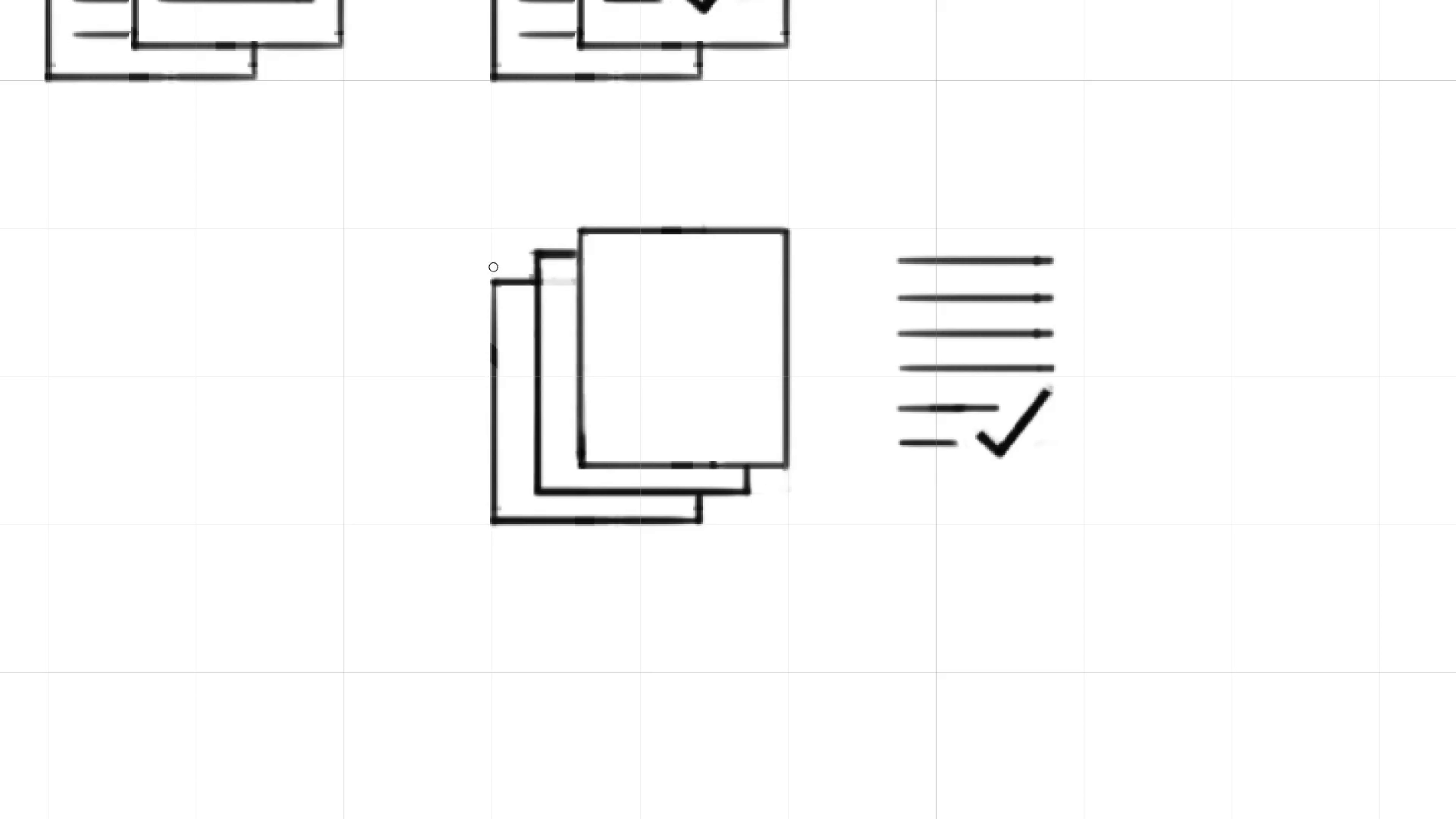 
hold_key(key=Backquote, duration=1.53)
 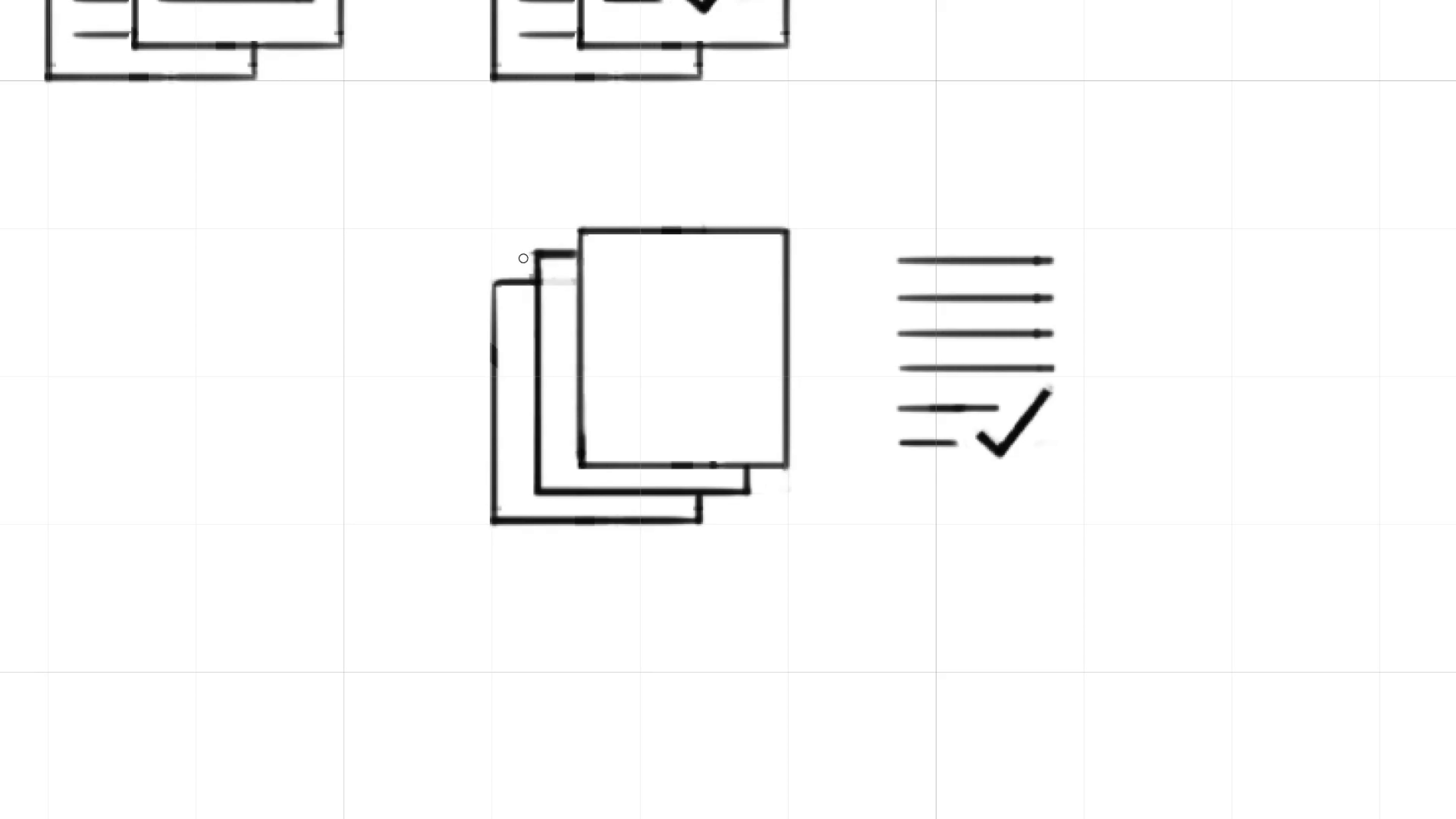 
hold_key(key=Backquote, duration=1.51)
 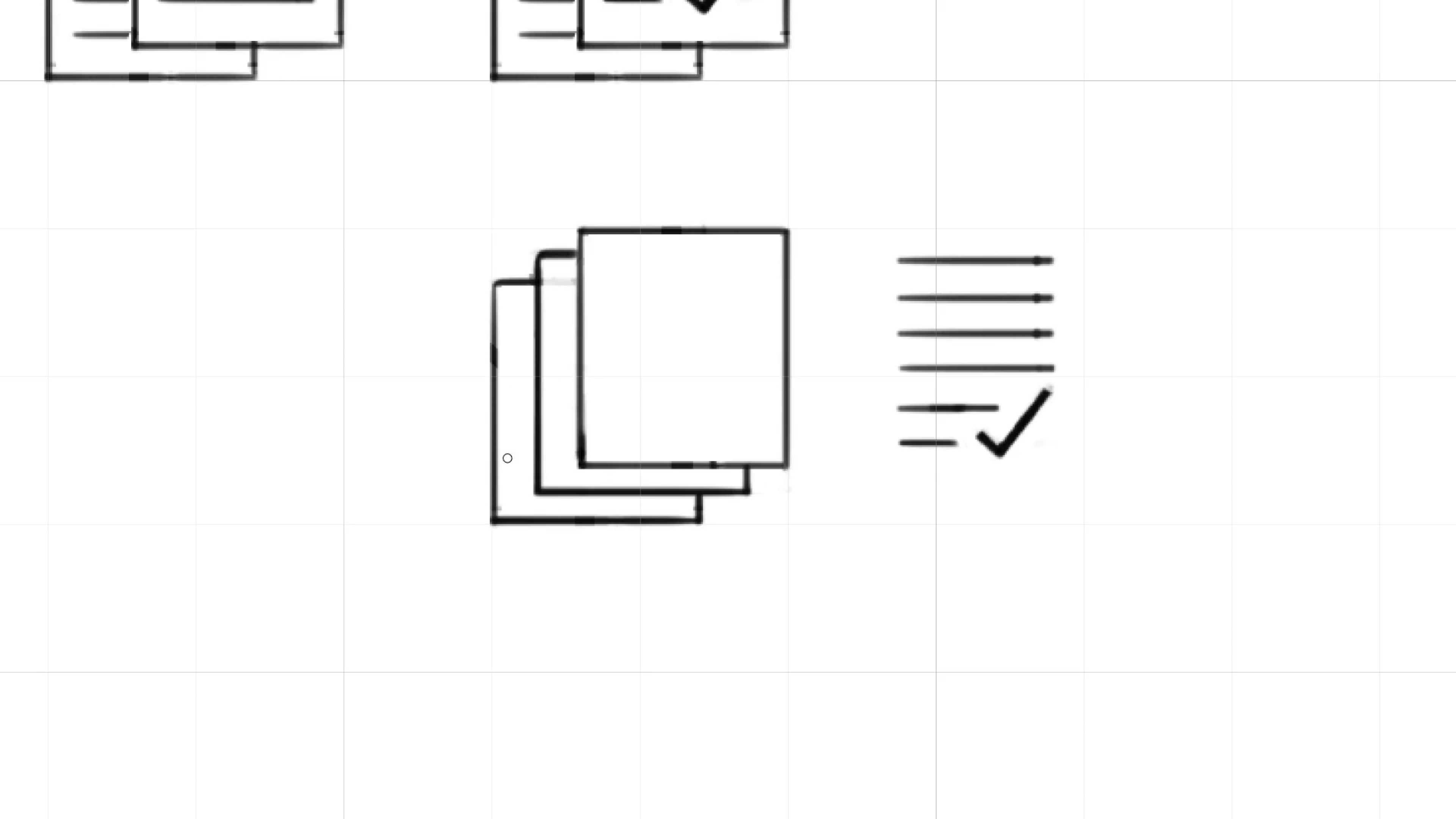 
hold_key(key=Backquote, duration=1.52)
 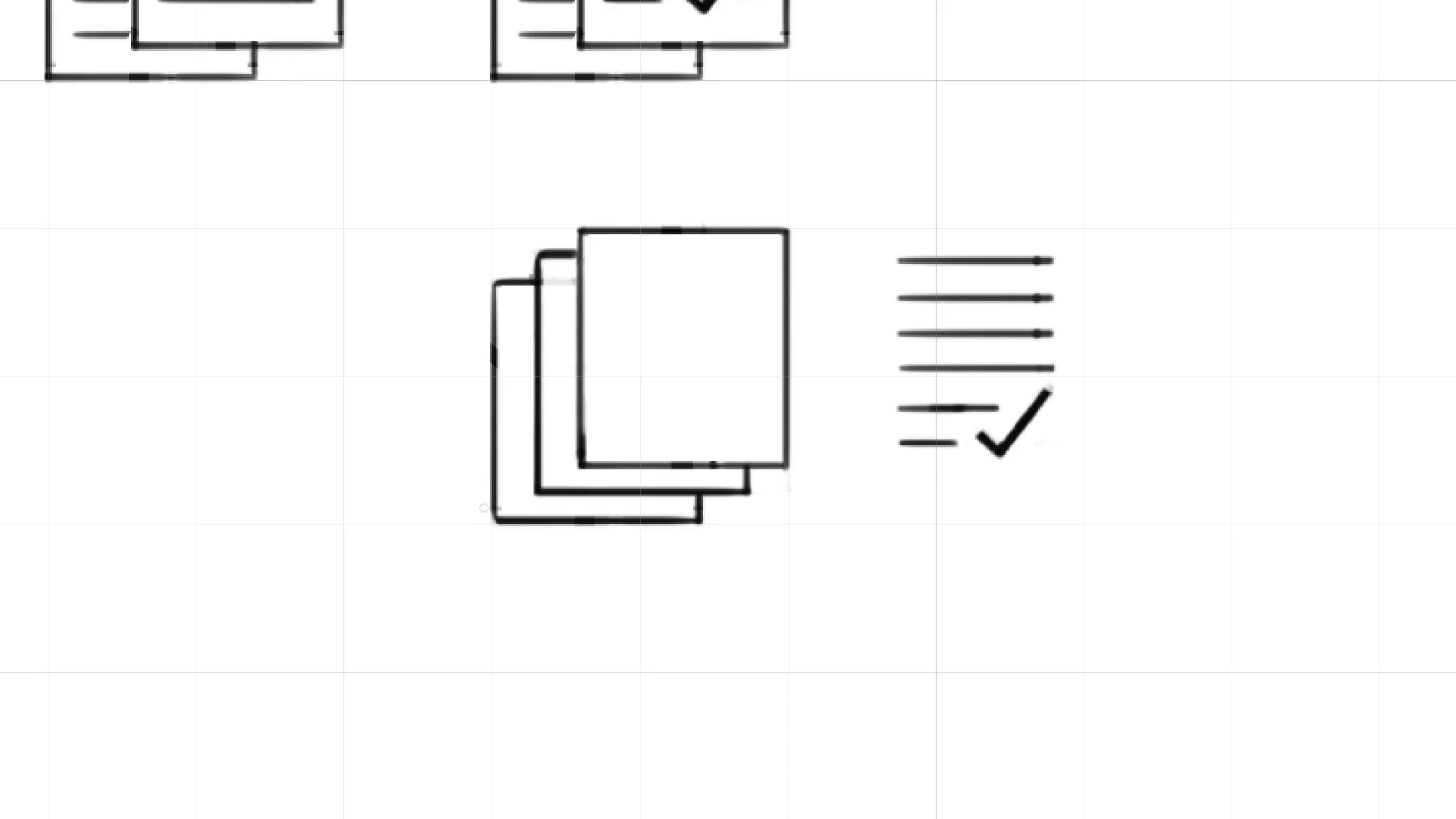 
hold_key(key=Backquote, duration=1.53)
 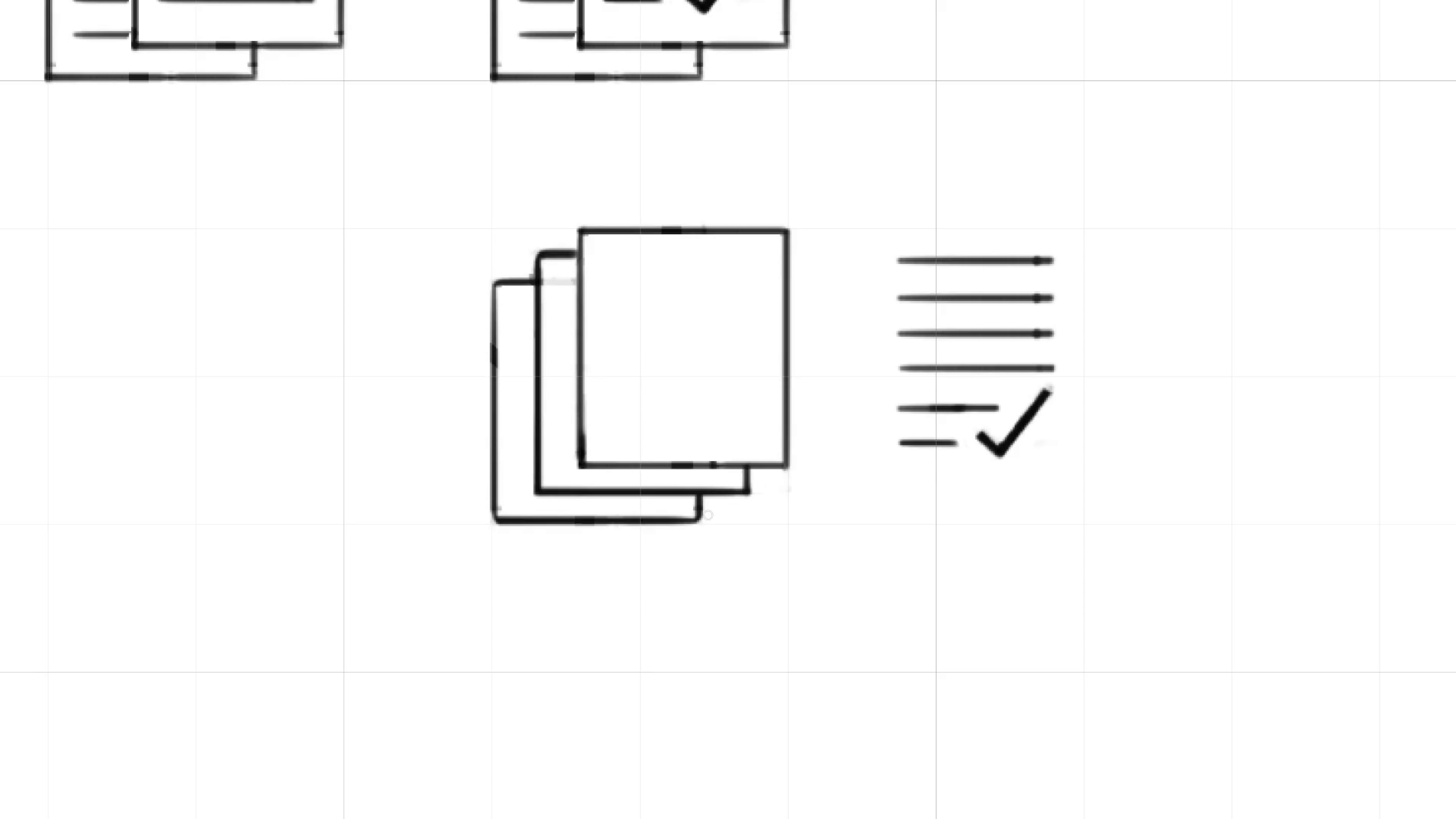 
hold_key(key=Backquote, duration=1.16)
 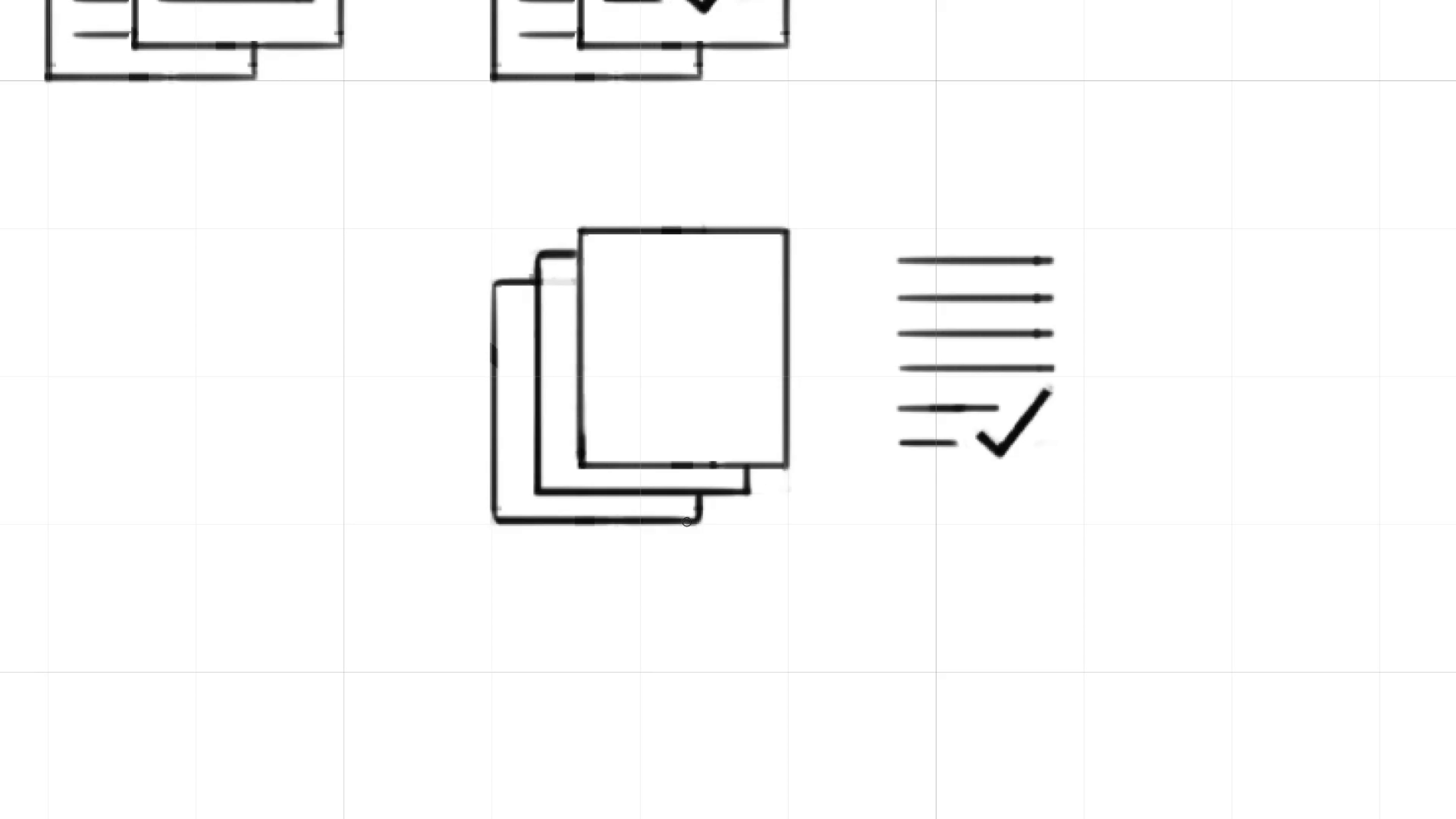 
hold_key(key=Backquote, duration=1.52)
 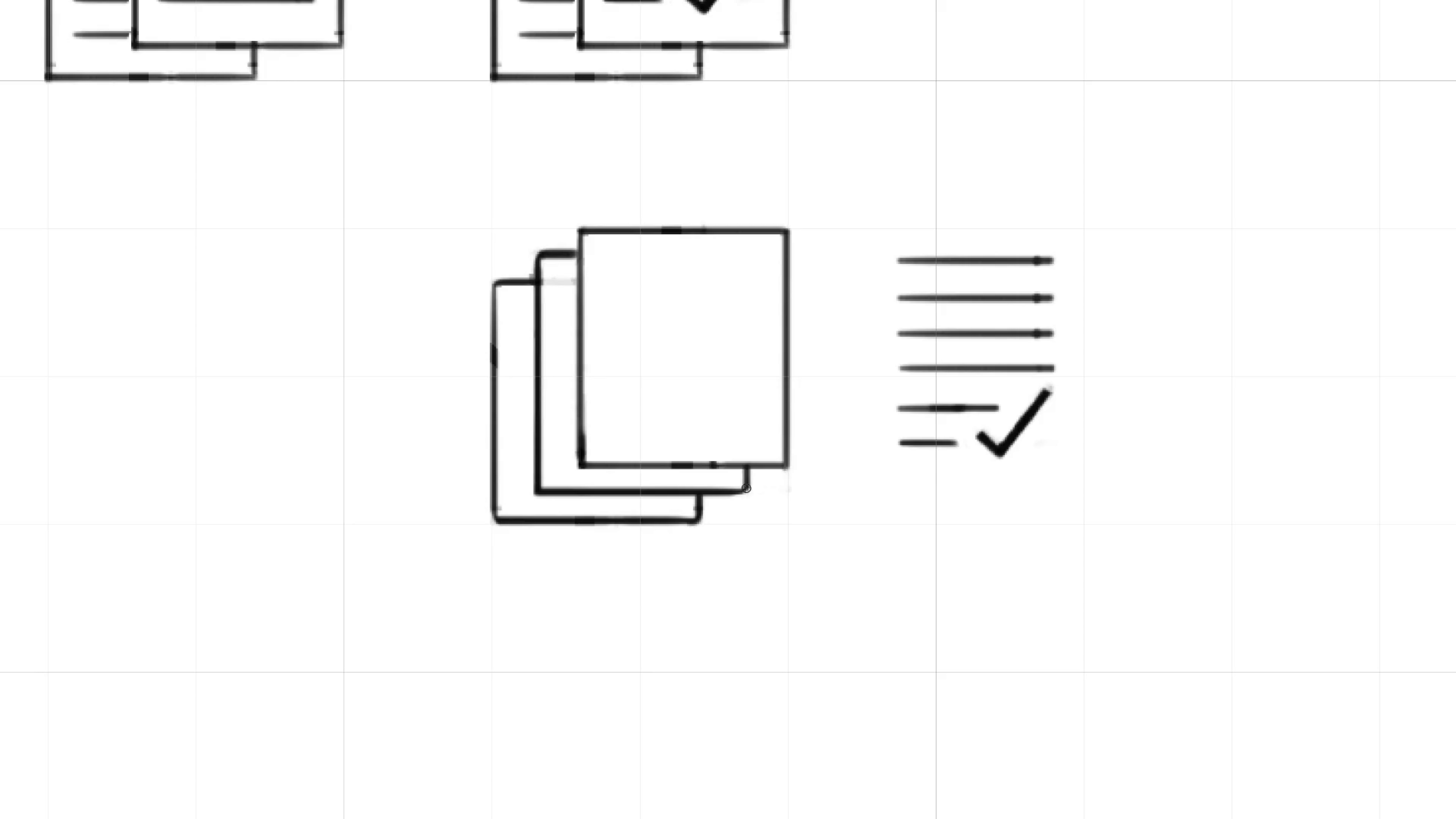 
hold_key(key=Backquote, duration=0.4)
 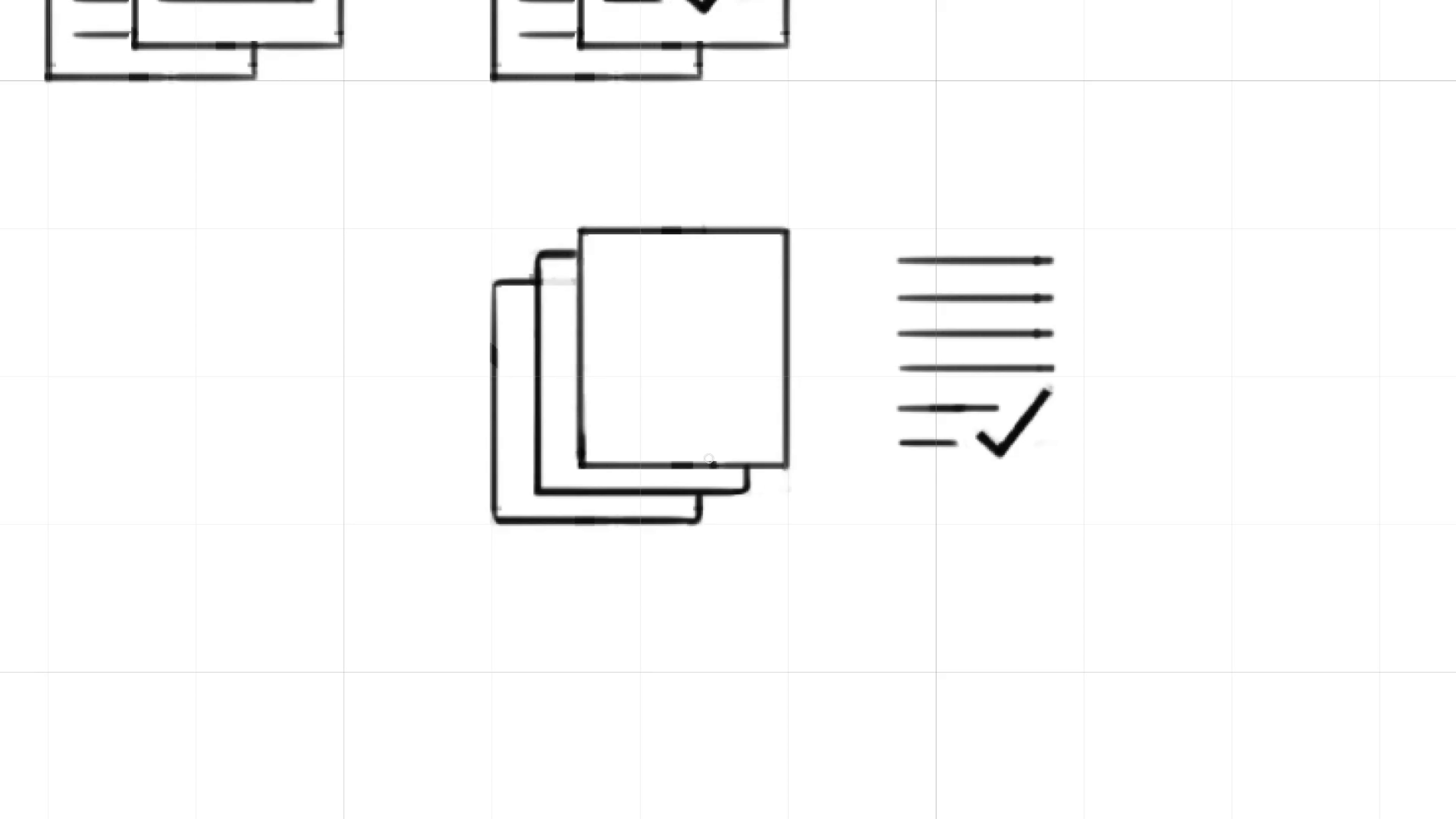 
hold_key(key=Backquote, duration=1.32)
 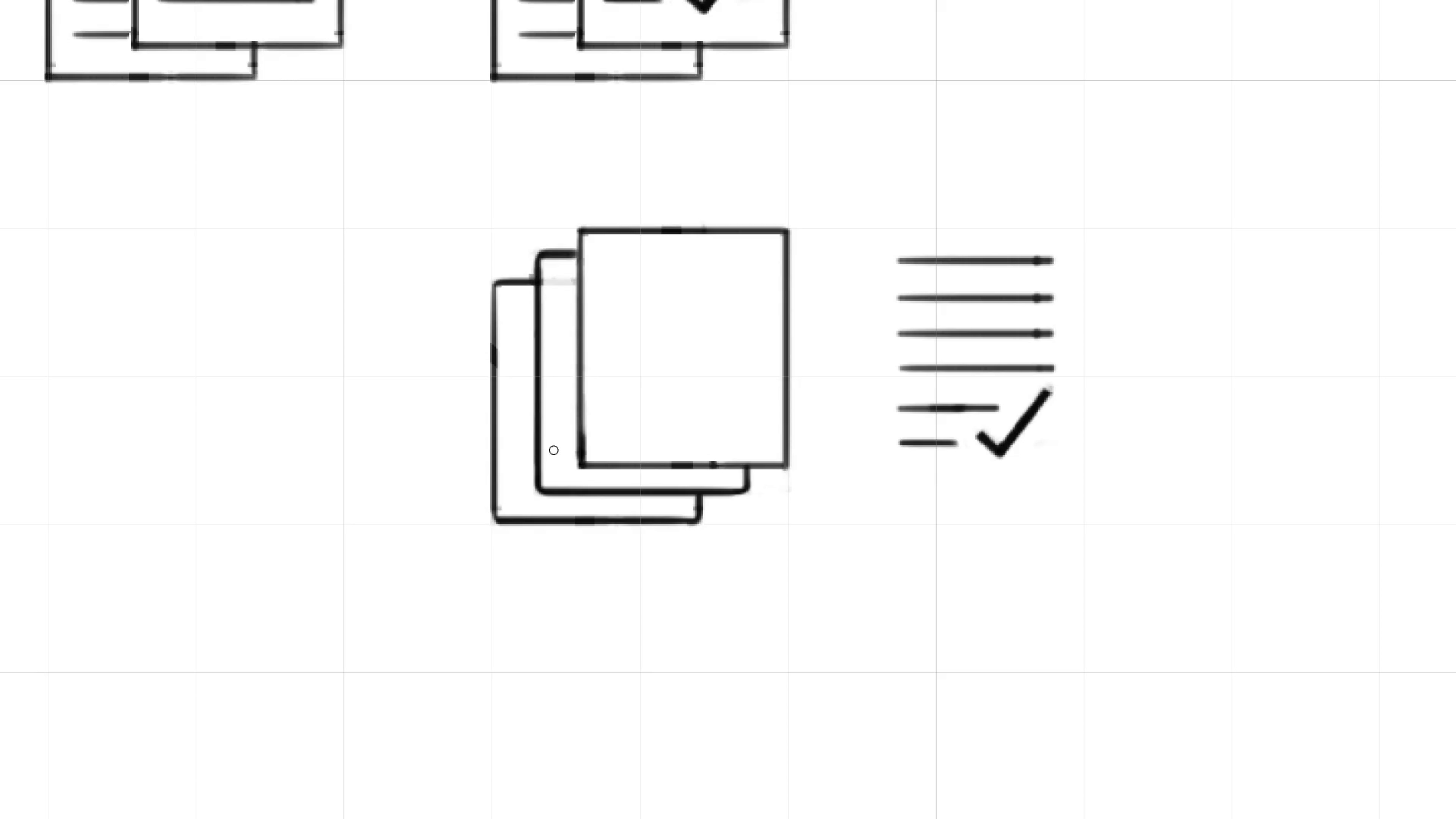 
hold_key(key=Backquote, duration=1.46)
 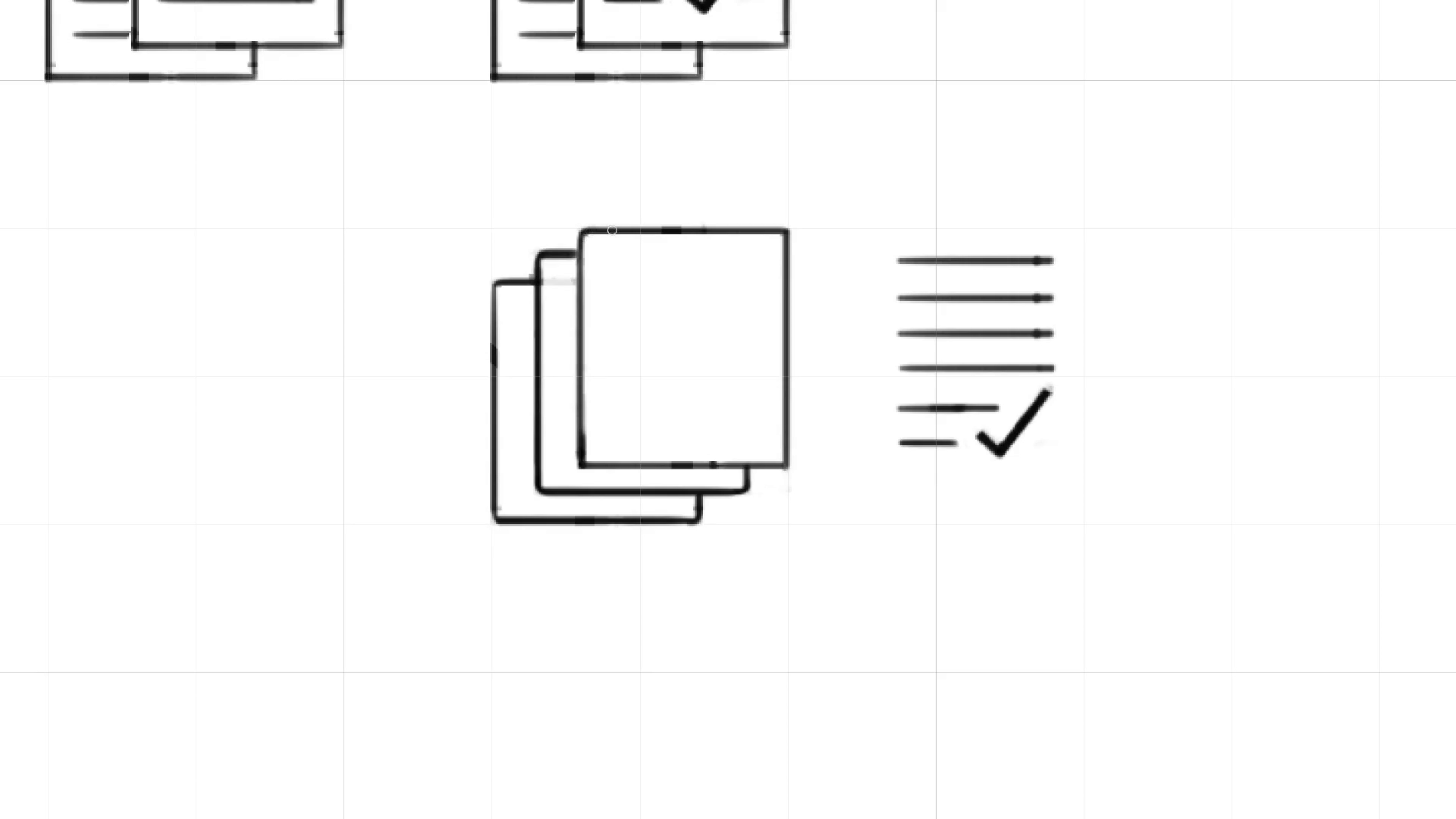 
hold_key(key=Backquote, duration=1.24)
 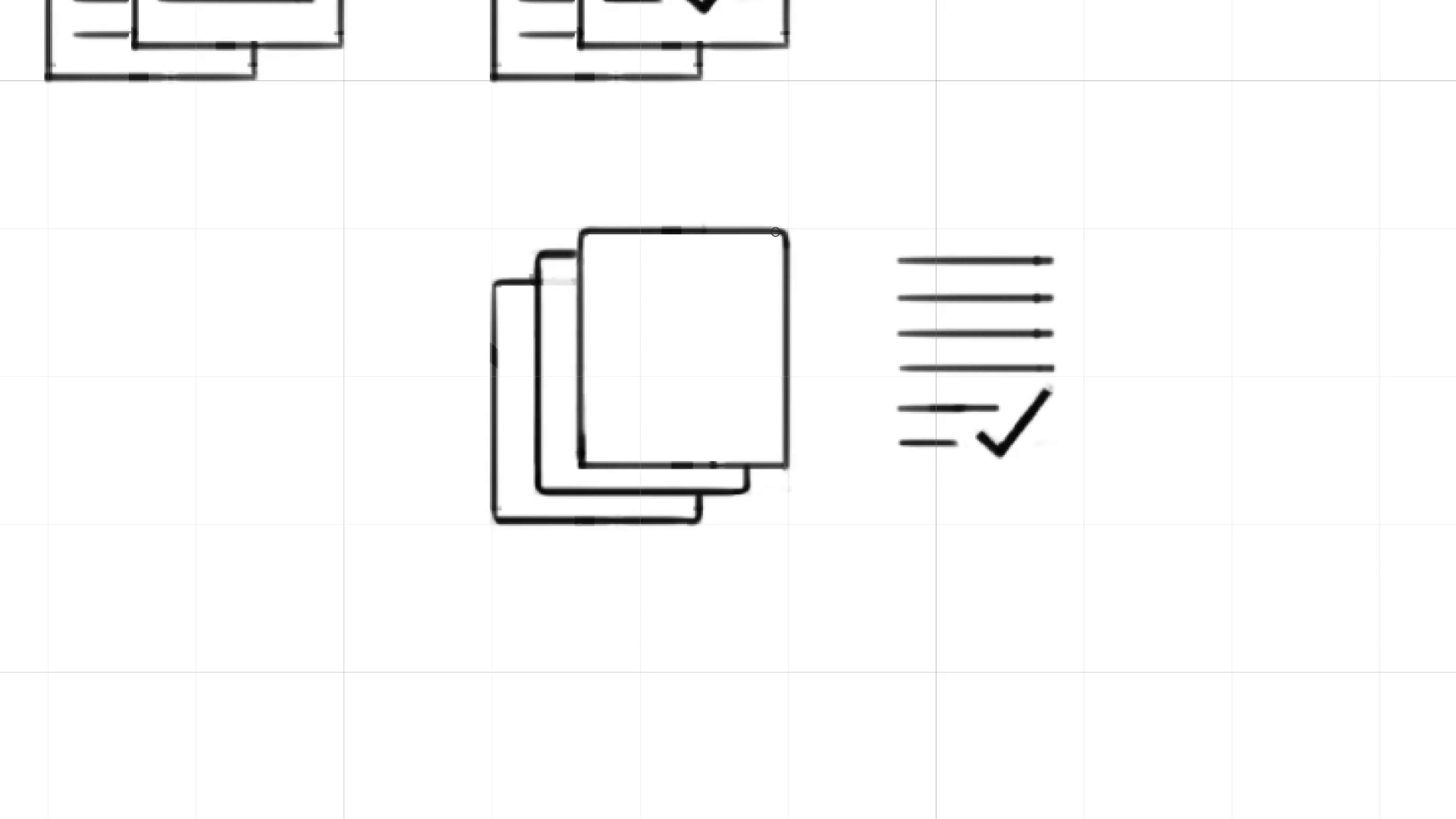 
hold_key(key=Backquote, duration=1.53)
 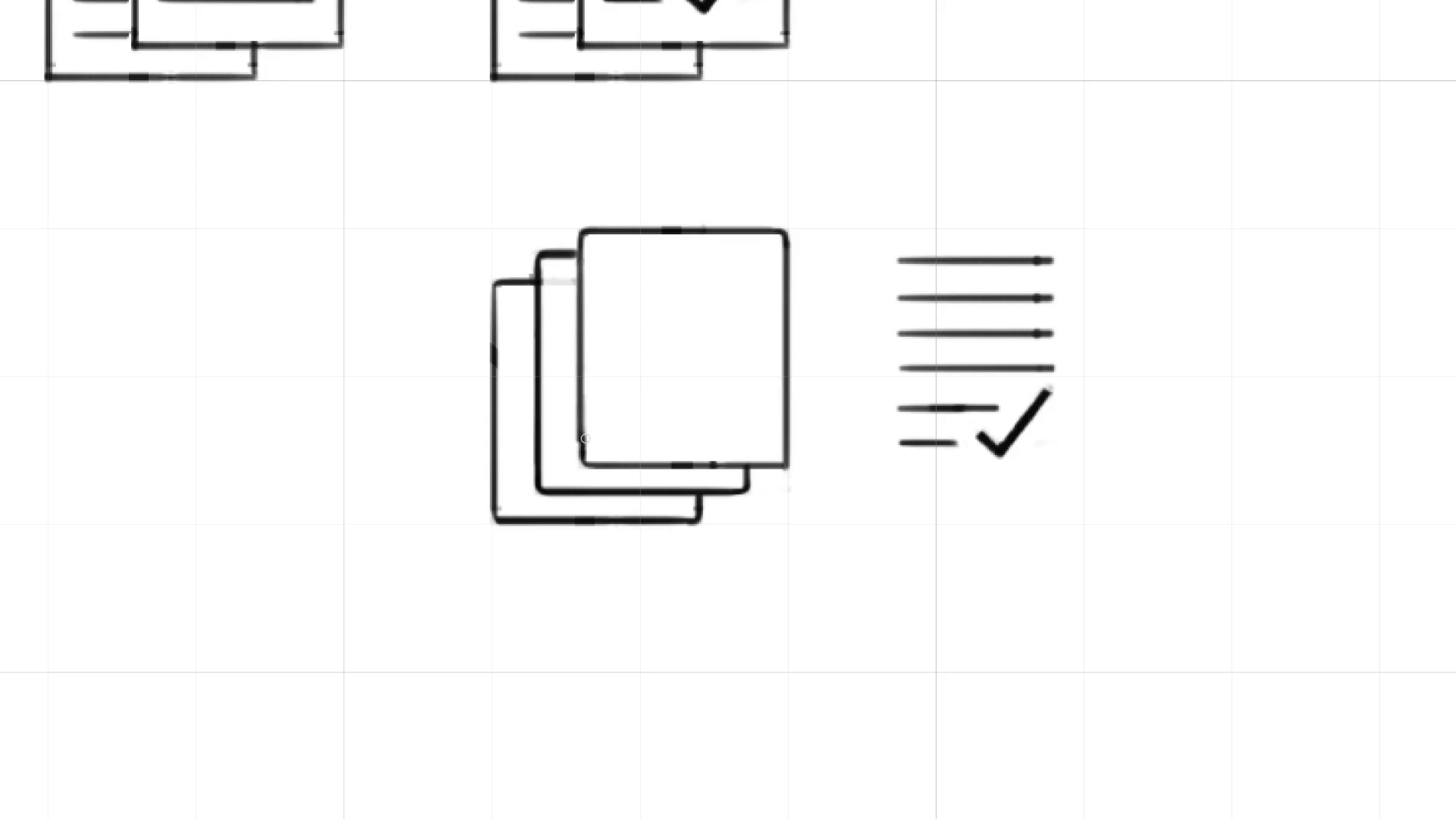 
hold_key(key=Backquote, duration=0.62)
 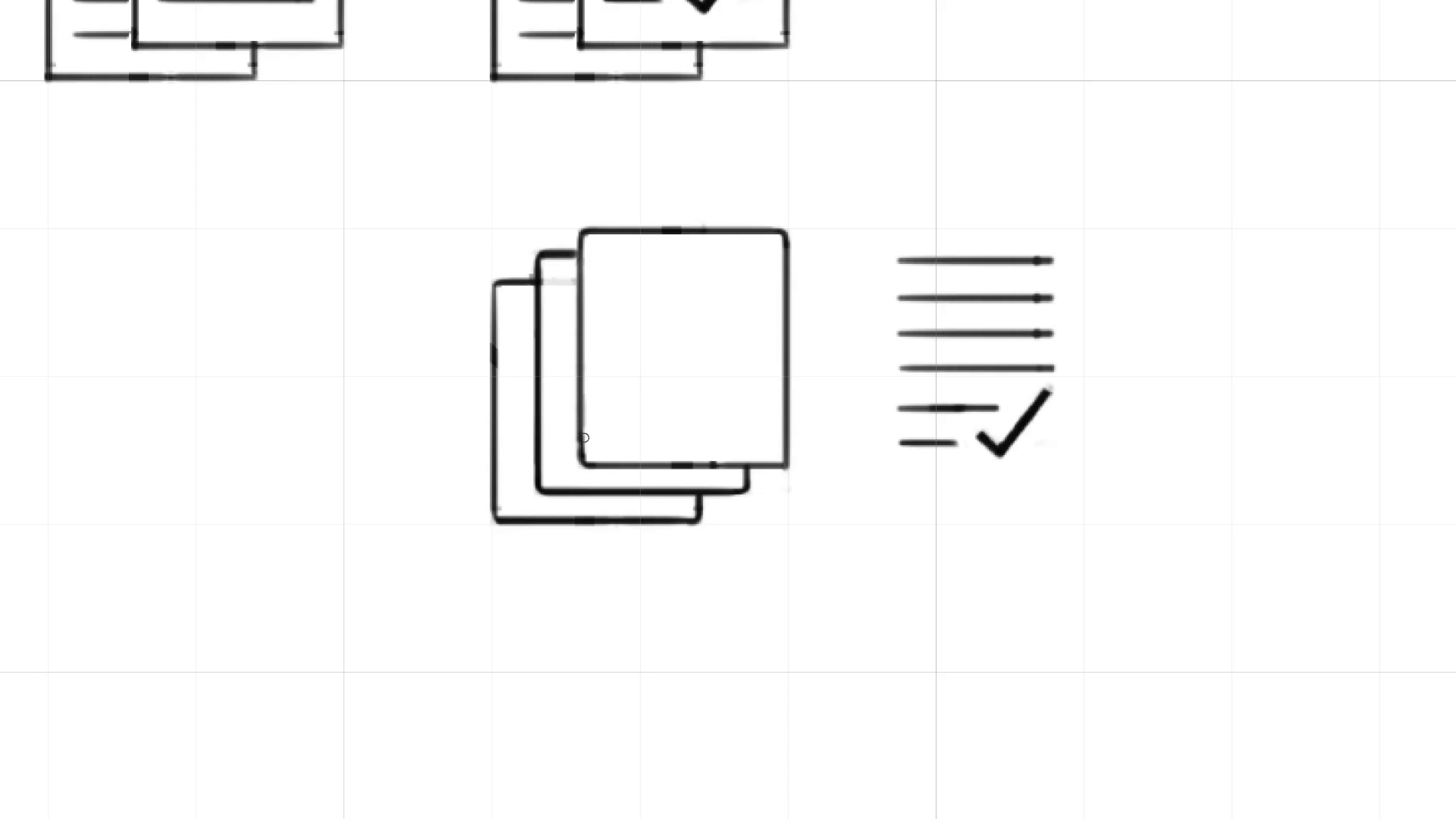 
hold_key(key=Backquote, duration=1.2)
 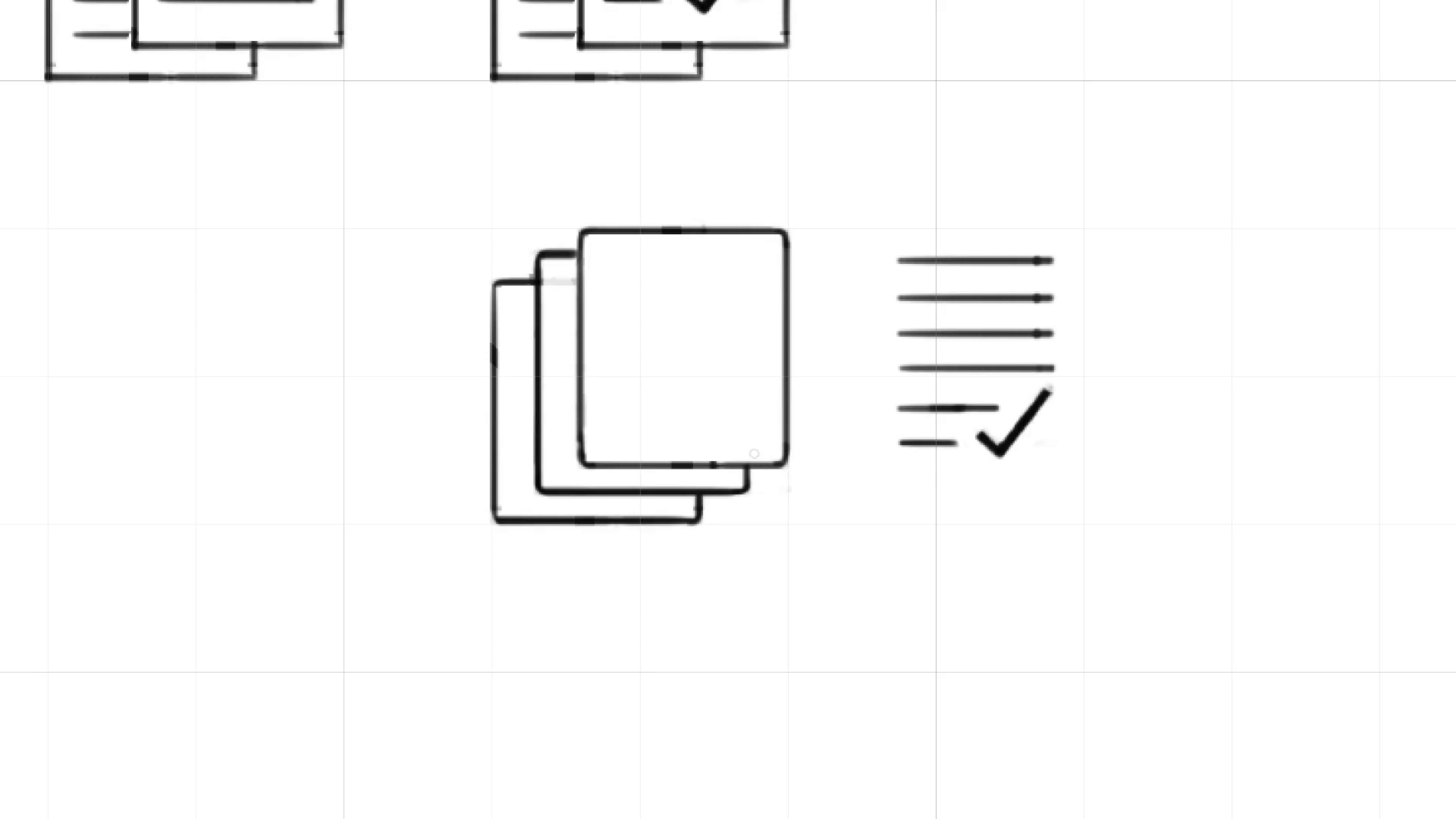 
hold_key(key=ControlLeft, duration=1.49)
 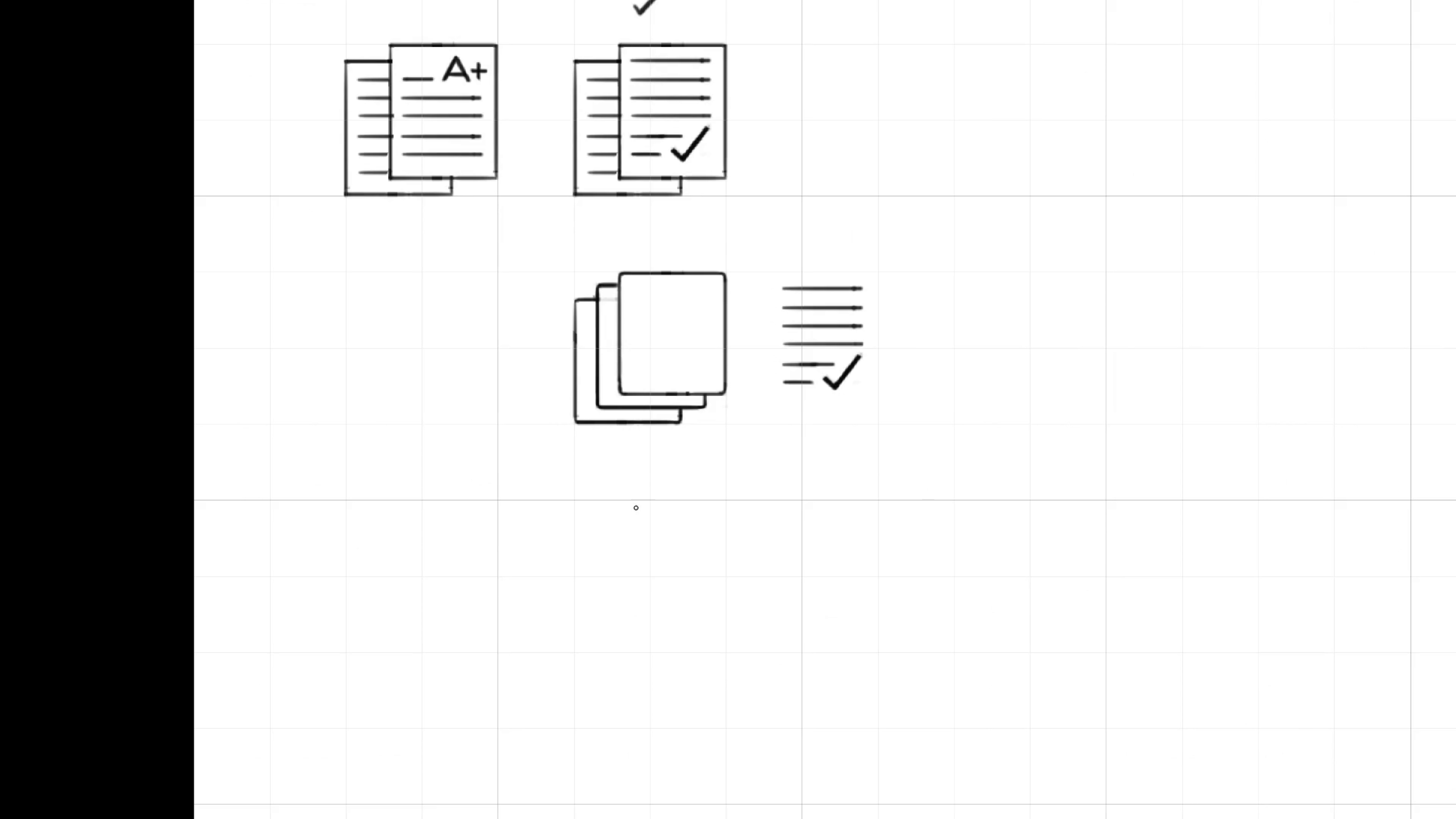 
hold_key(key=Space, duration=1.47)
 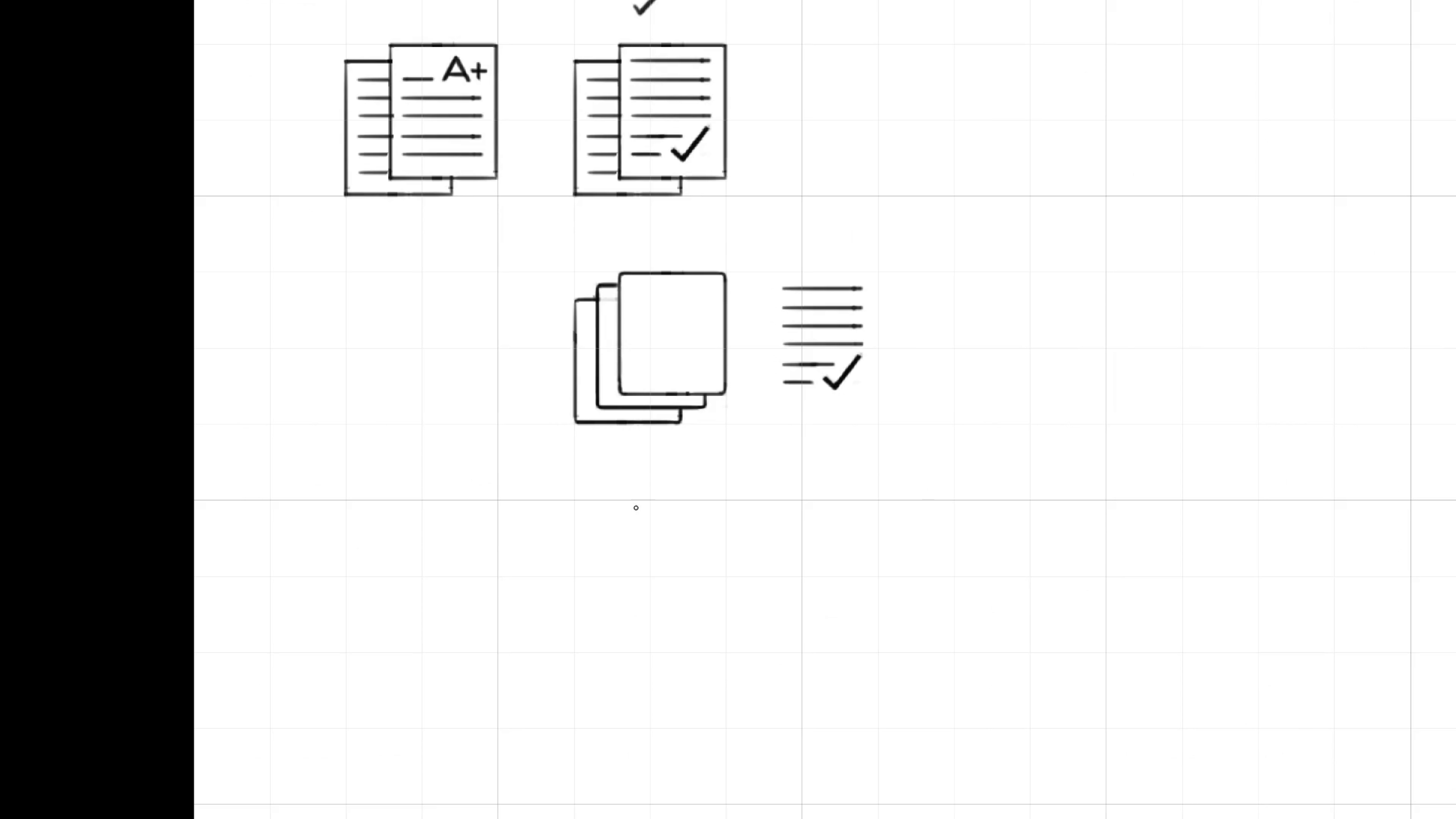 
left_click_drag(start_coordinate=[660, 318], to_coordinate=[624, 379])
 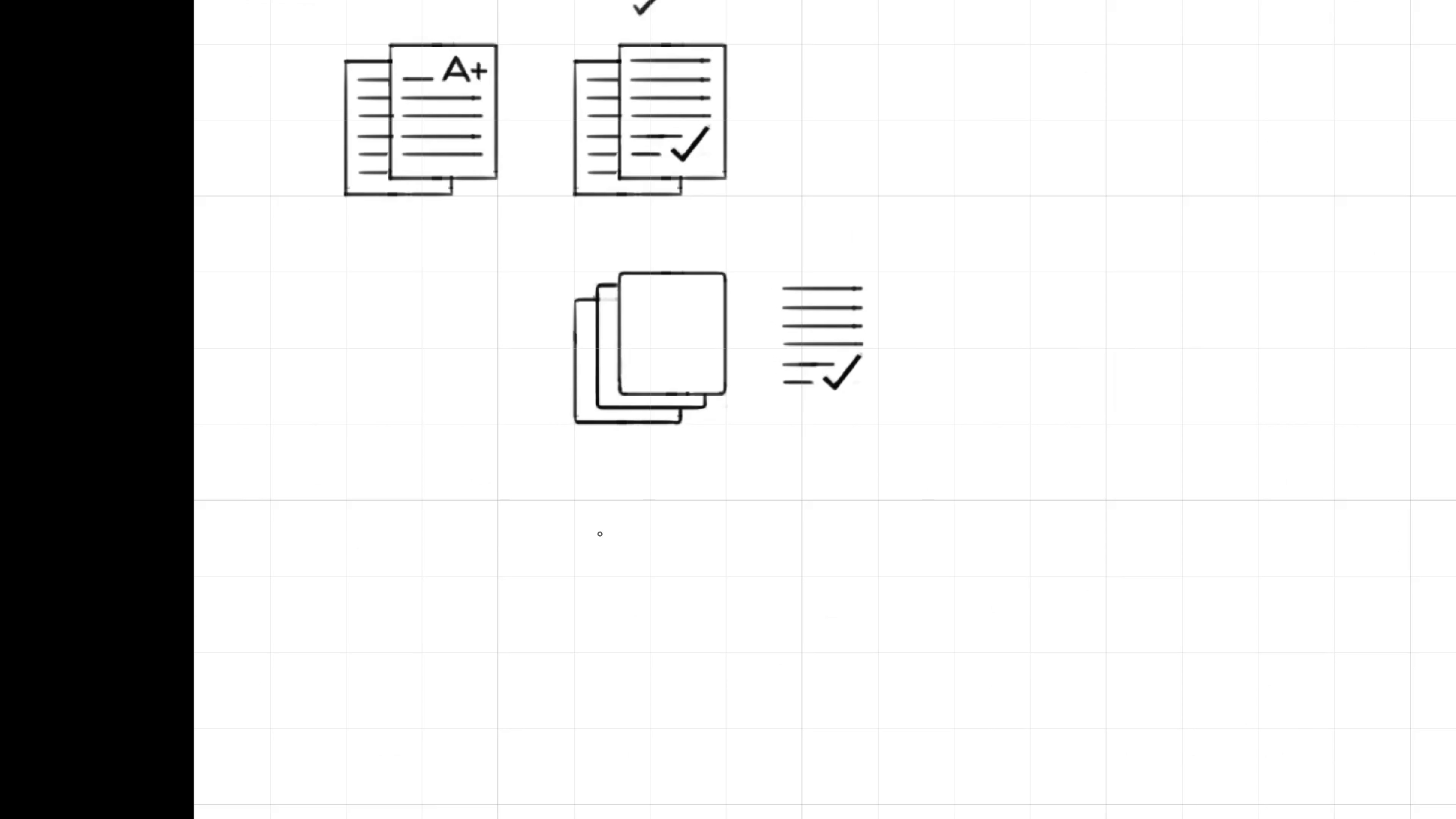 
hold_key(key=ControlLeft, duration=1.45)
 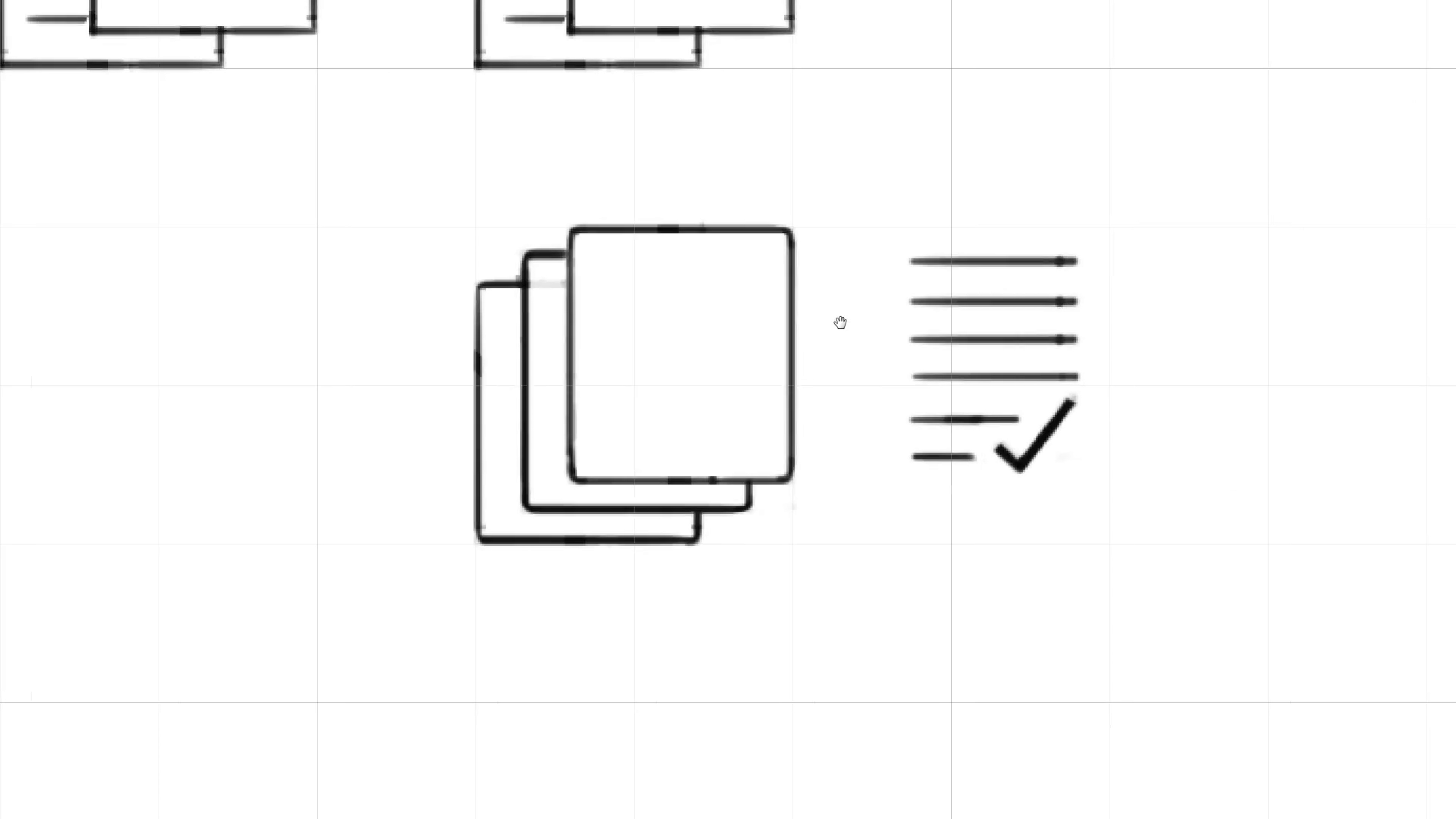 
hold_key(key=Space, duration=1.92)
 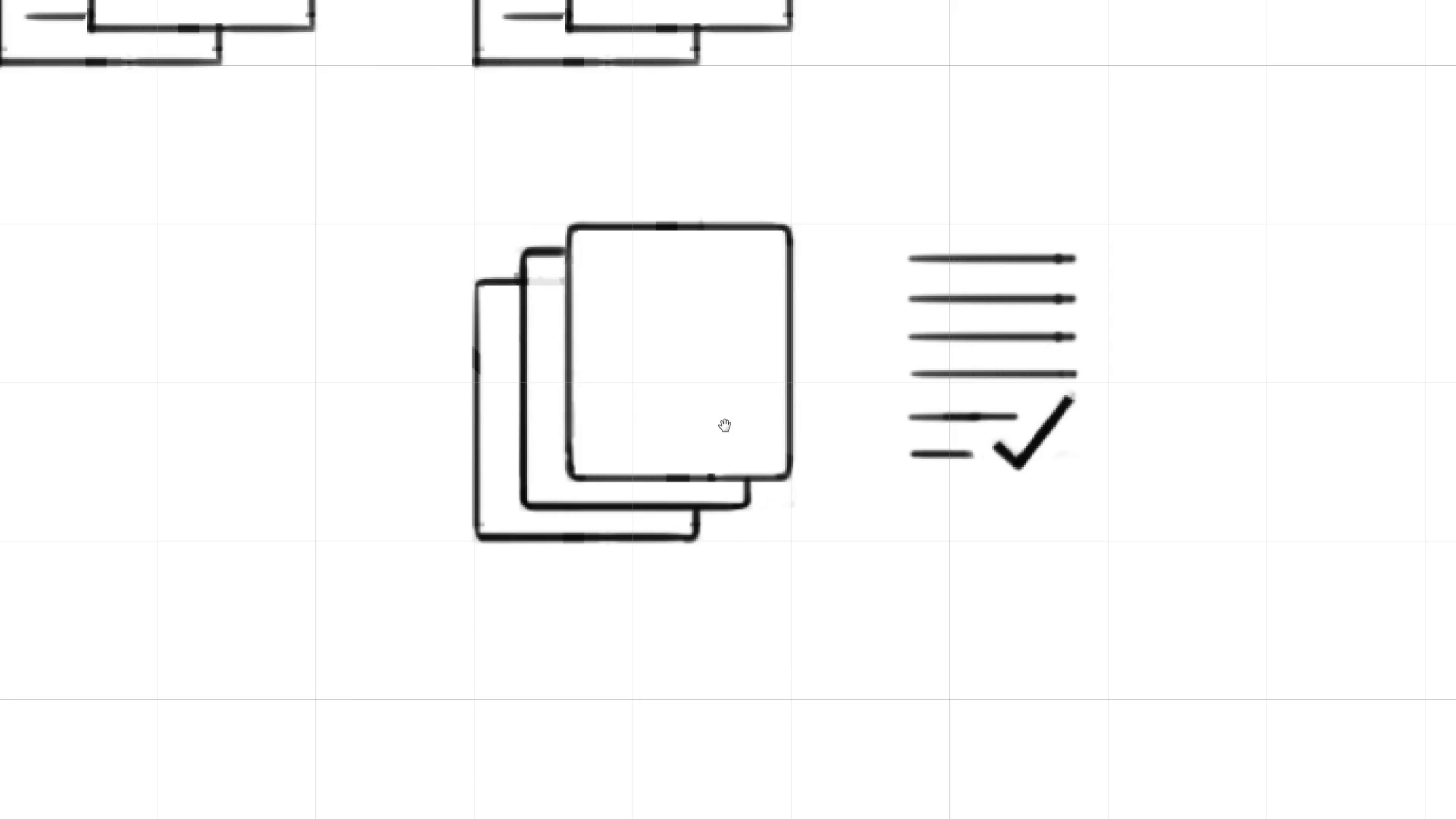 
left_click_drag(start_coordinate=[605, 307], to_coordinate=[635, 341])
 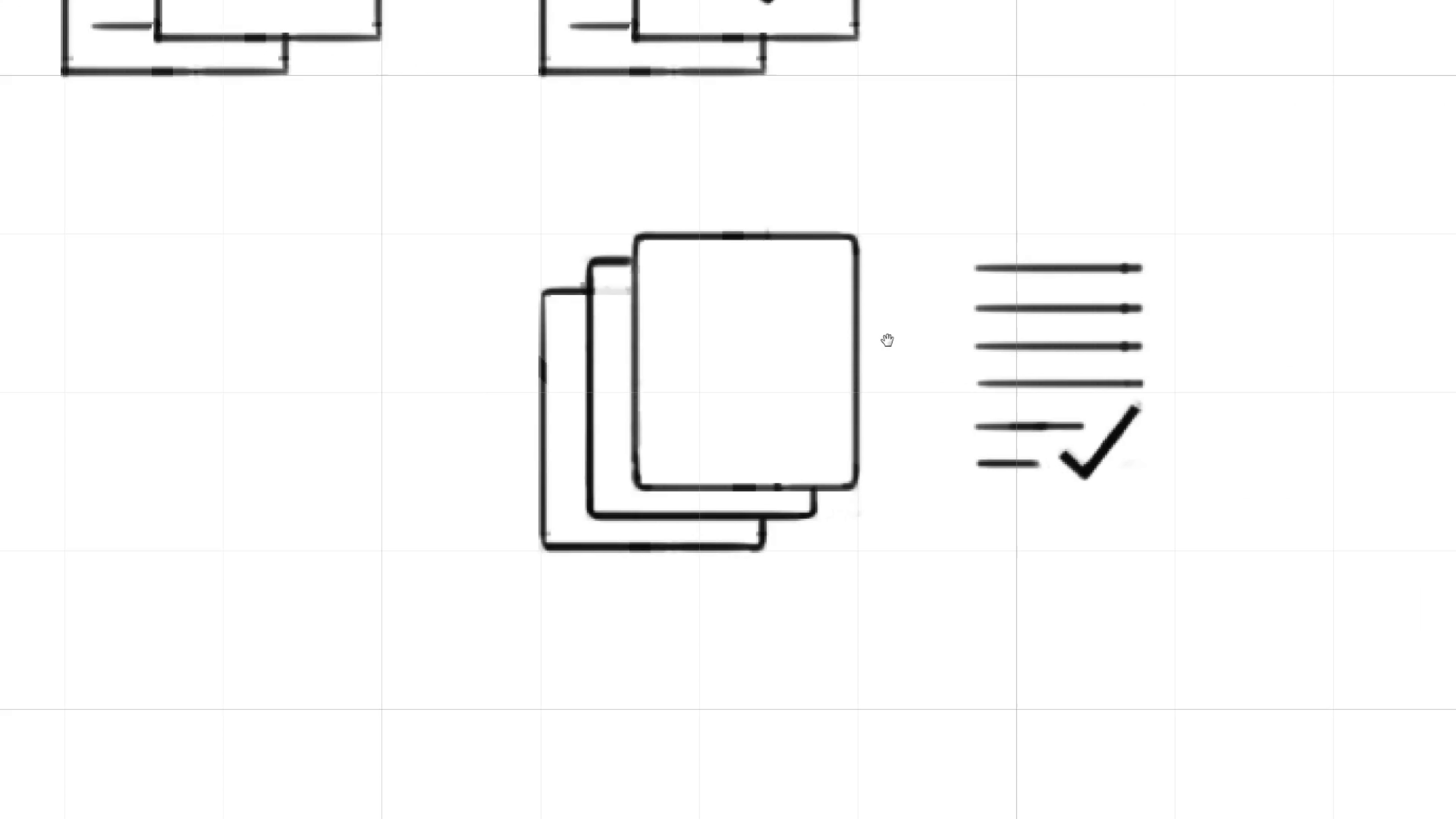 
left_click_drag(start_coordinate=[906, 330], to_coordinate=[840, 321])
 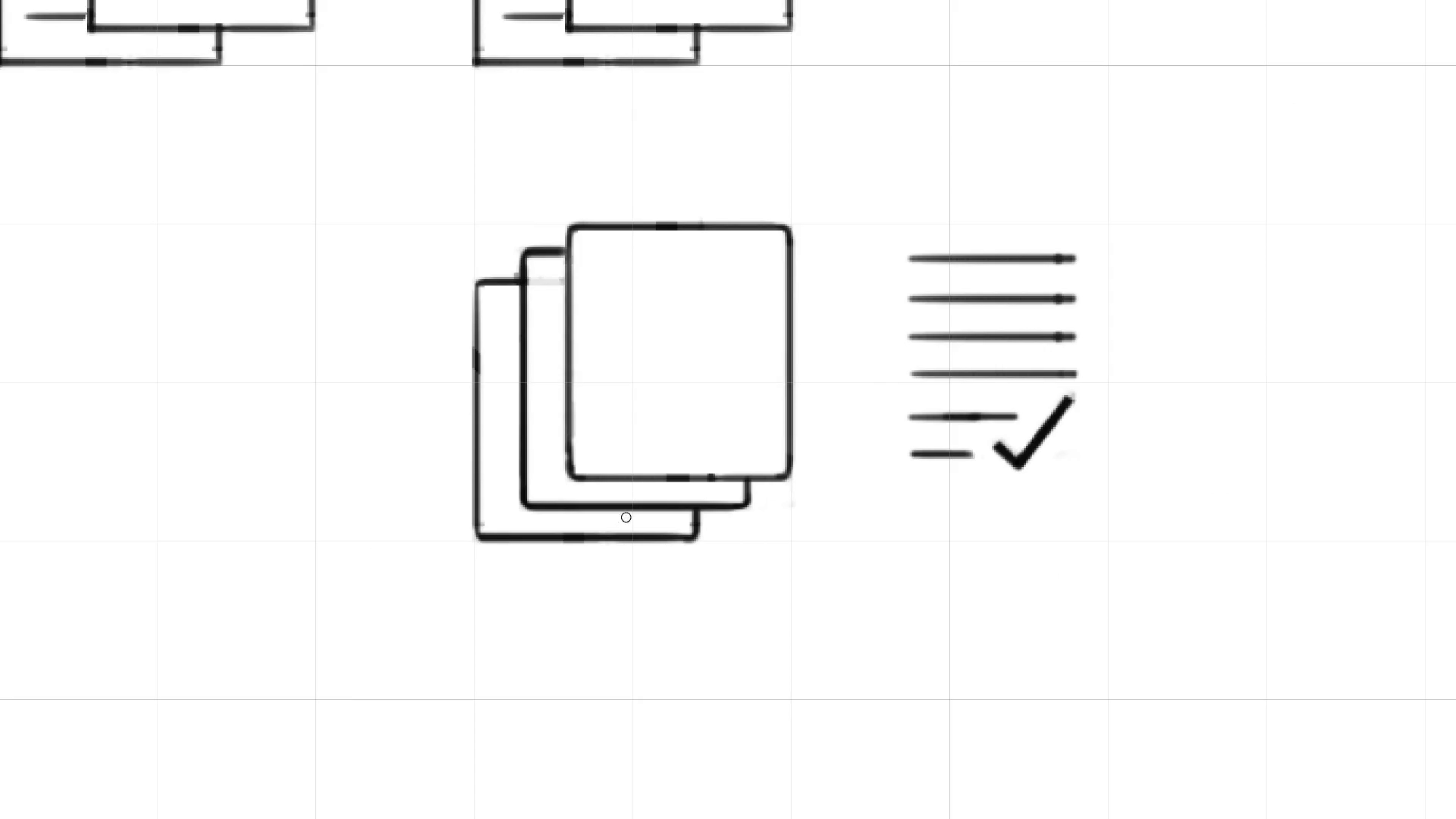 
hold_key(key=Space, duration=0.58)
 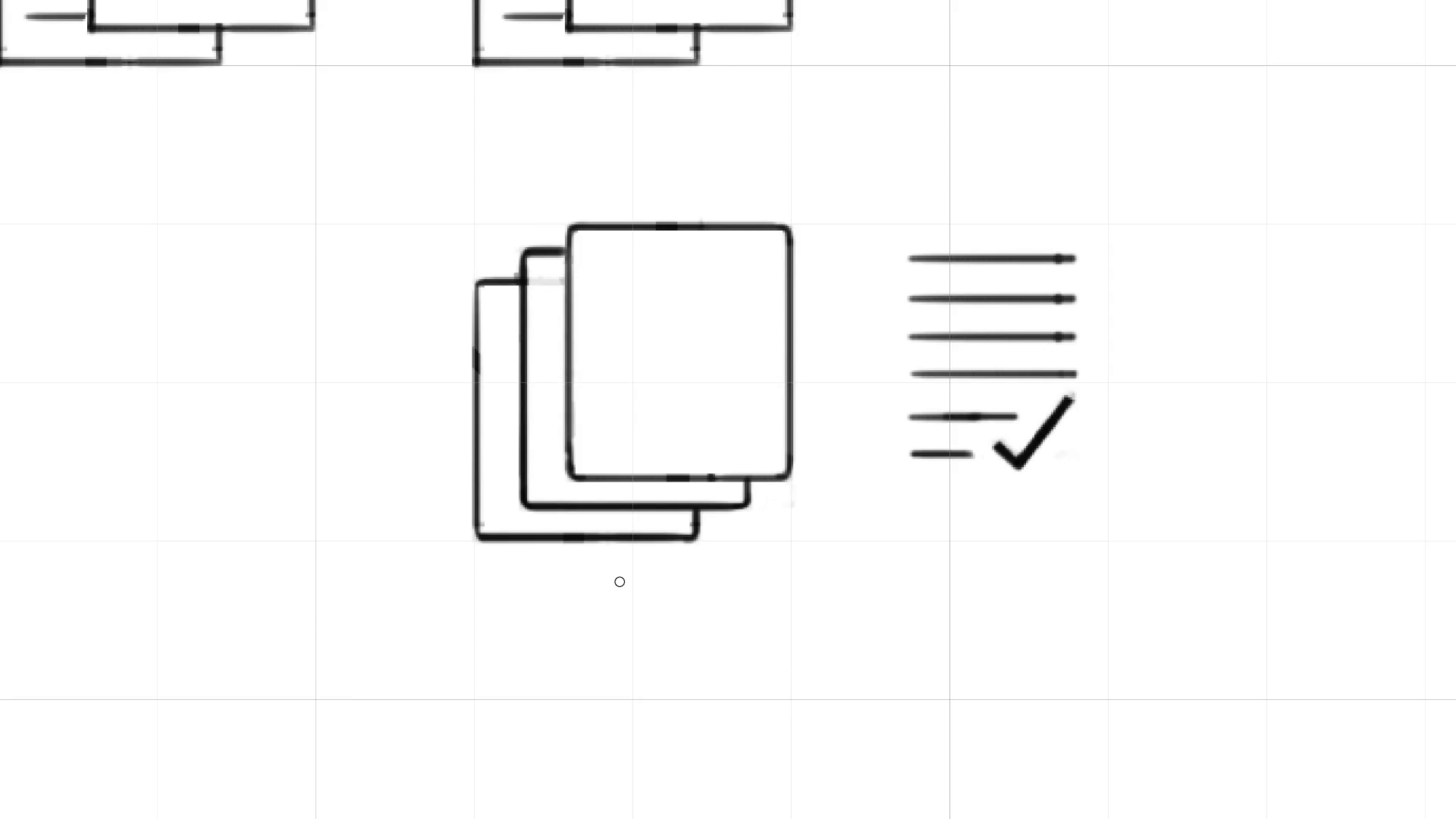 
wait(6.66)
 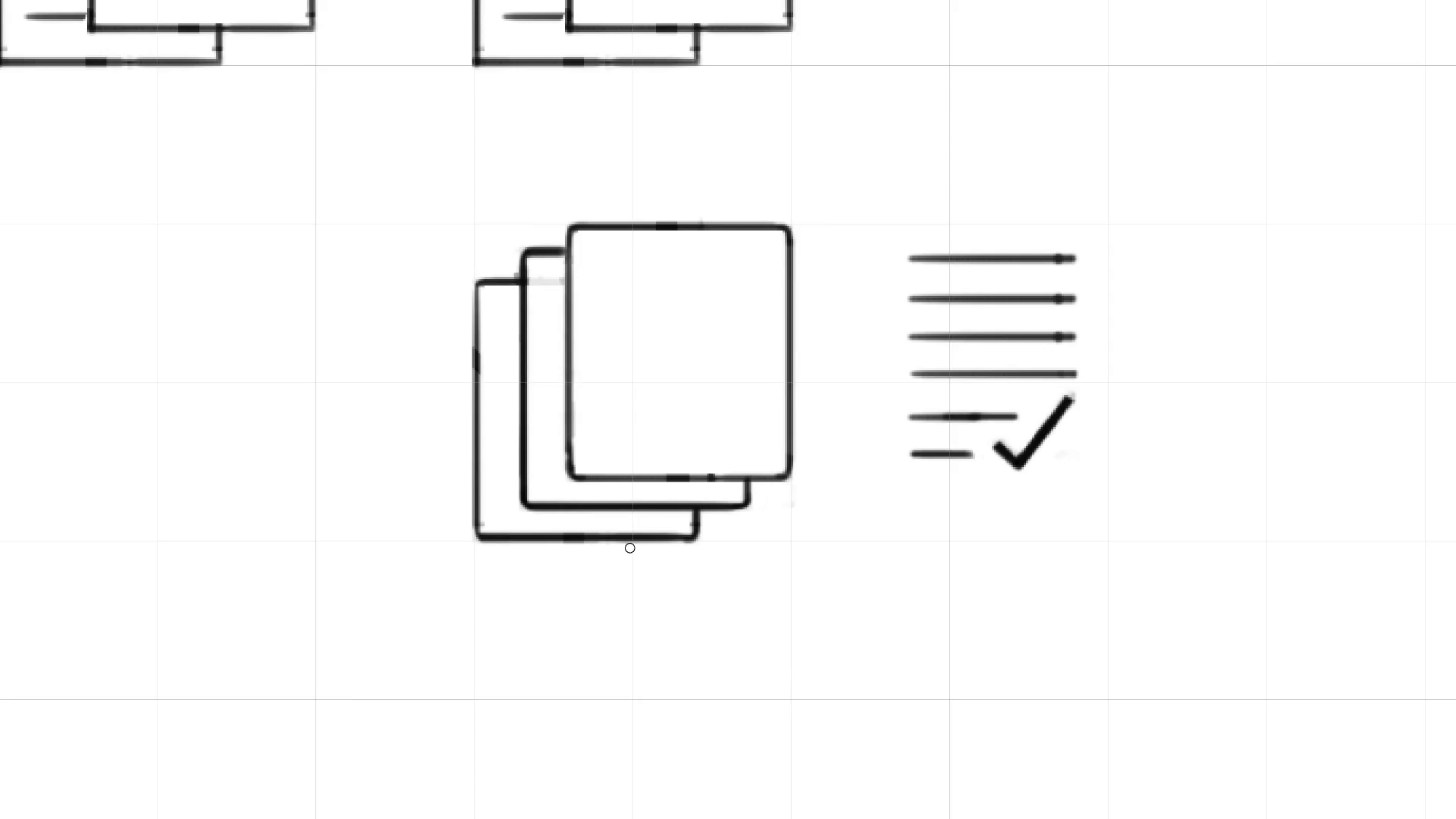 
hold_key(key=ShiftLeft, duration=0.68)
 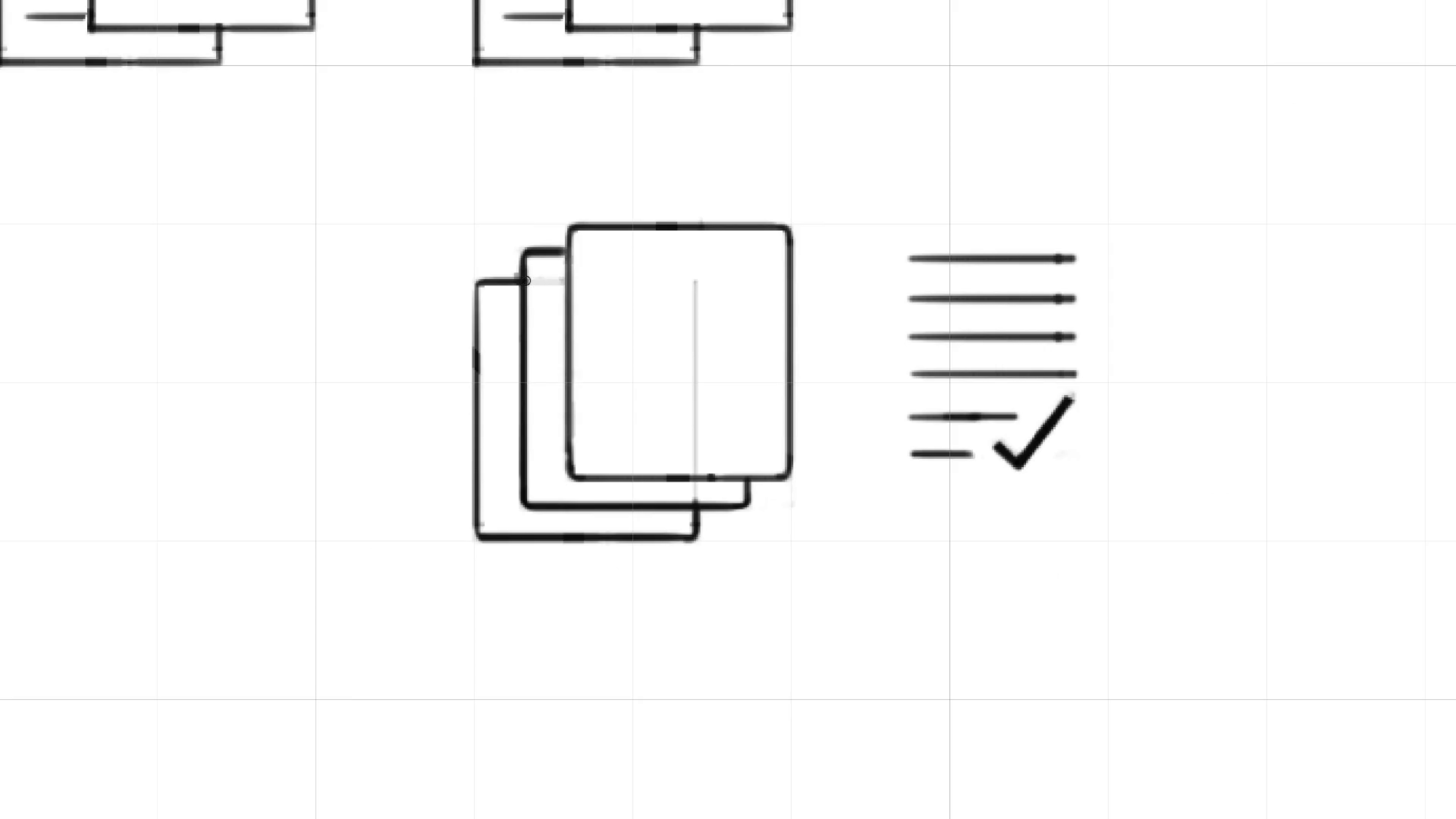 
hold_key(key=ShiftLeft, duration=0.7)
 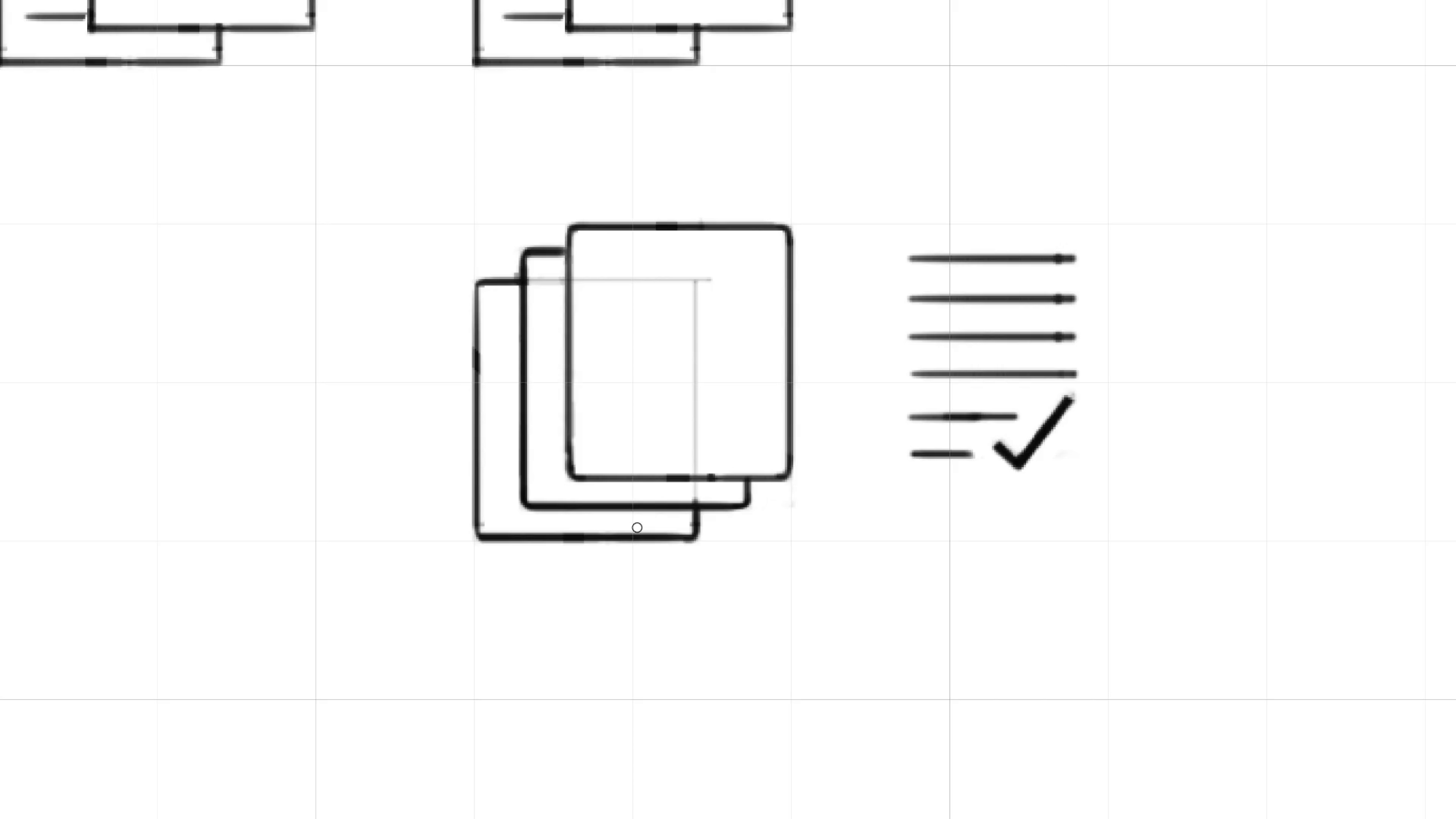 
key(Control+ControlLeft)
 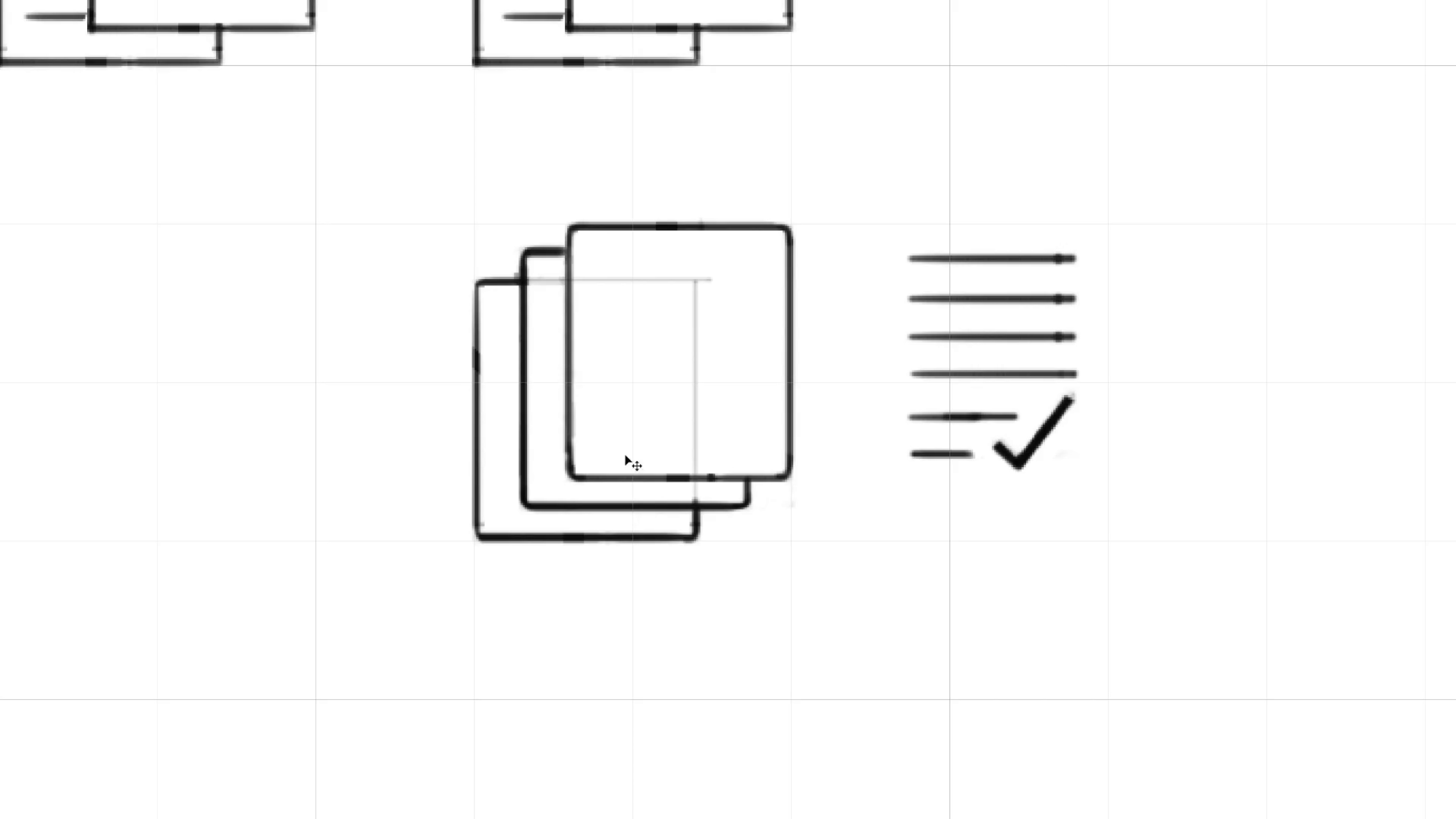 
key(Control+Z)
 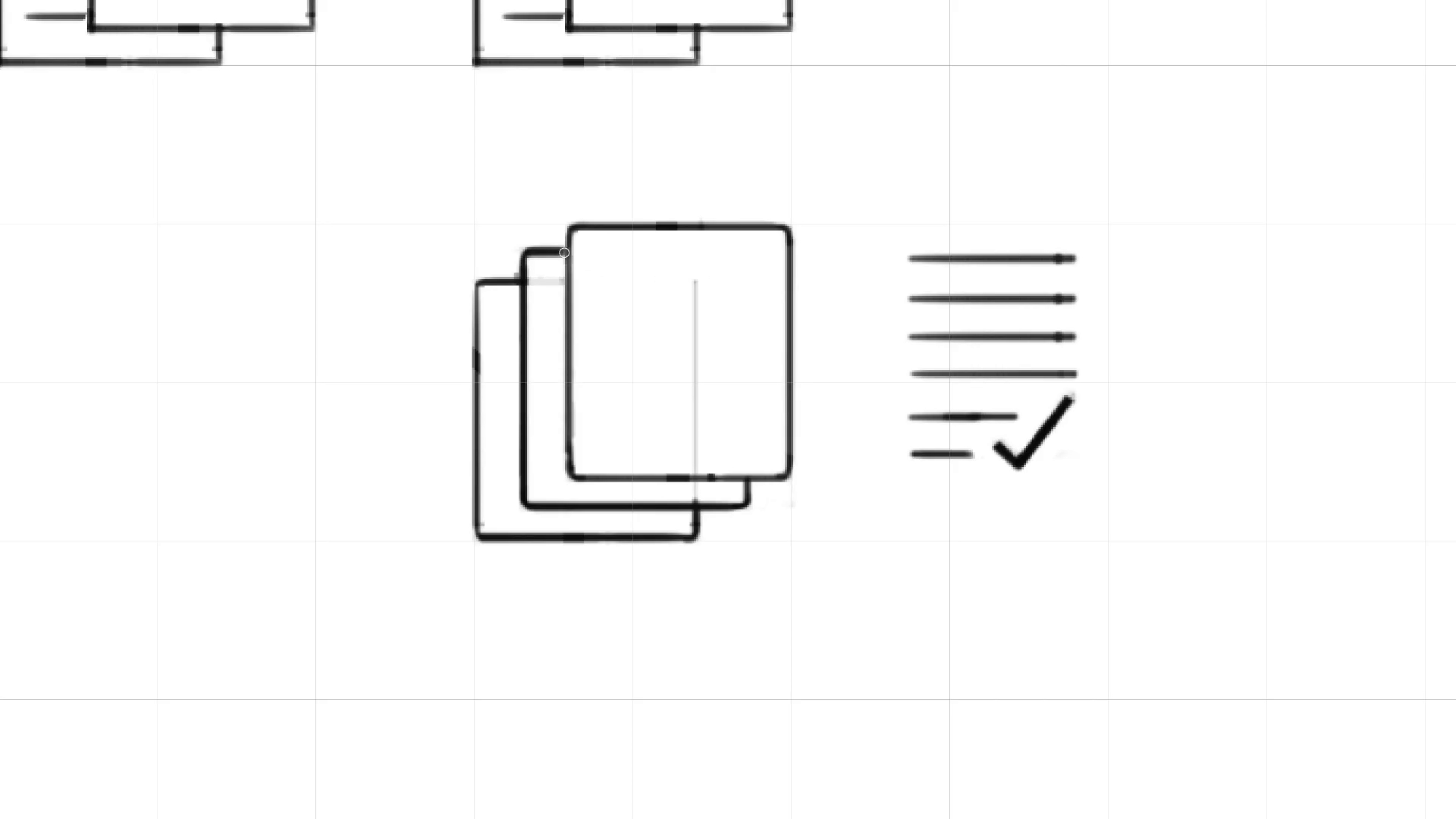 
hold_key(key=ShiftLeft, duration=1.1)
 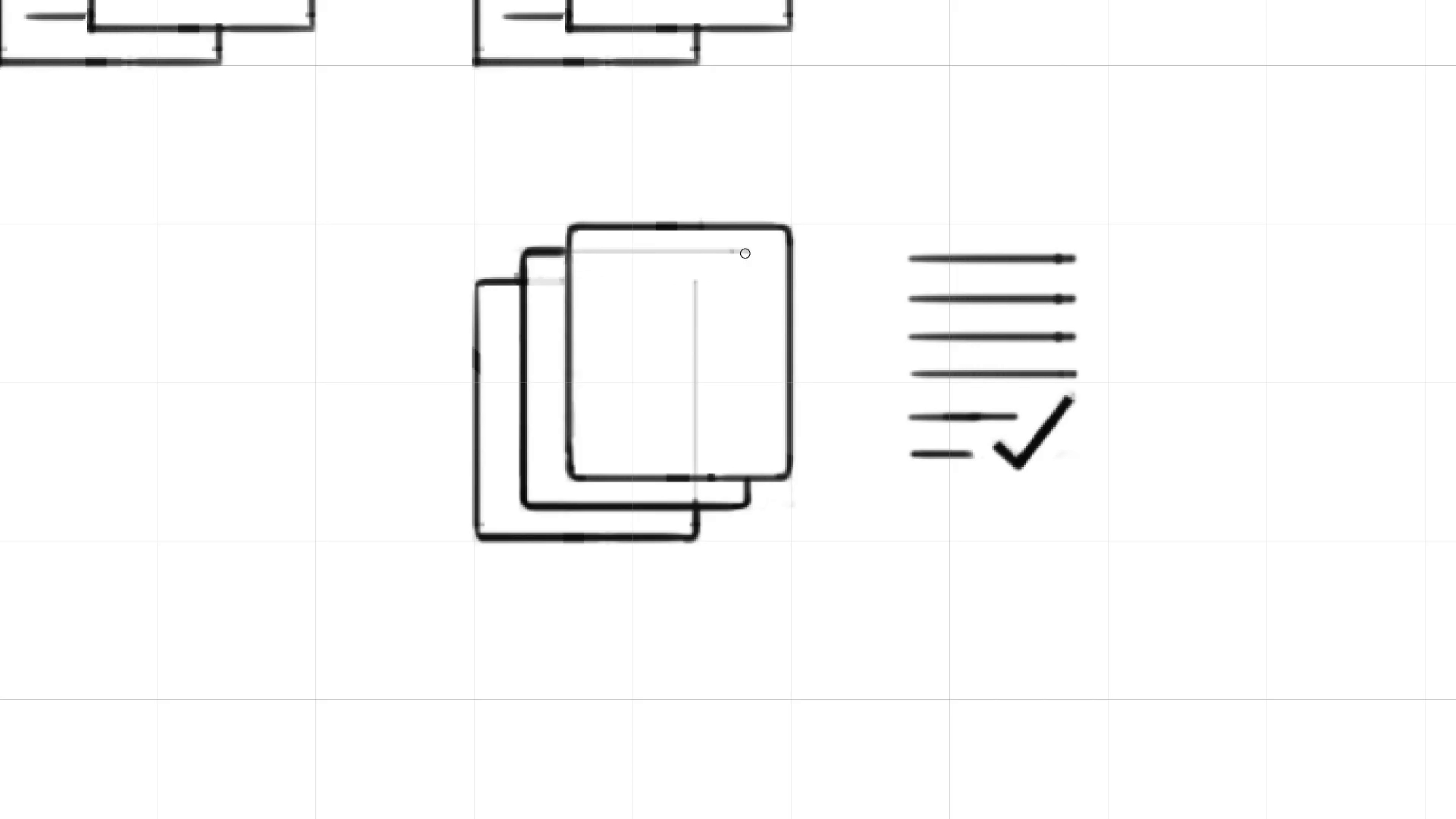 
hold_key(key=ShiftLeft, duration=0.78)
 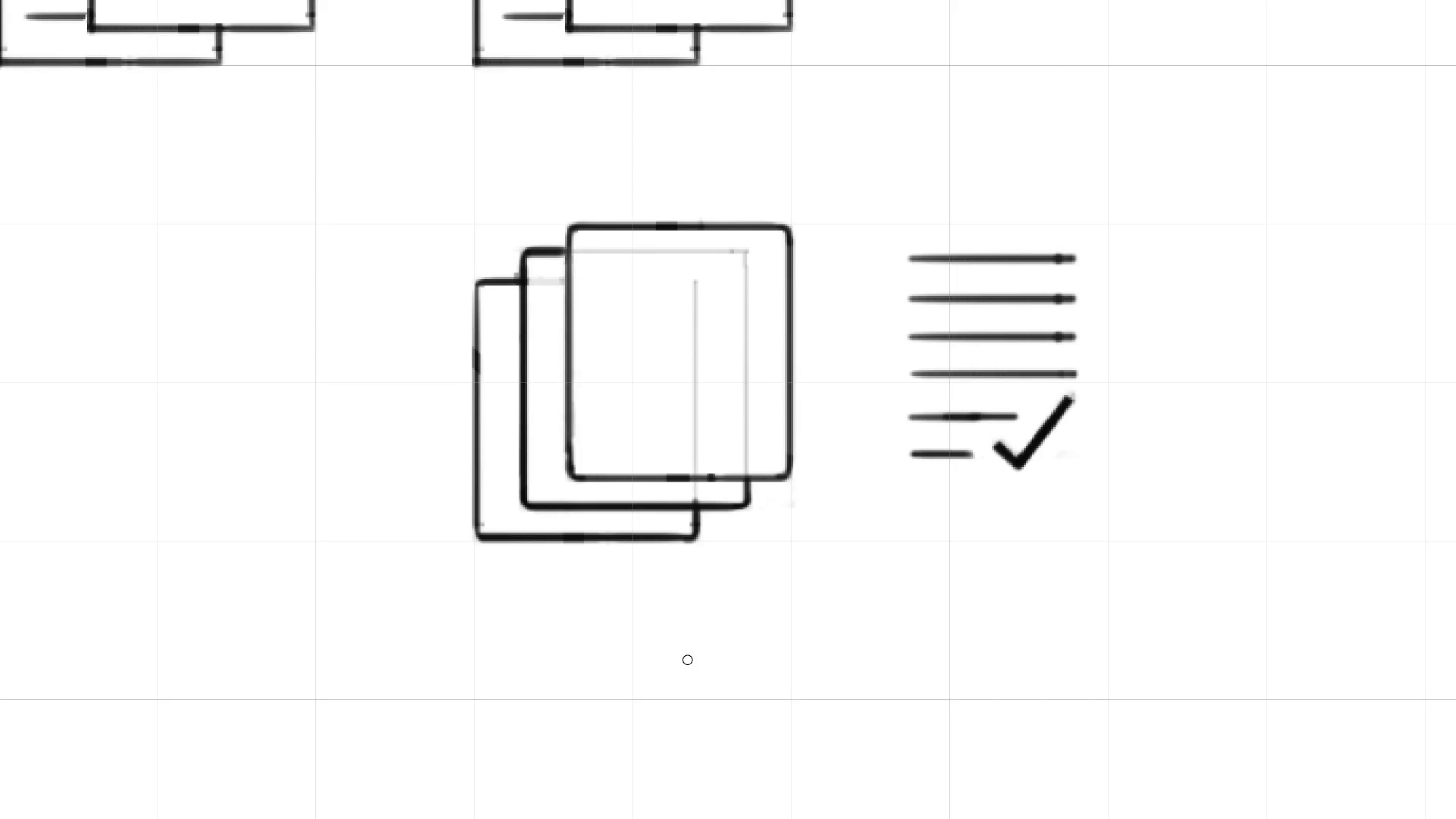 
key(Control+Z)
 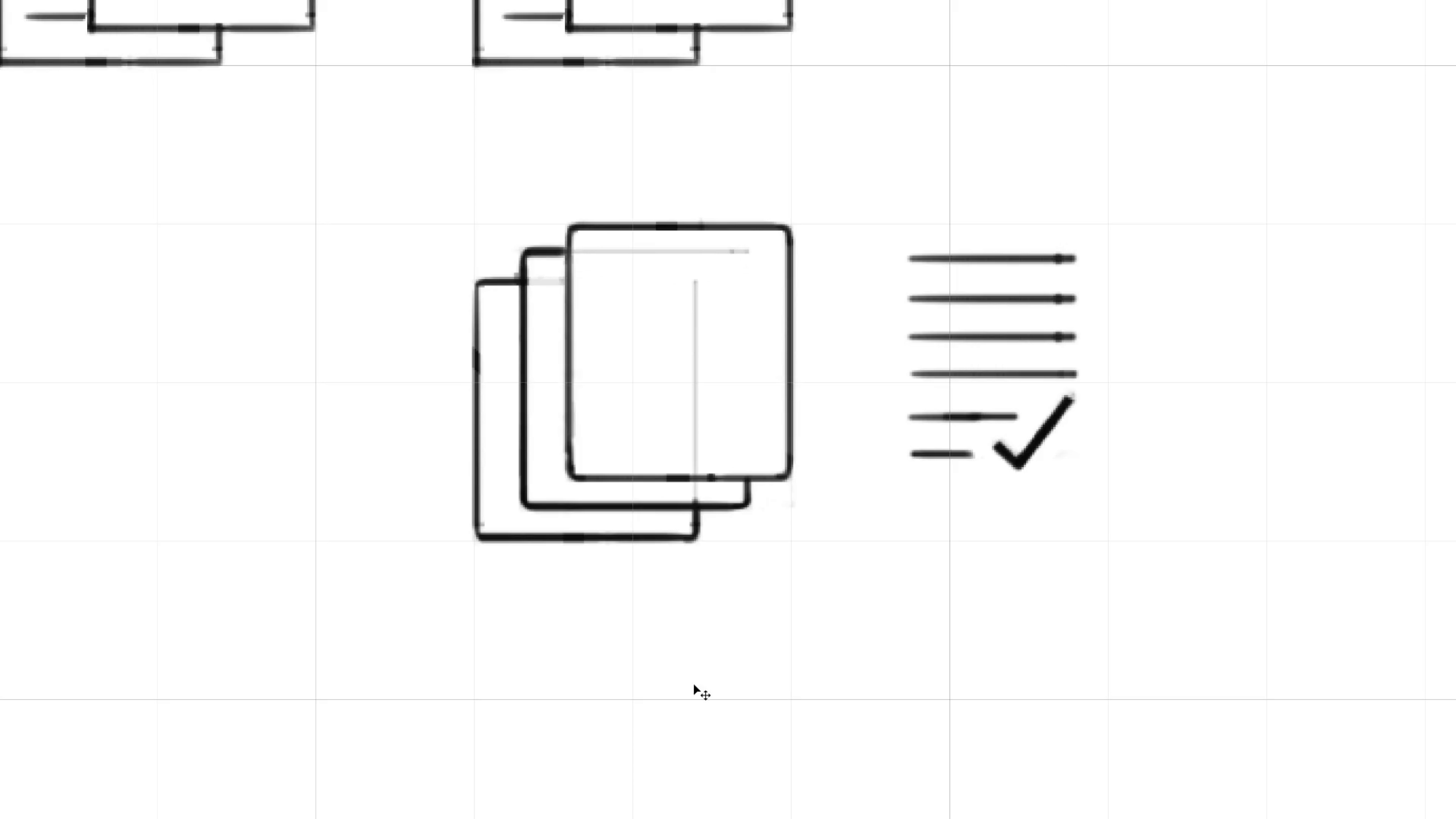 
key(Control+Z)
 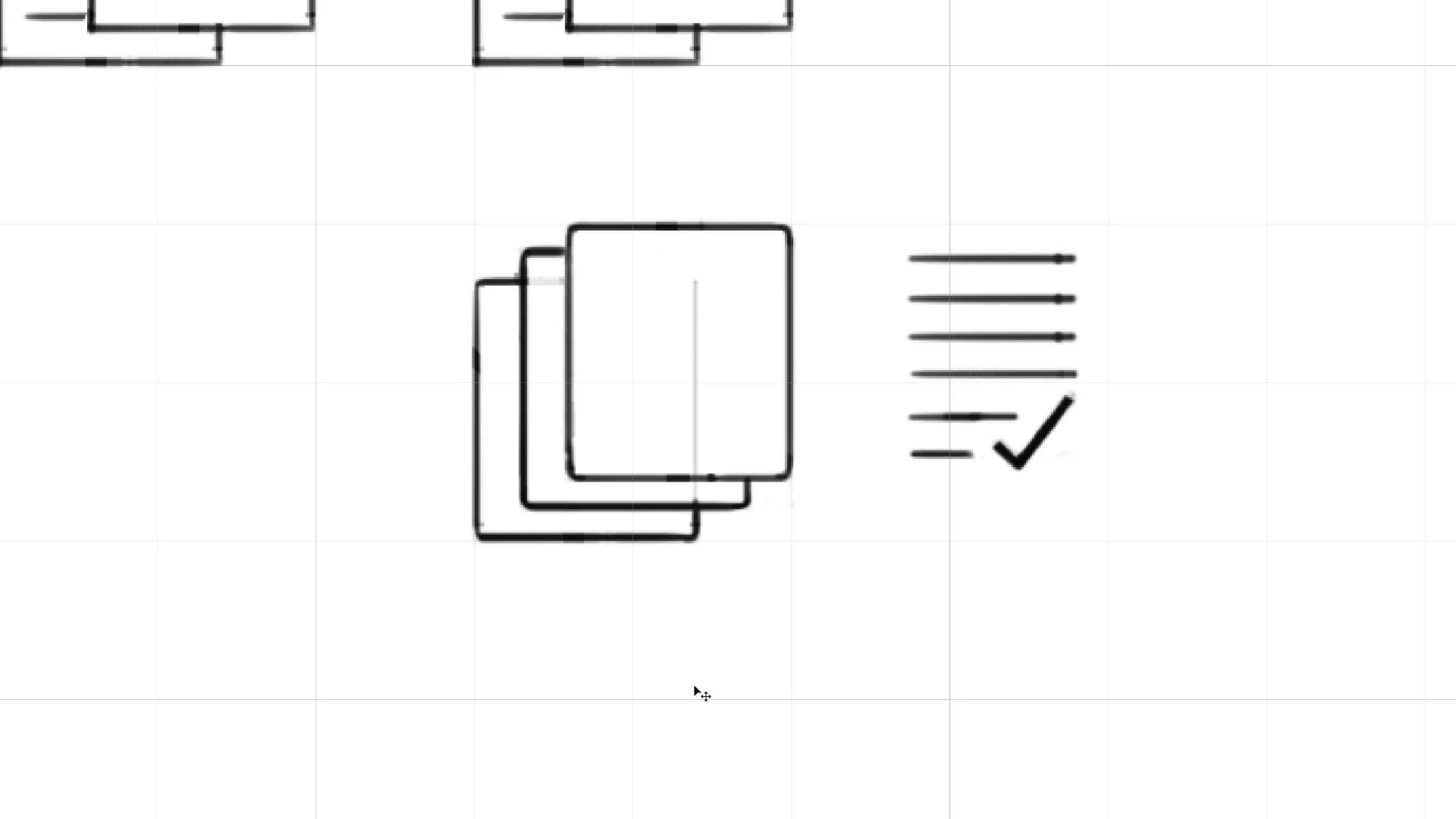 
key(Control+Z)
 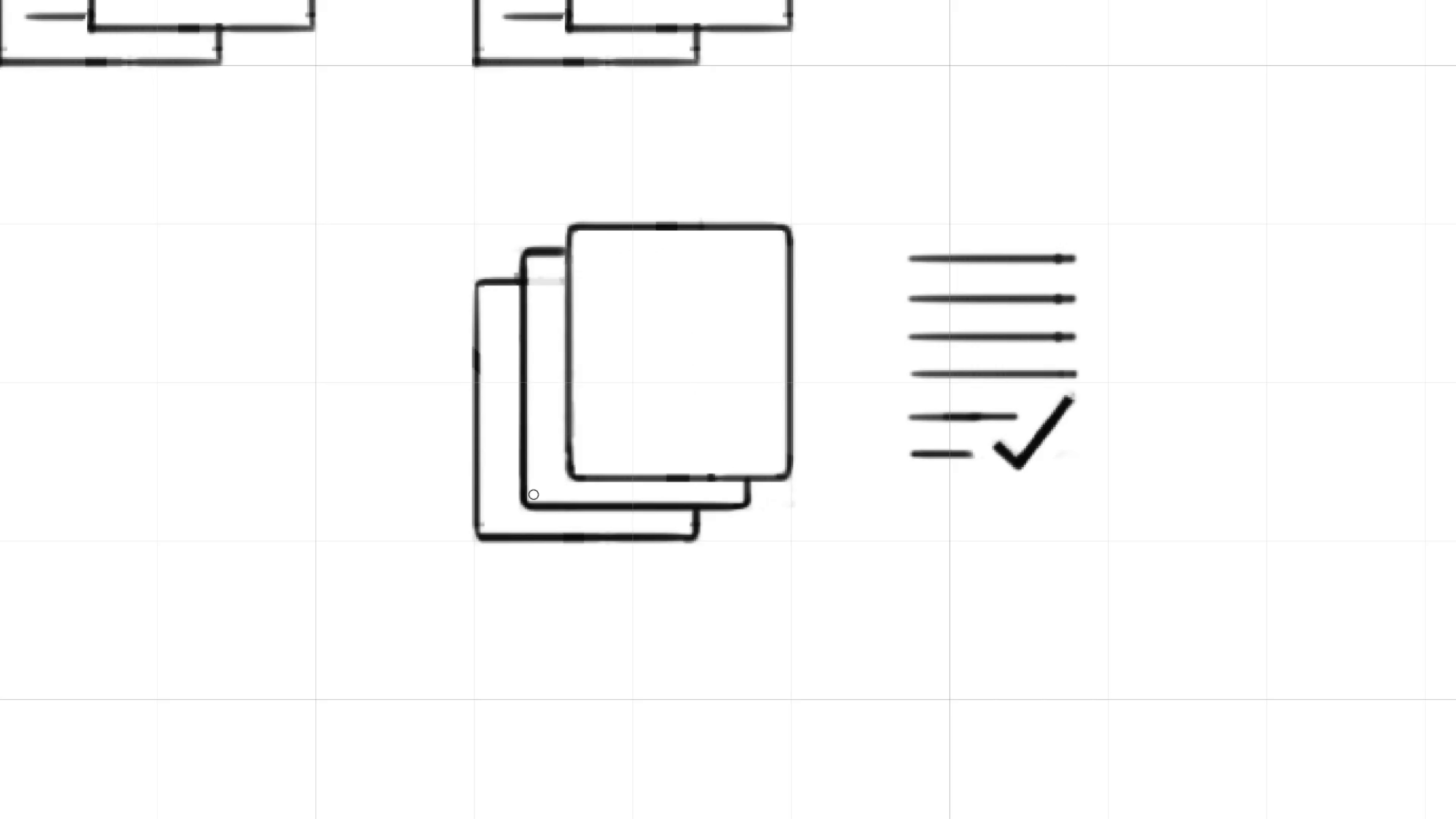 
hold_key(key=ControlLeft, duration=2.74)
 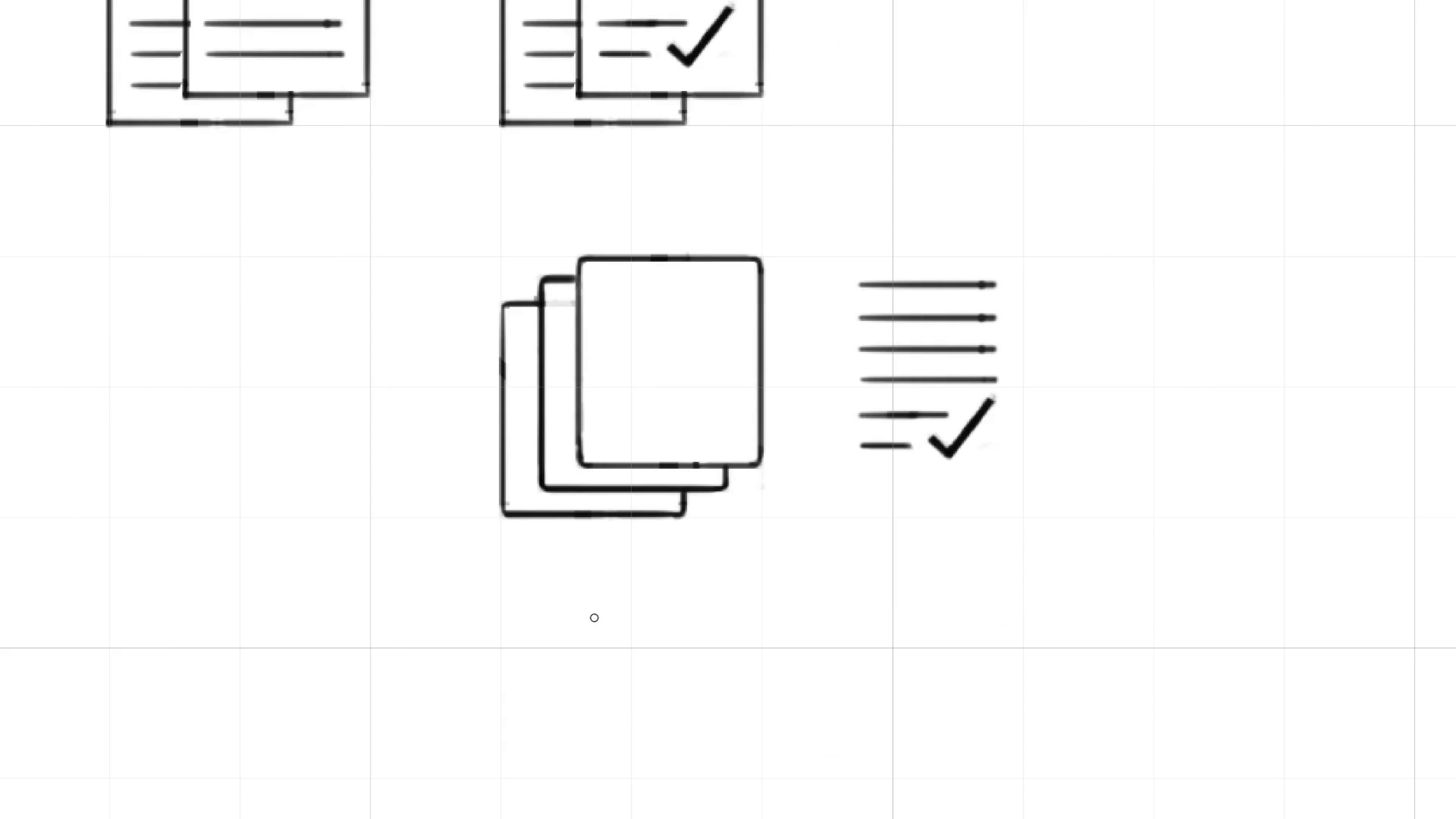 
hold_key(key=Space, duration=1.52)
 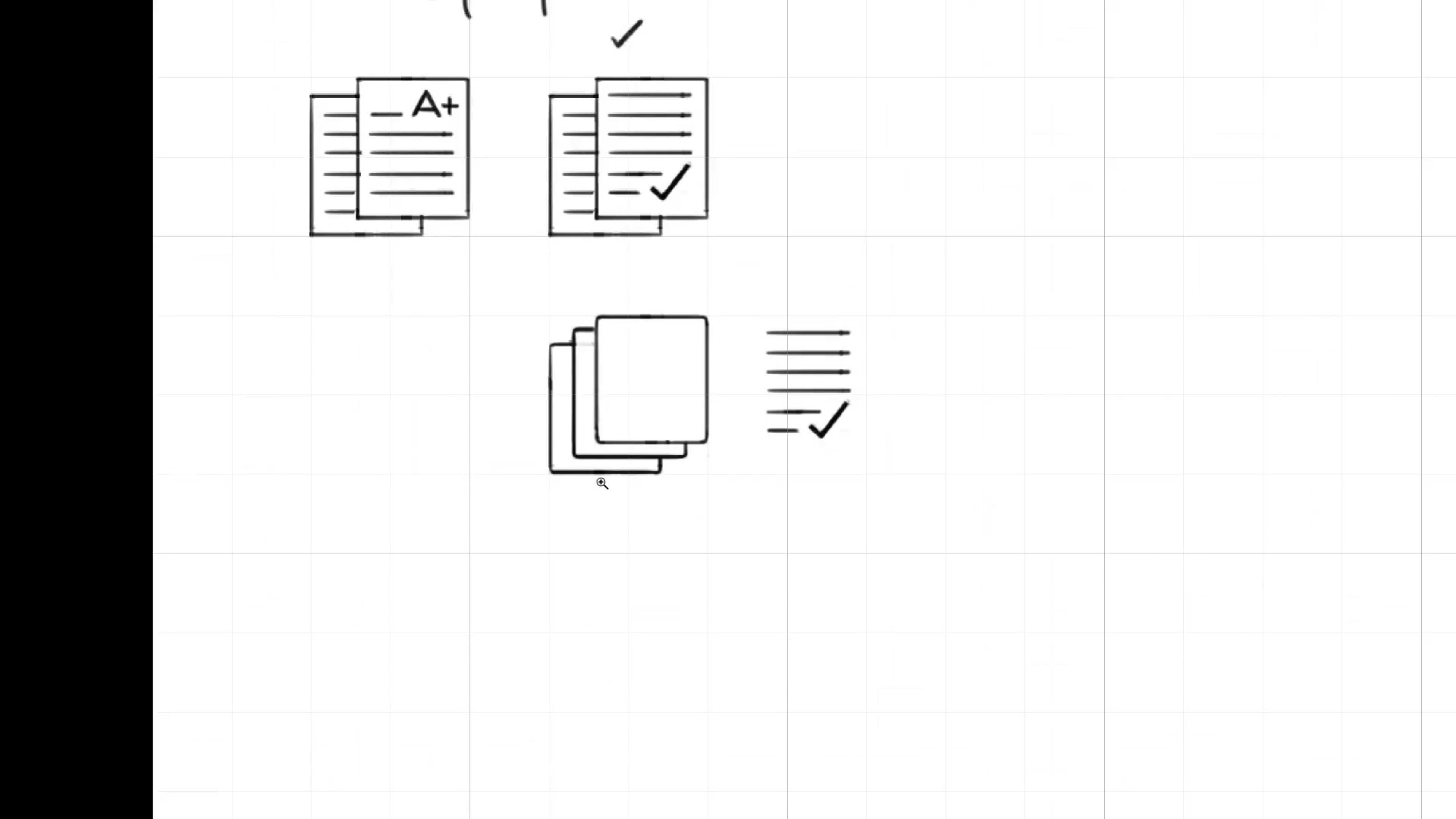 
left_click_drag(start_coordinate=[624, 407], to_coordinate=[613, 508])
 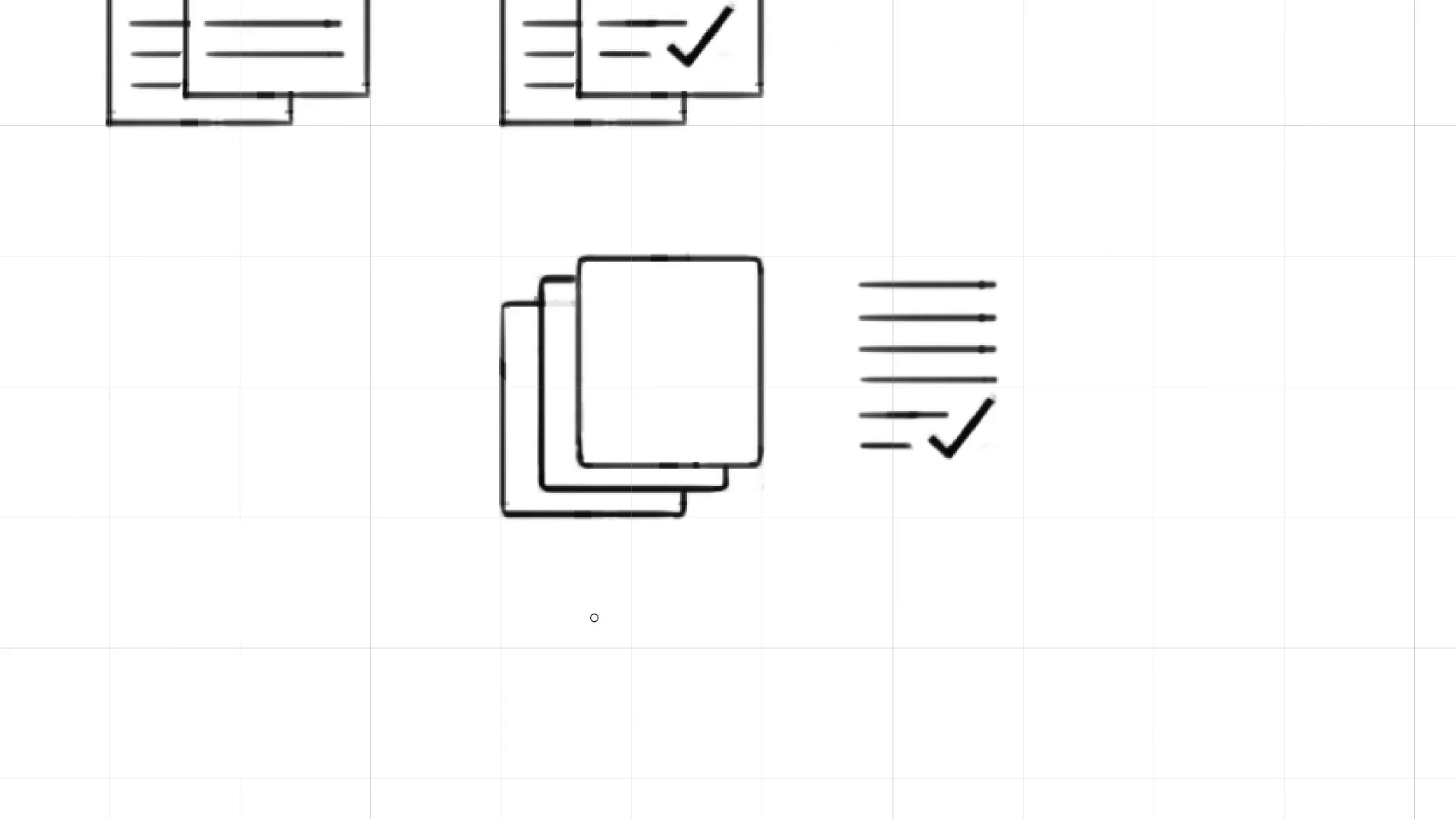 
hold_key(key=Space, duration=1.26)
 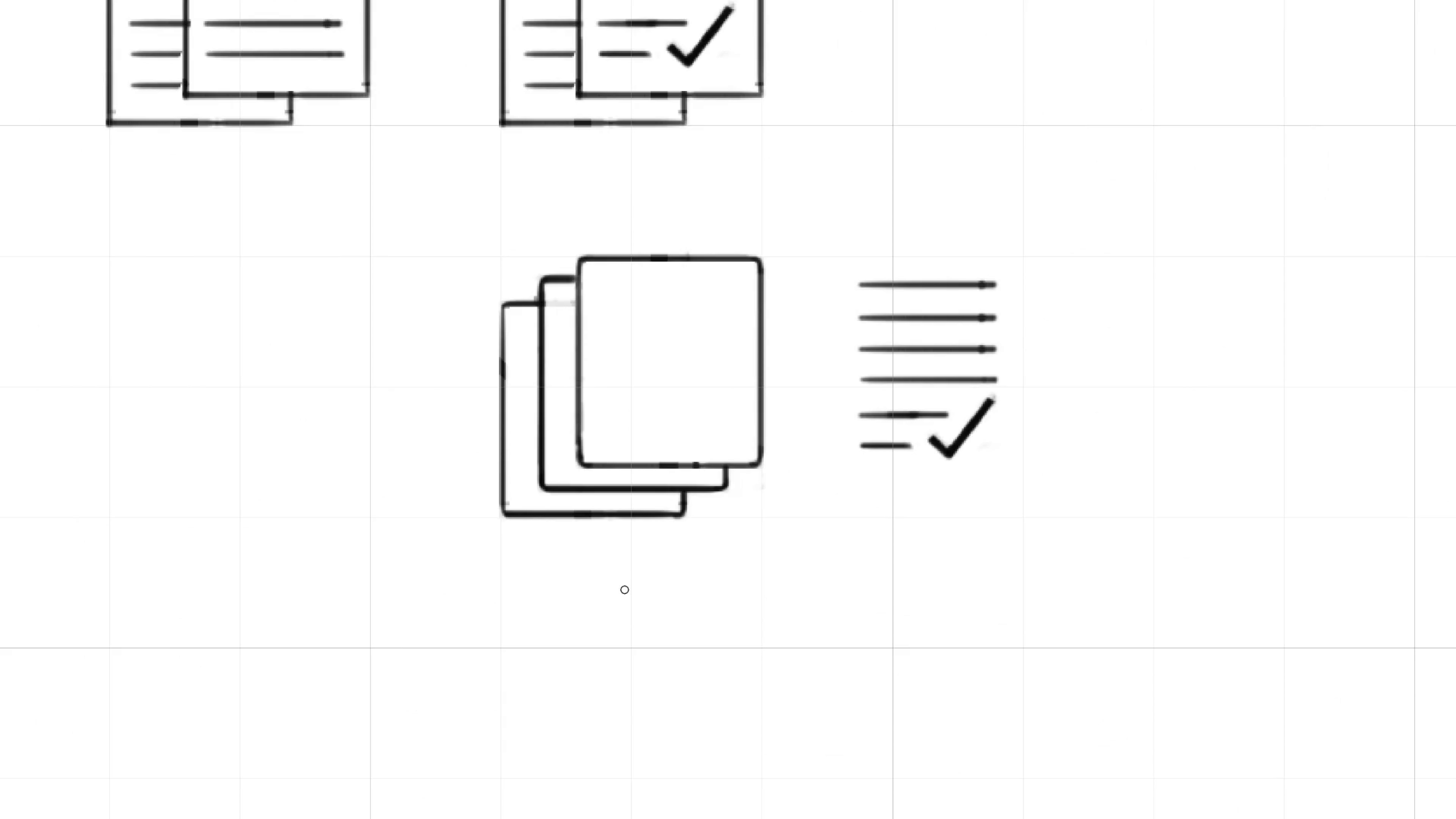 
key(M)
 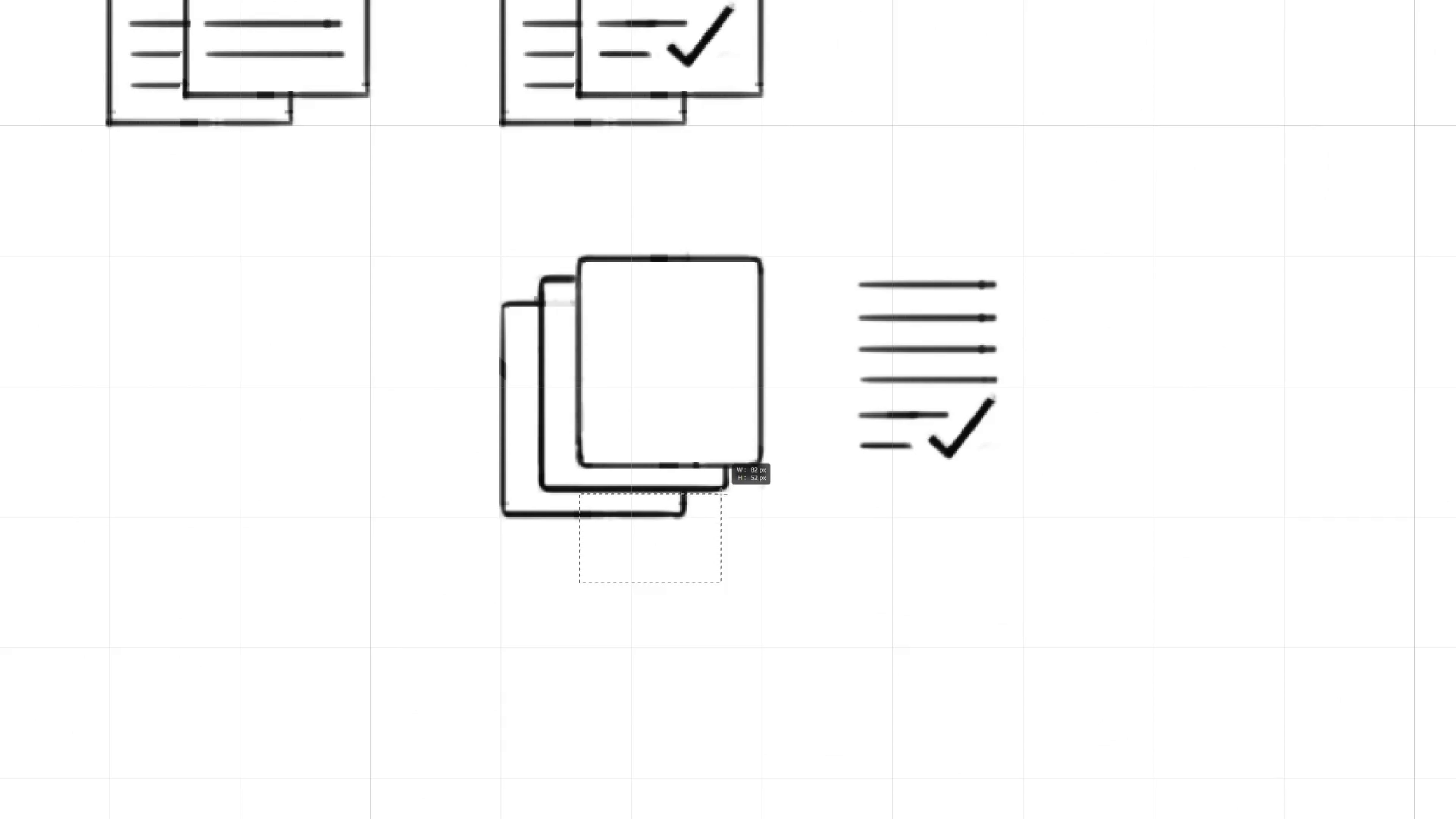 
key(V)
 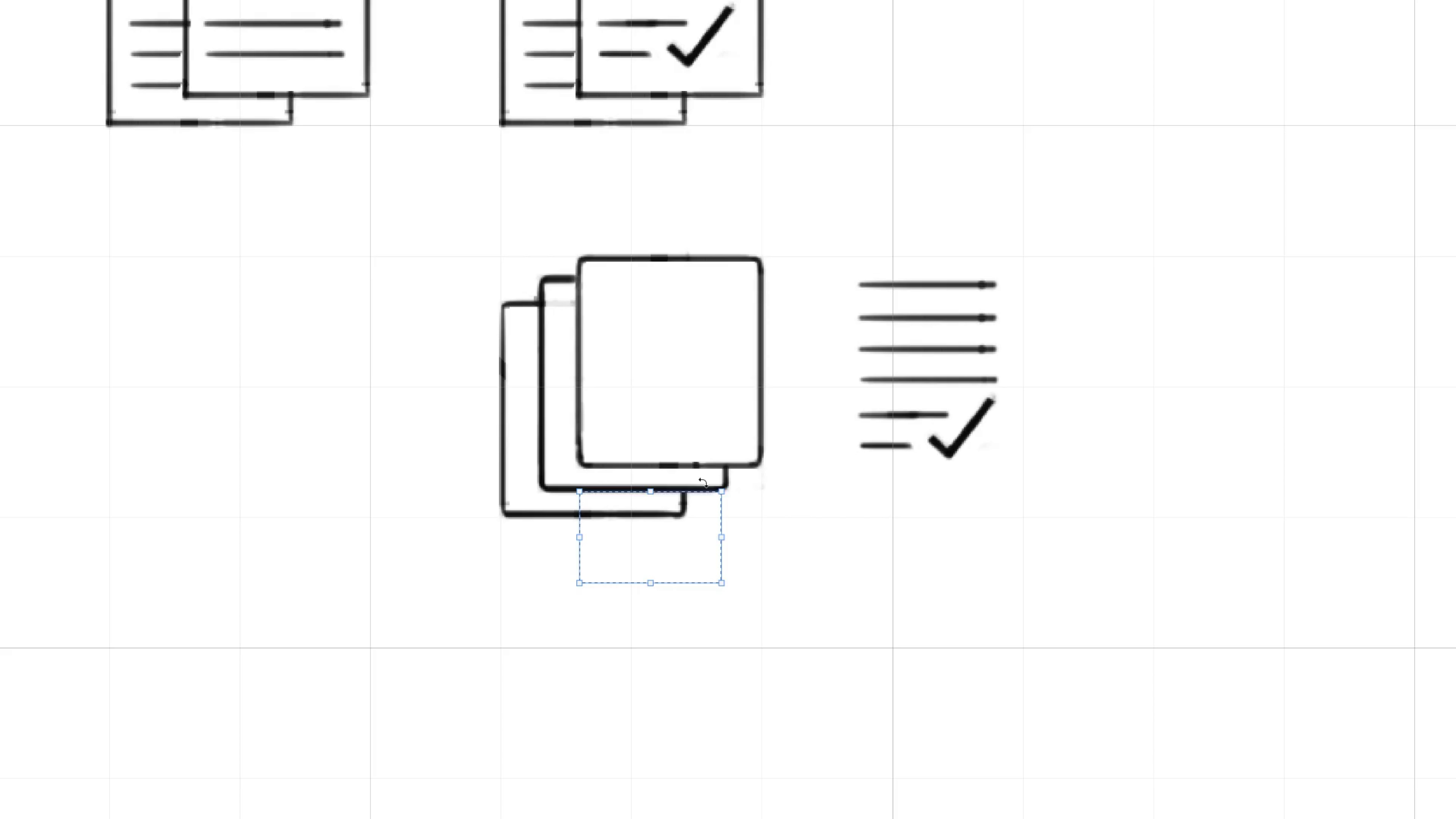 
key(ArrowLeft)
 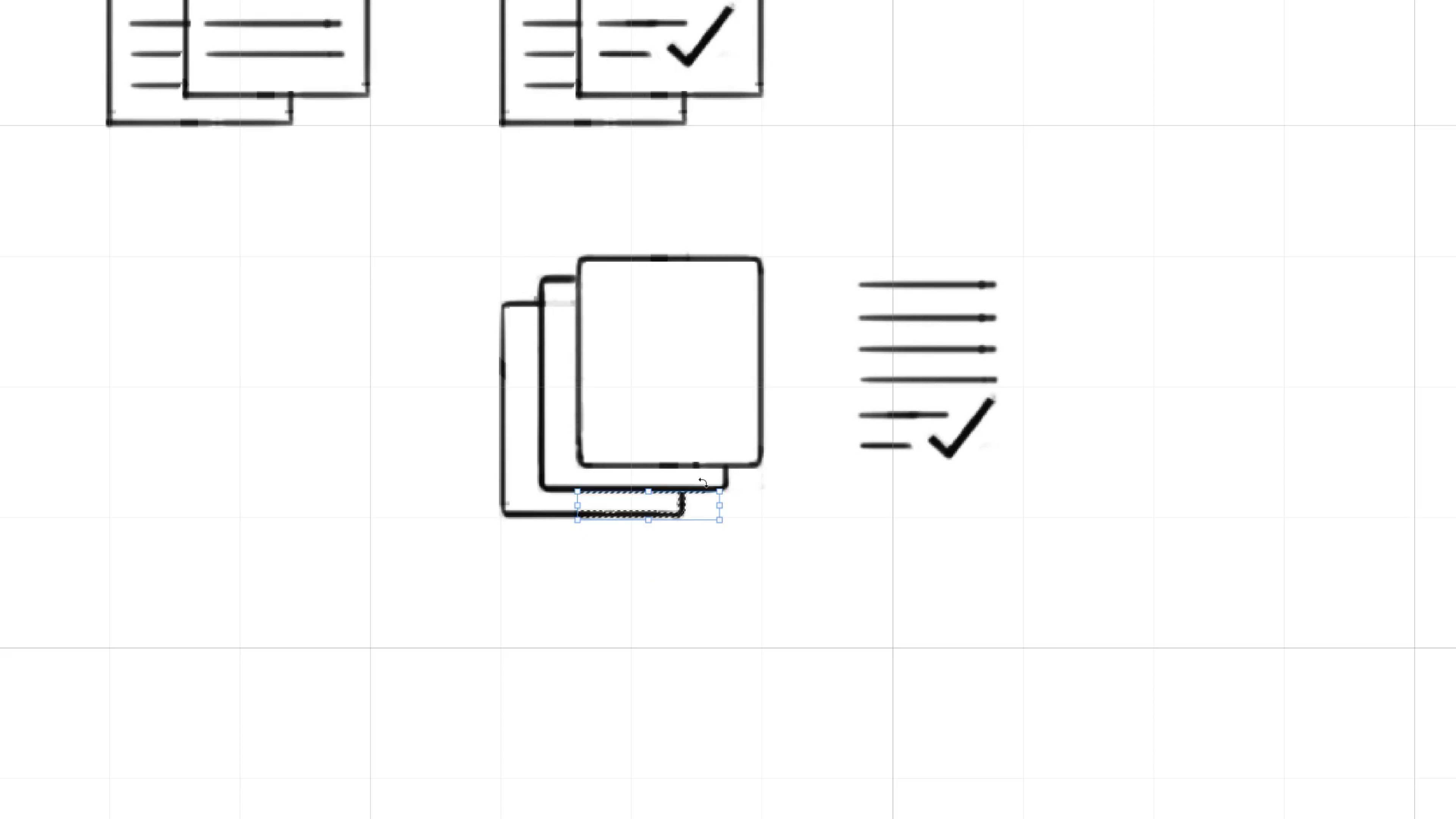 
key(ArrowLeft)
 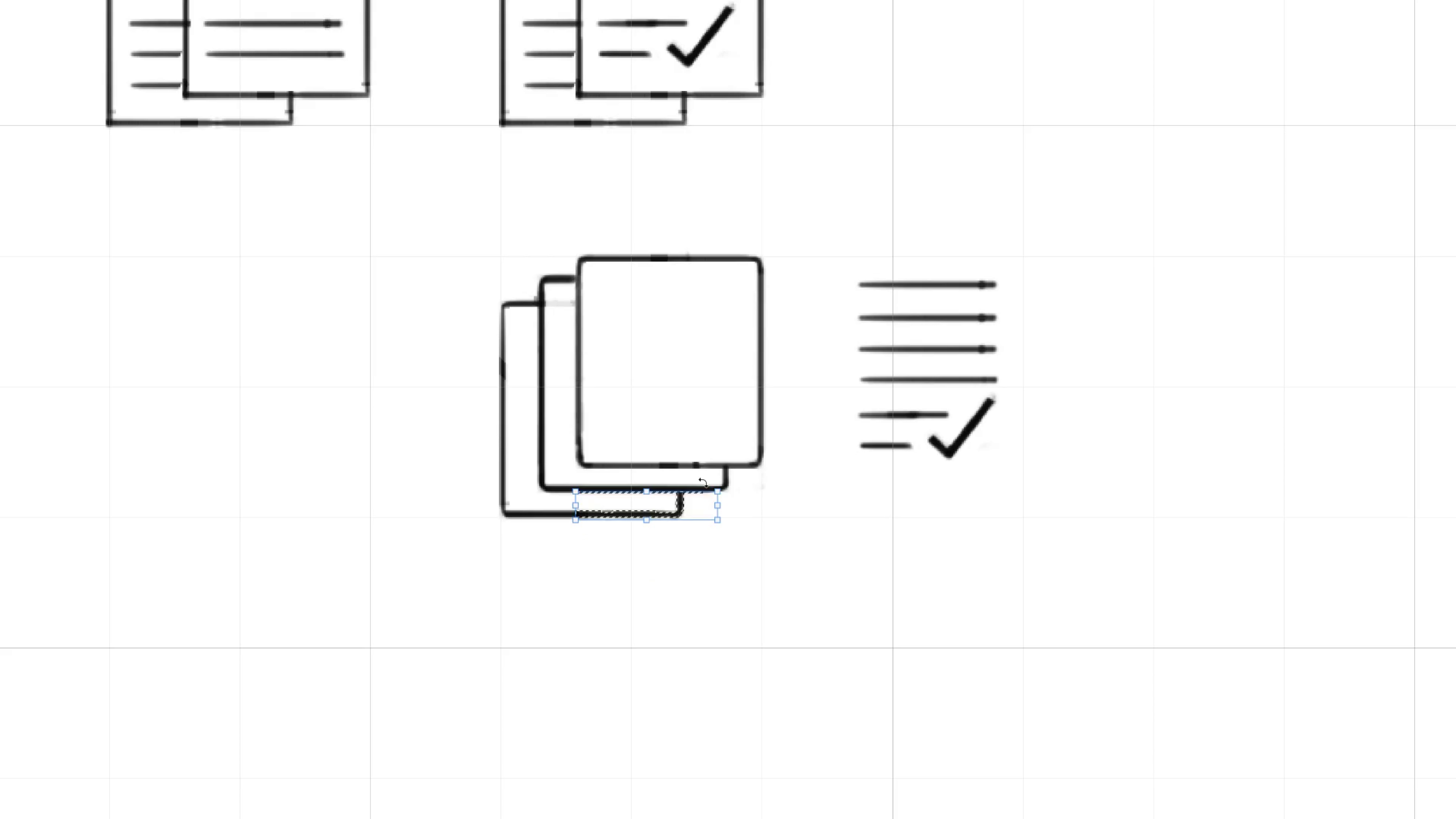 
key(Control+H)
 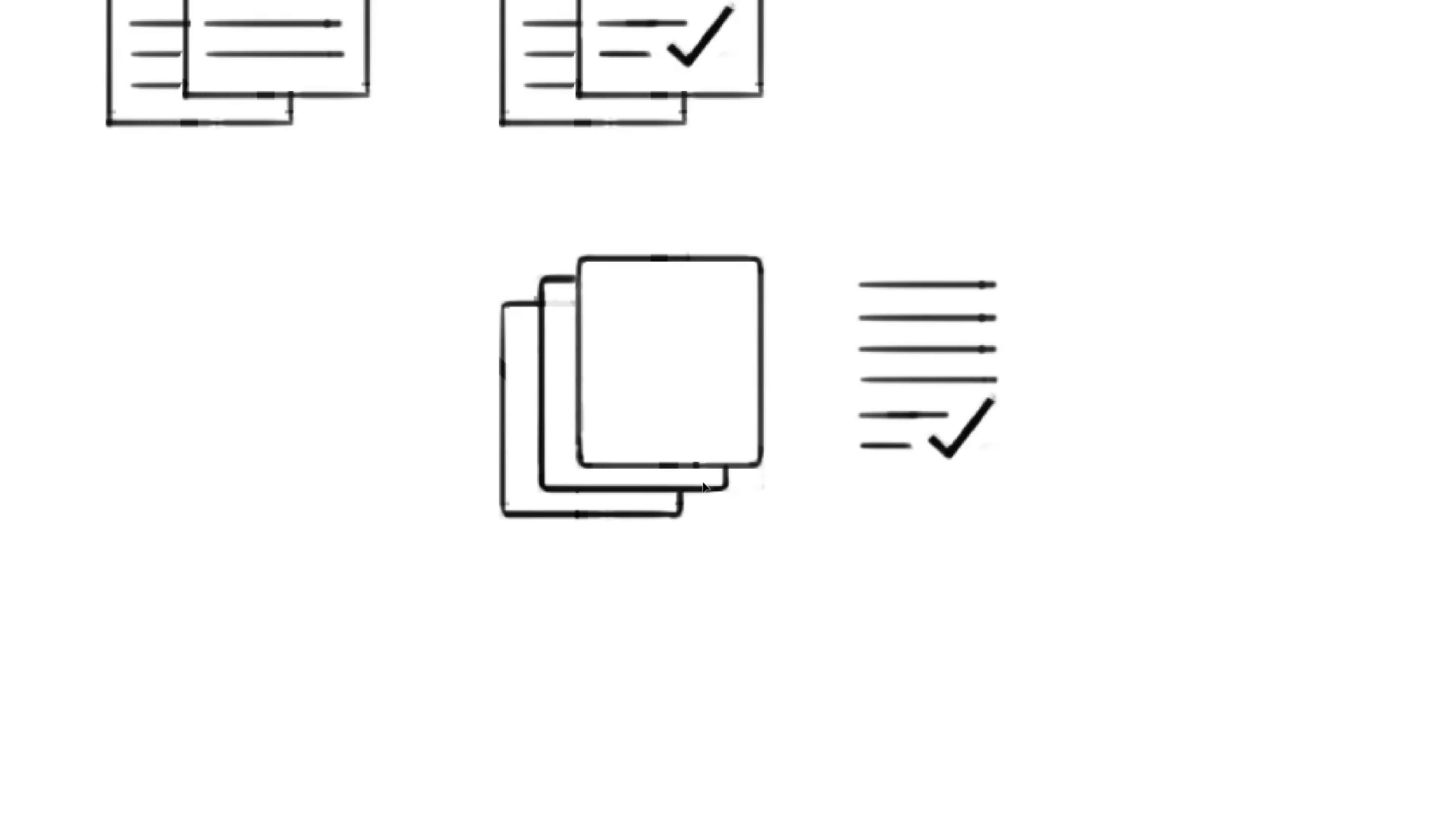 
key(ArrowLeft)
 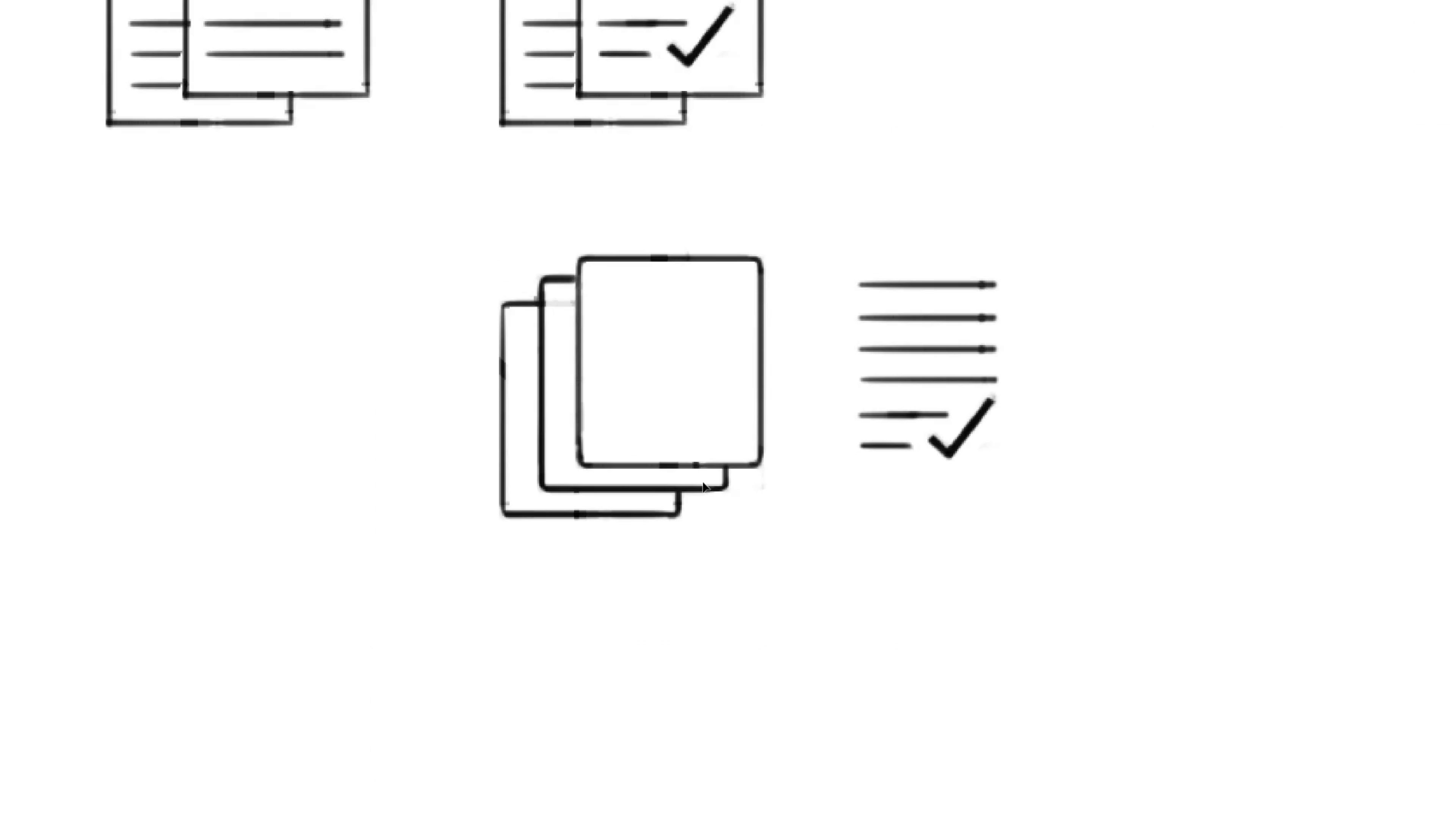 
key(ArrowLeft)
 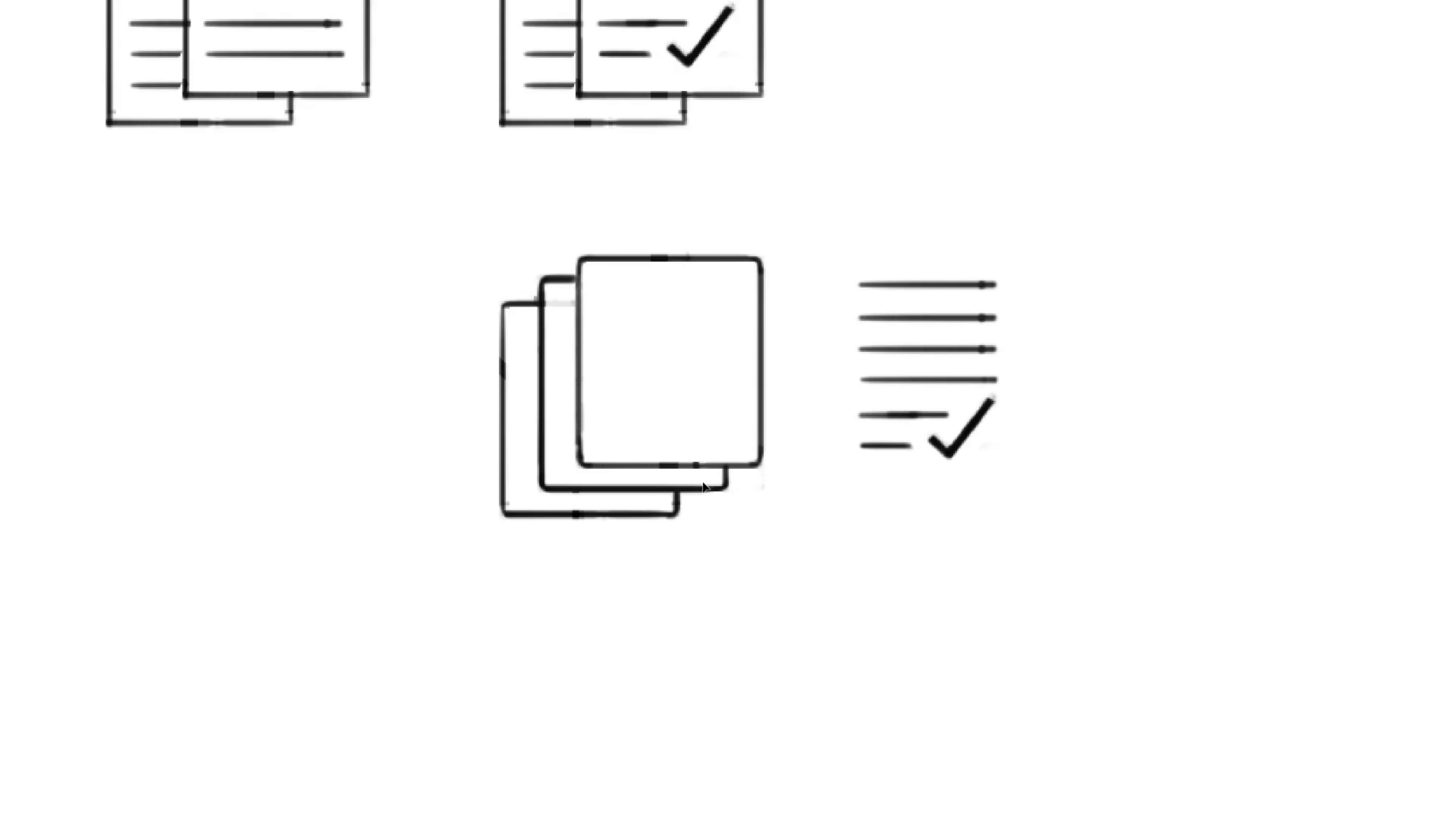 
key(ArrowRight)
 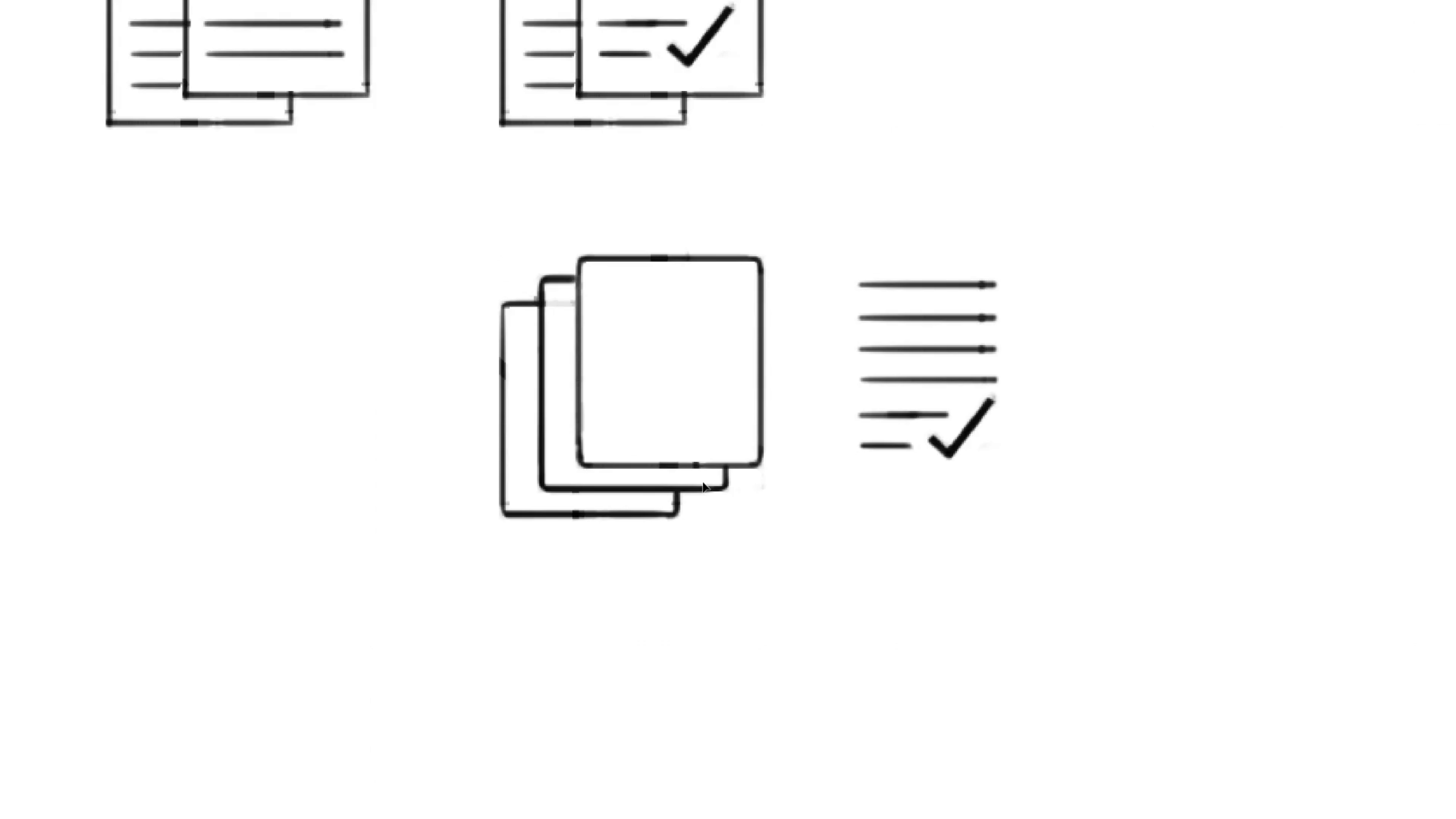 
key(ArrowLeft)
 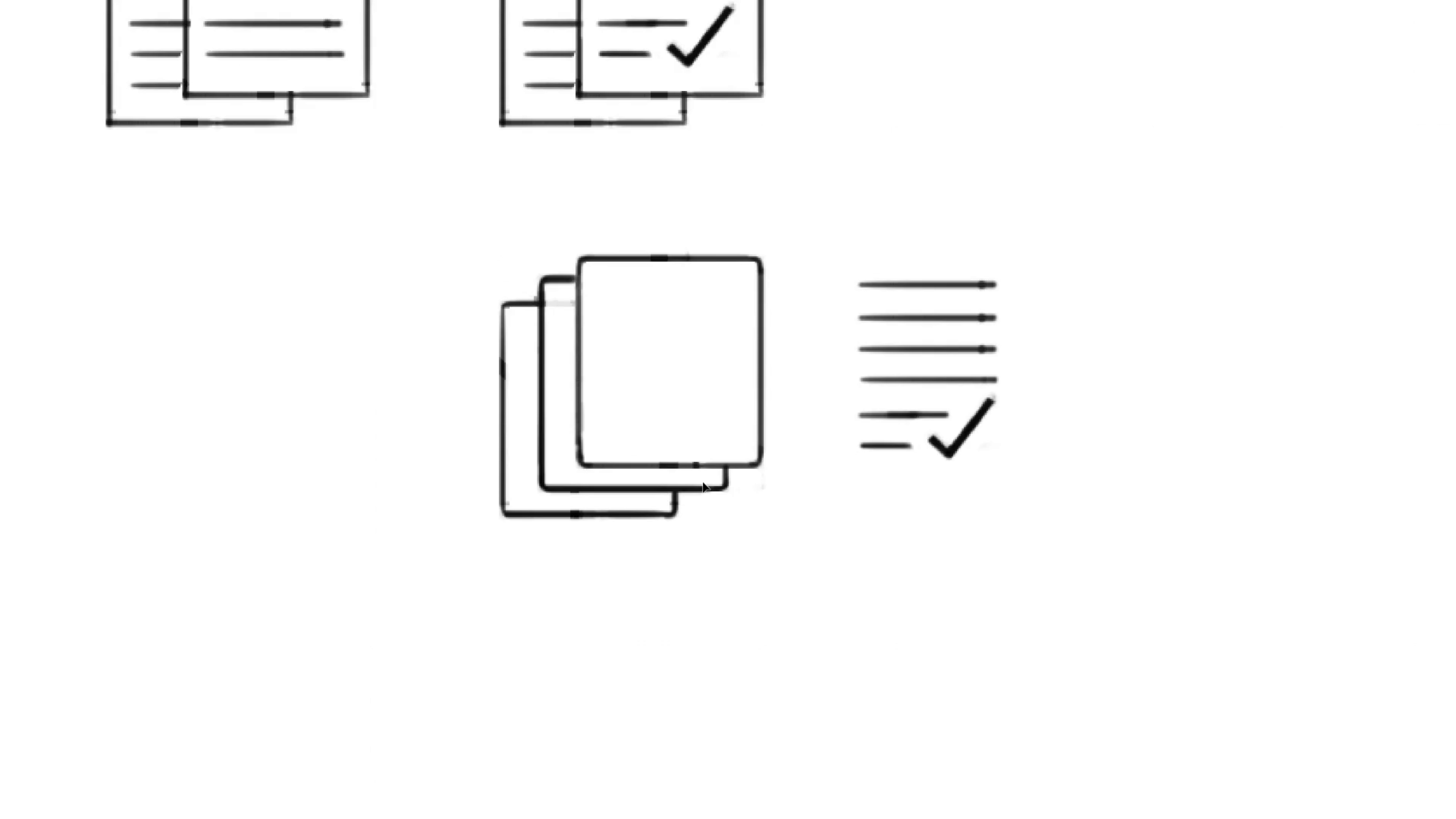 
key(ArrowLeft)
 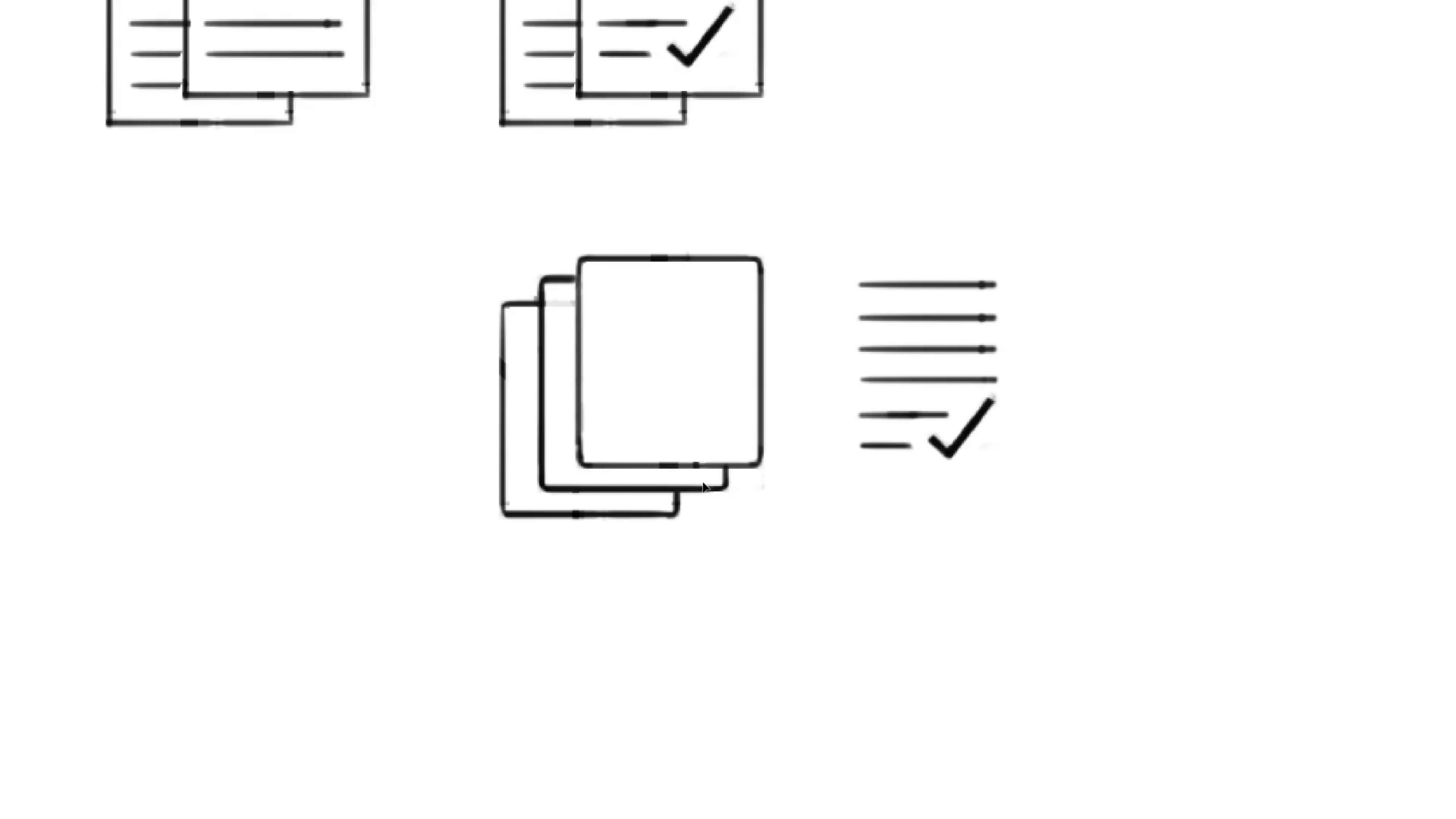 
key(ArrowRight)
 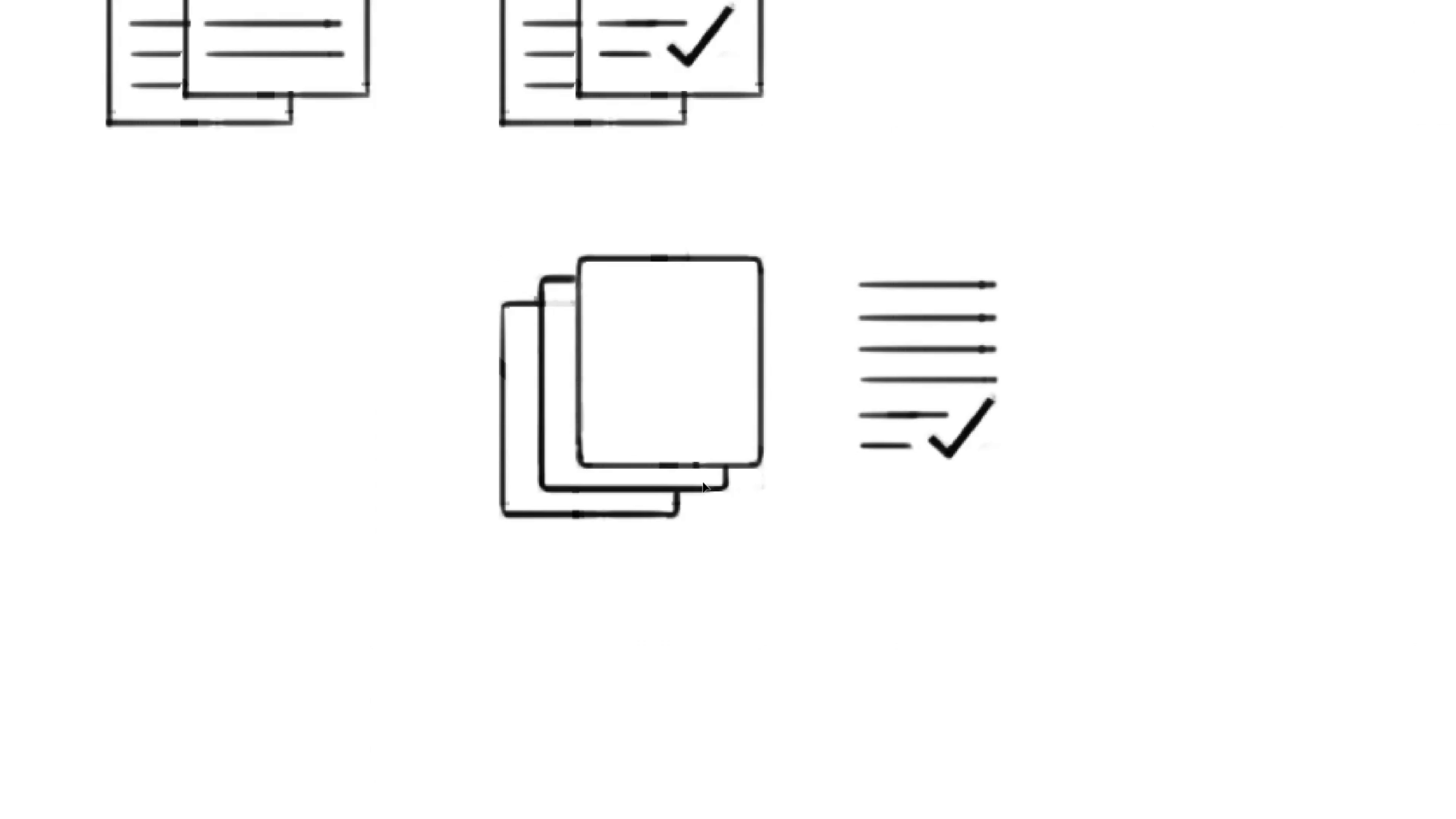 
key(ArrowRight)
 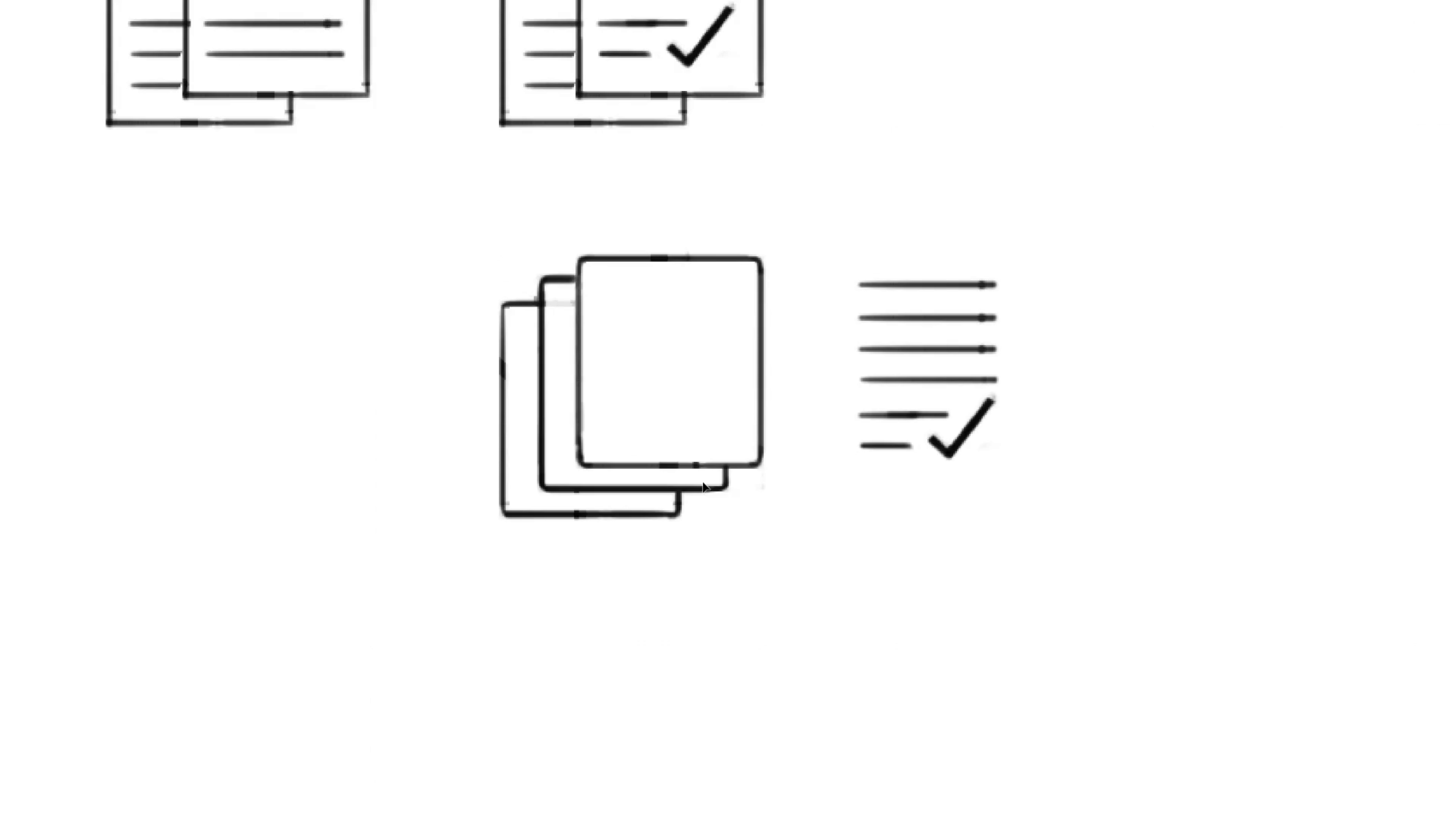 
key(ArrowLeft)
 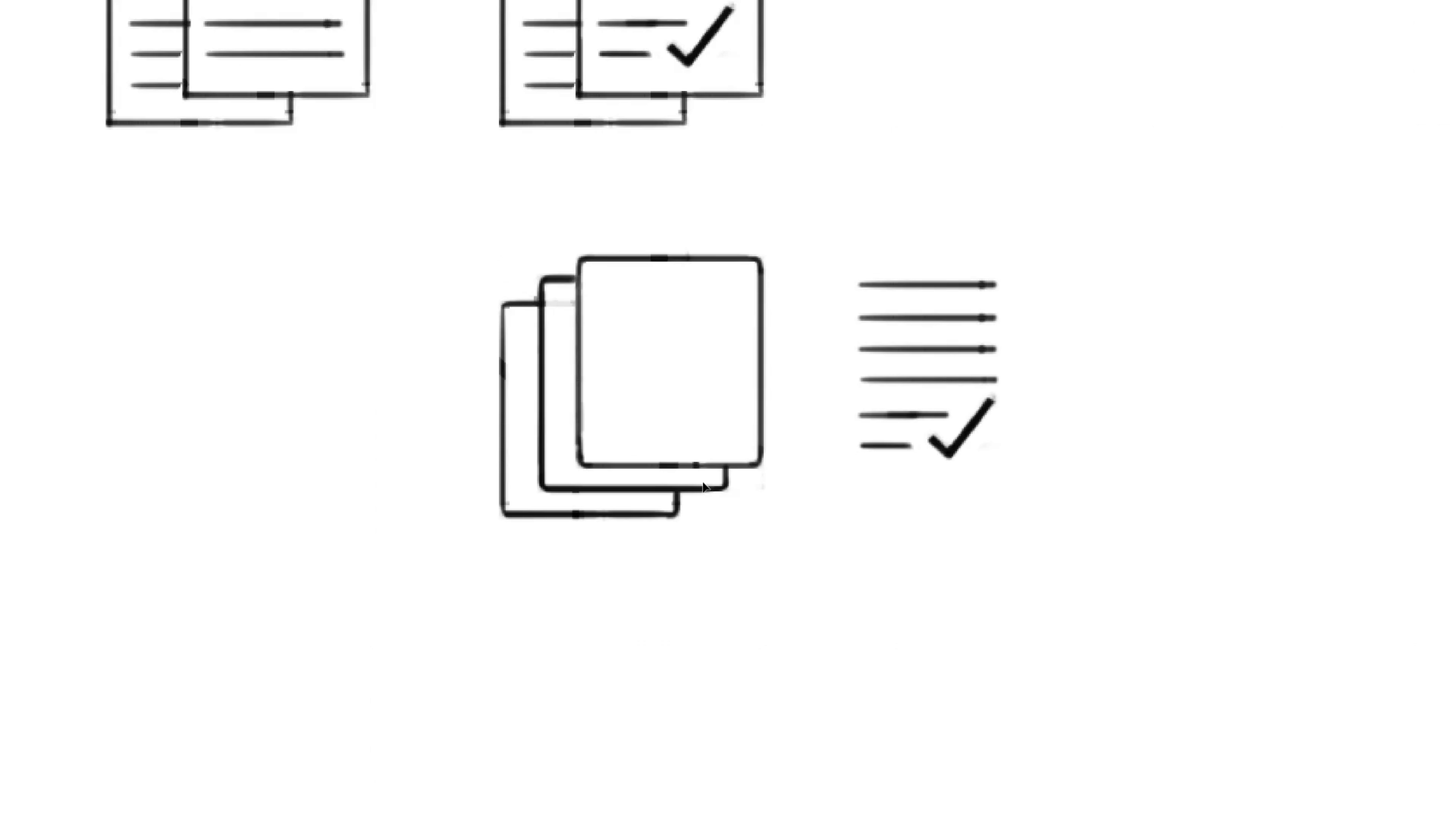 
key(ArrowRight)
 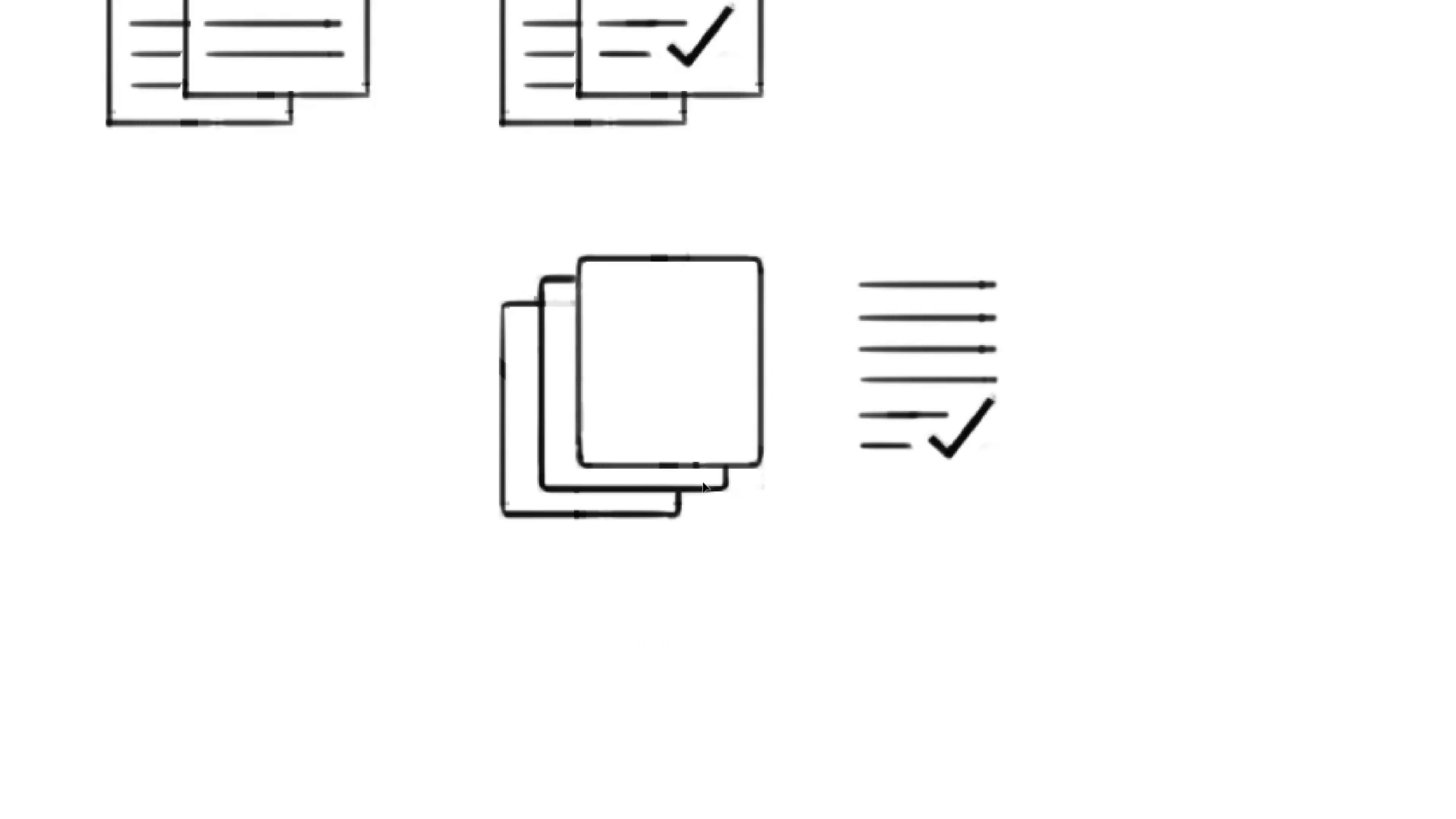 
key(Control+D)
 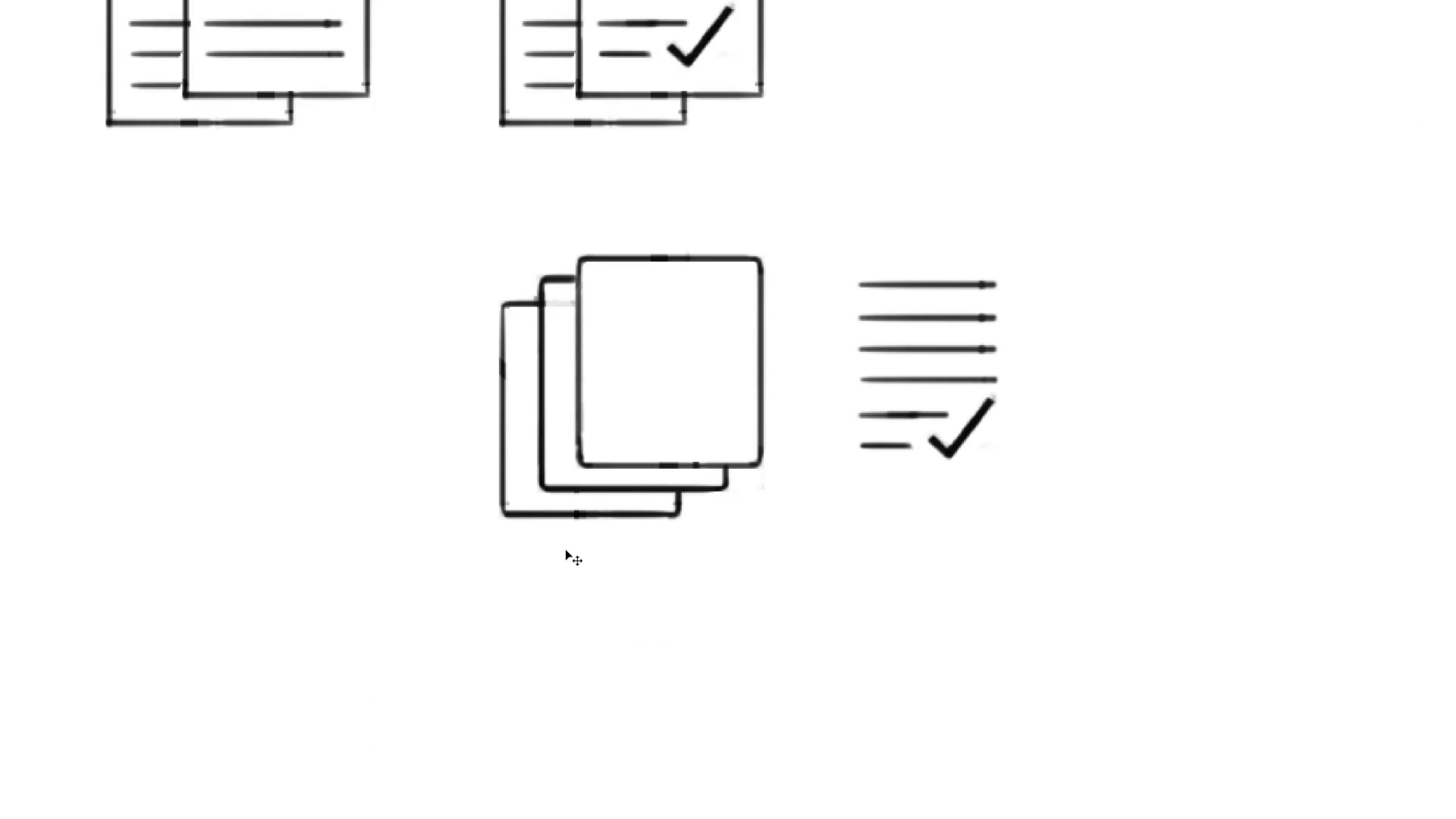 
wait(5.68)
 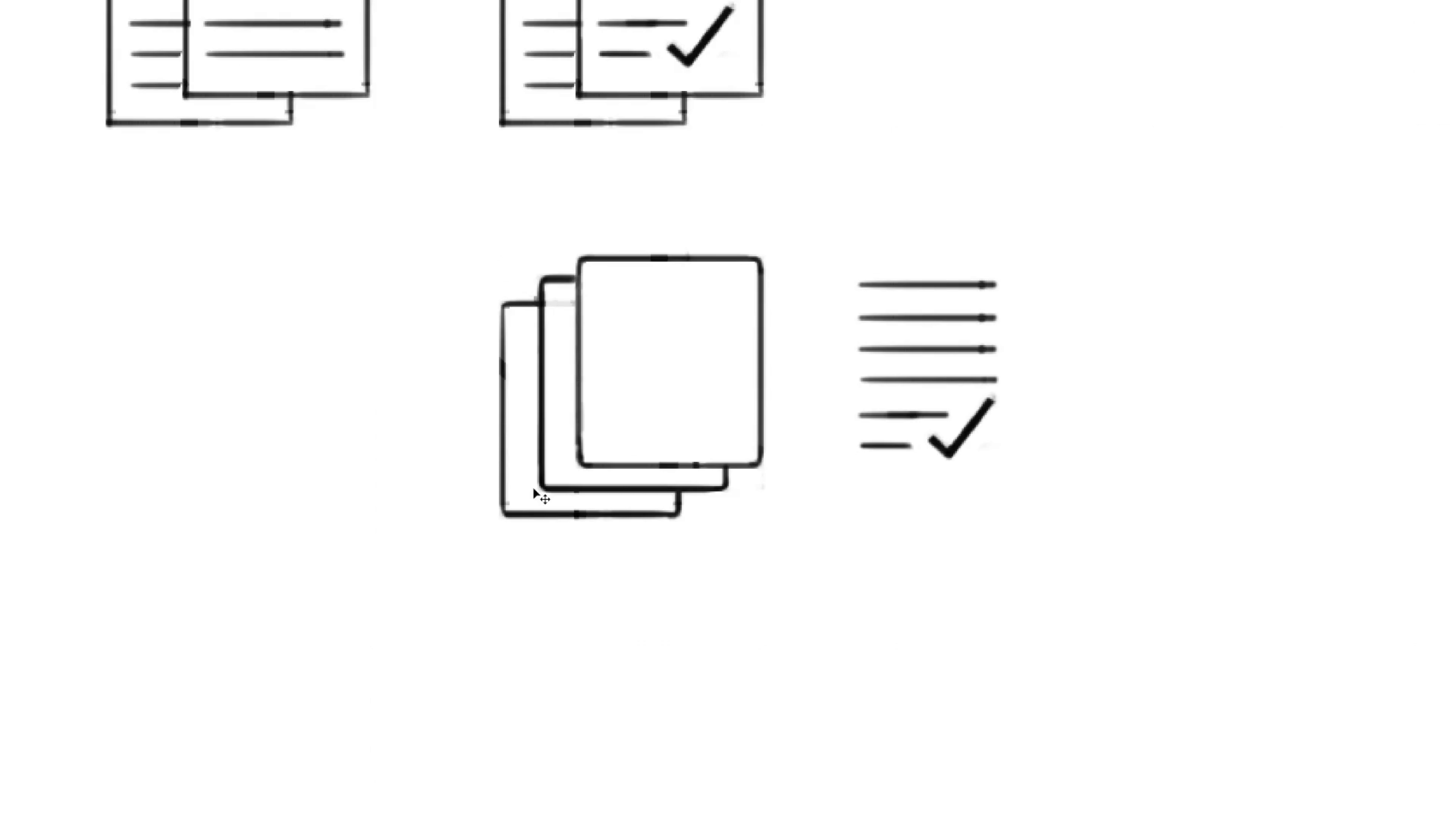 
type(mv)
 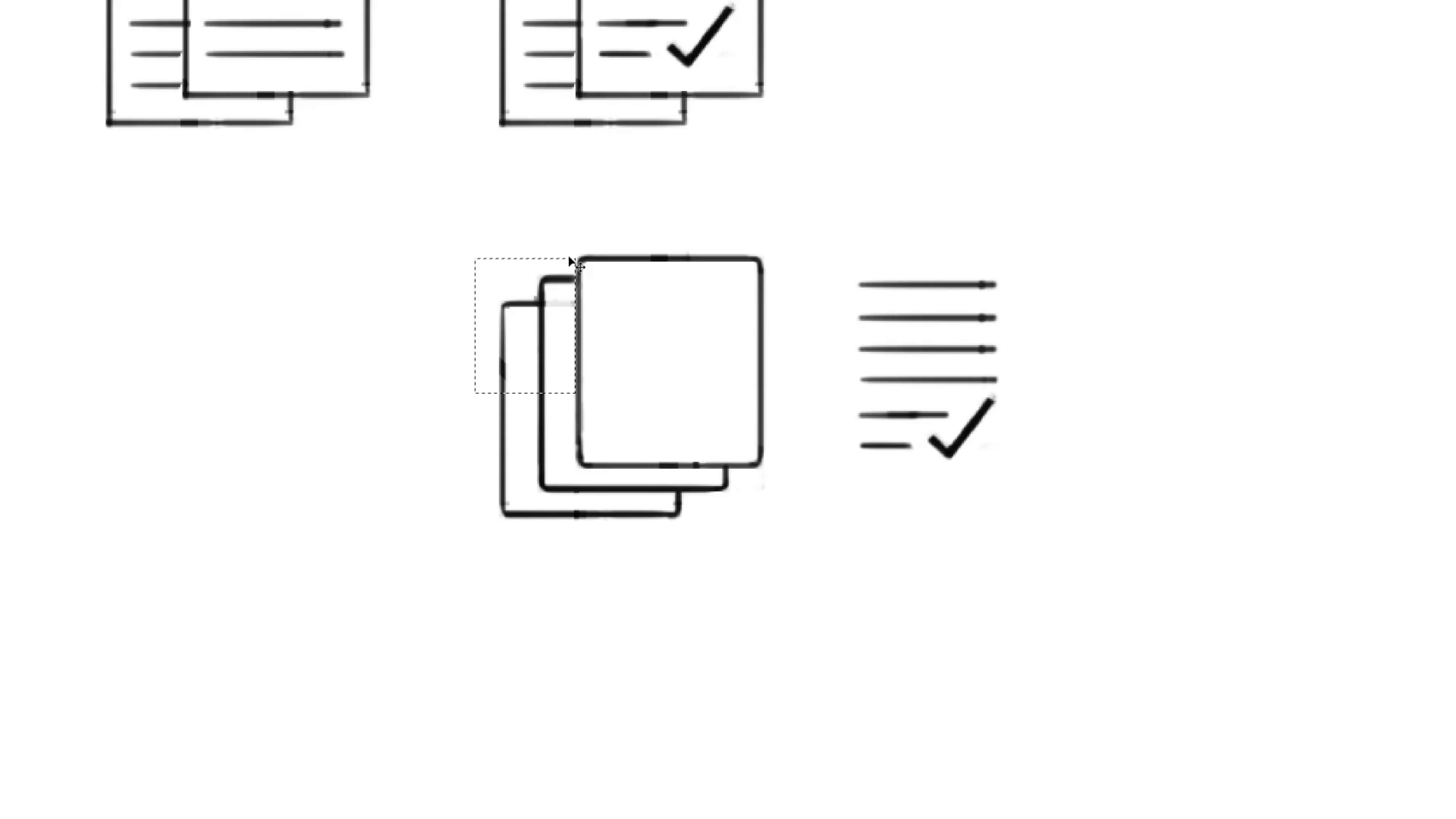 
key(ArrowDown)
 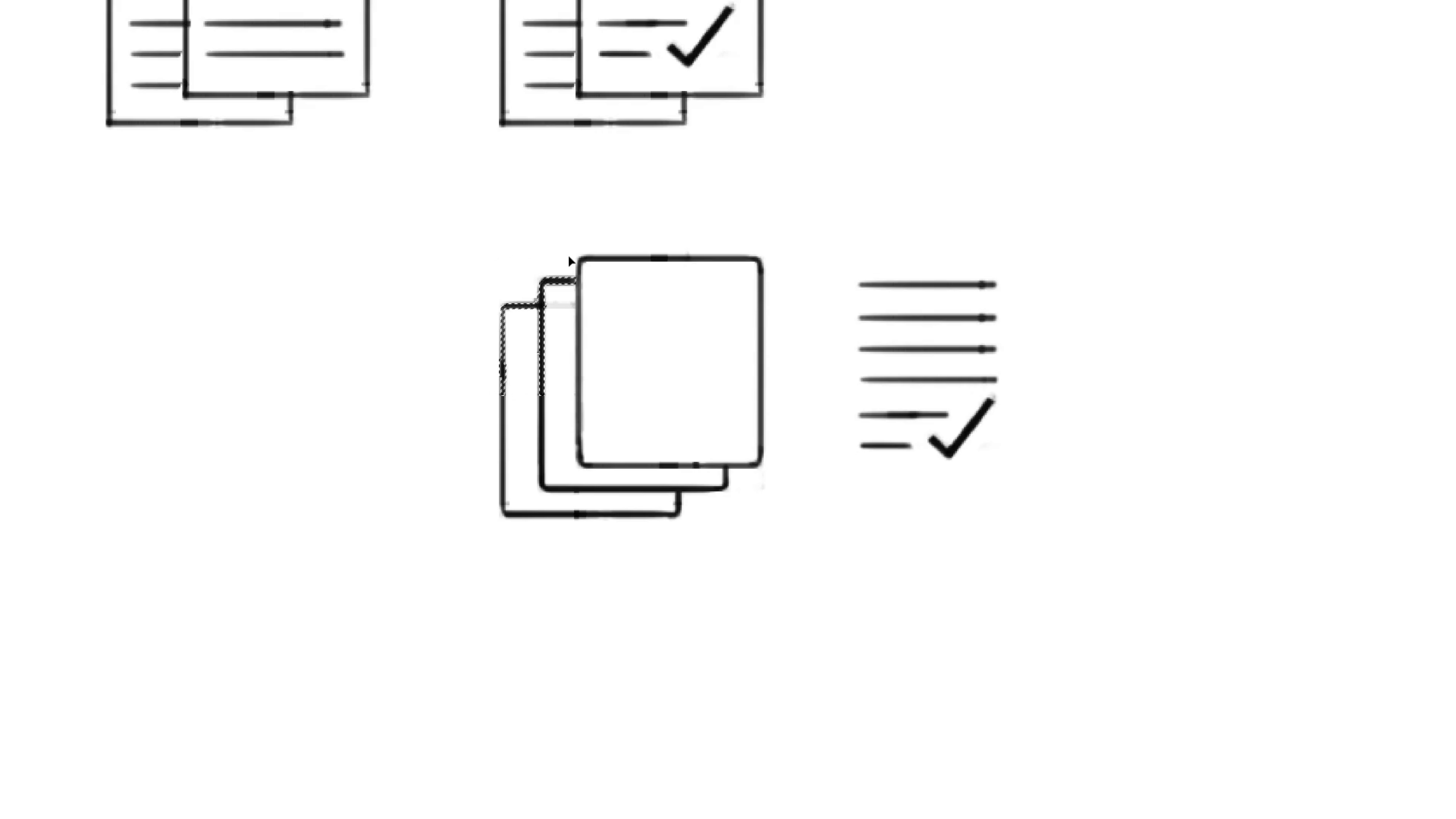 
key(Control+H)
 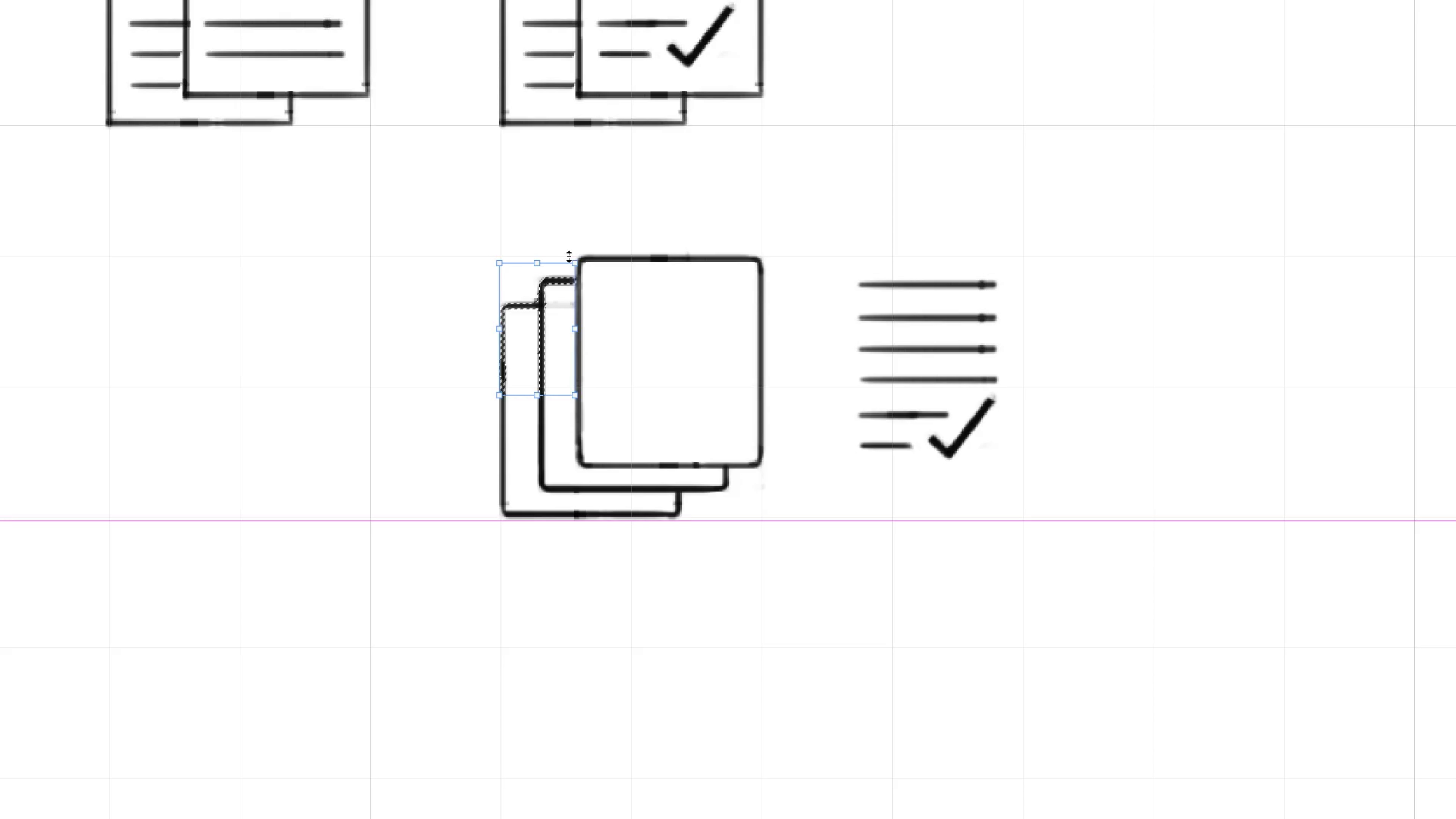 
key(ArrowDown)
 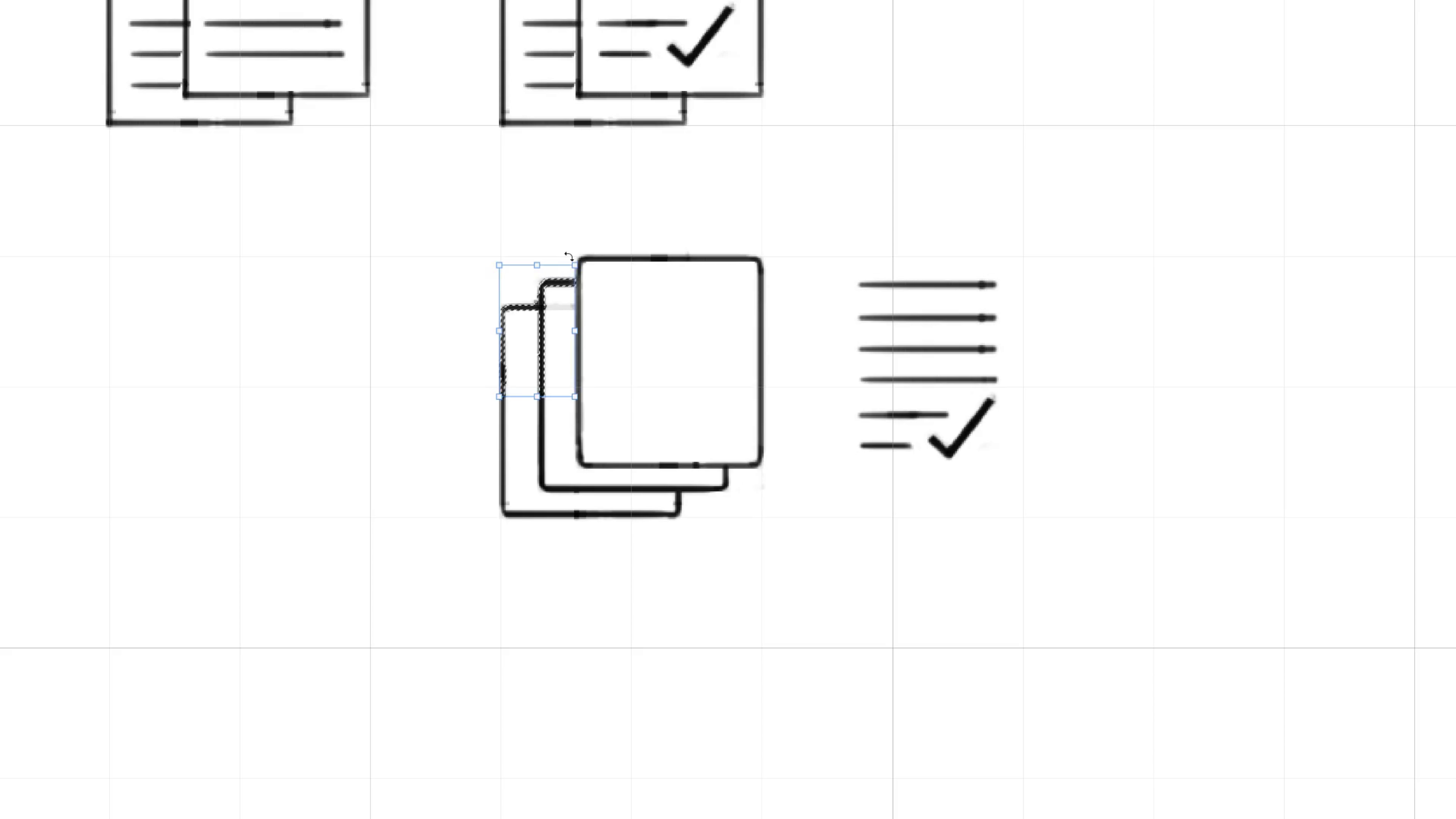 
key(ArrowDown)
 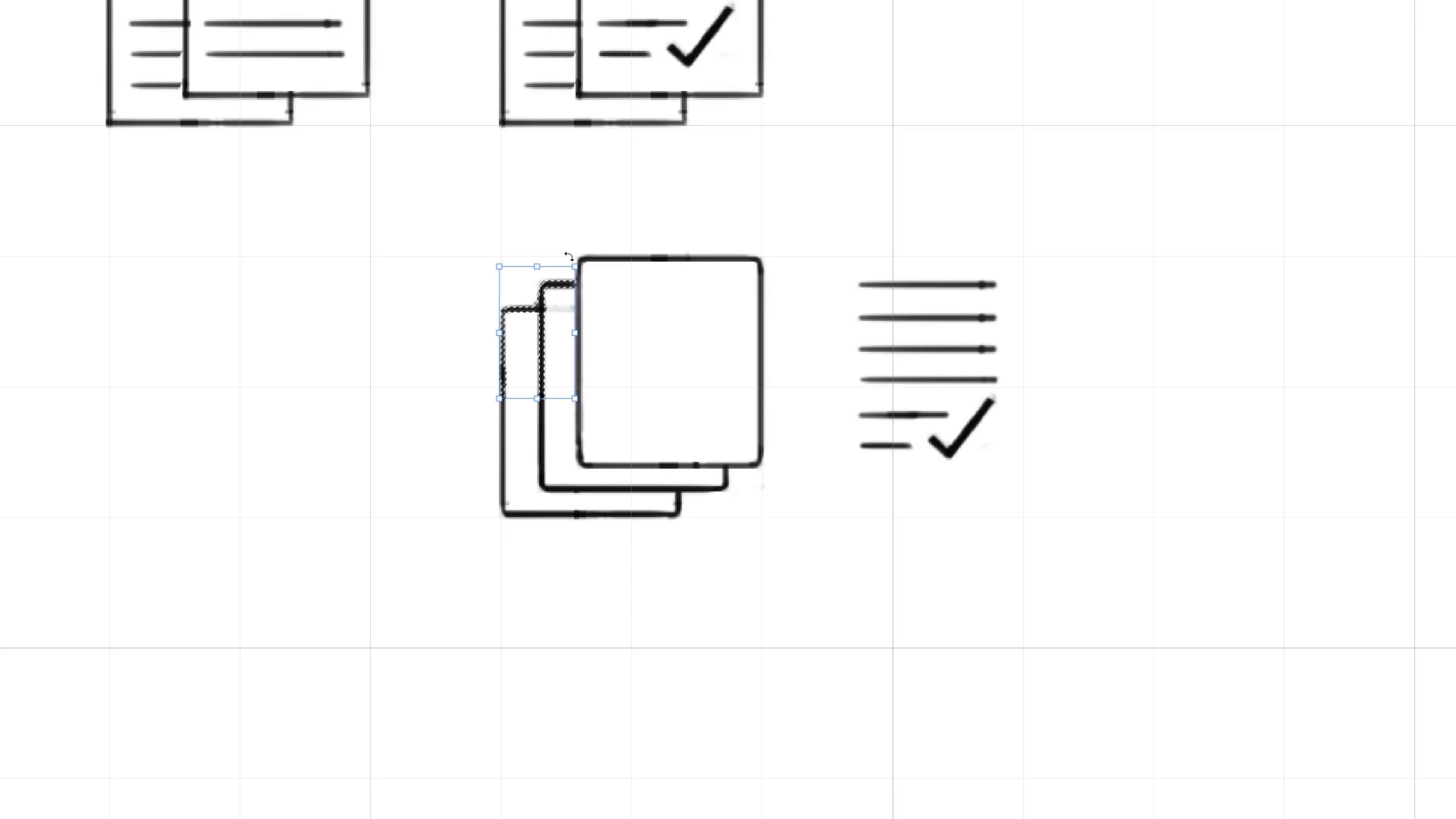 
key(Control+H)
 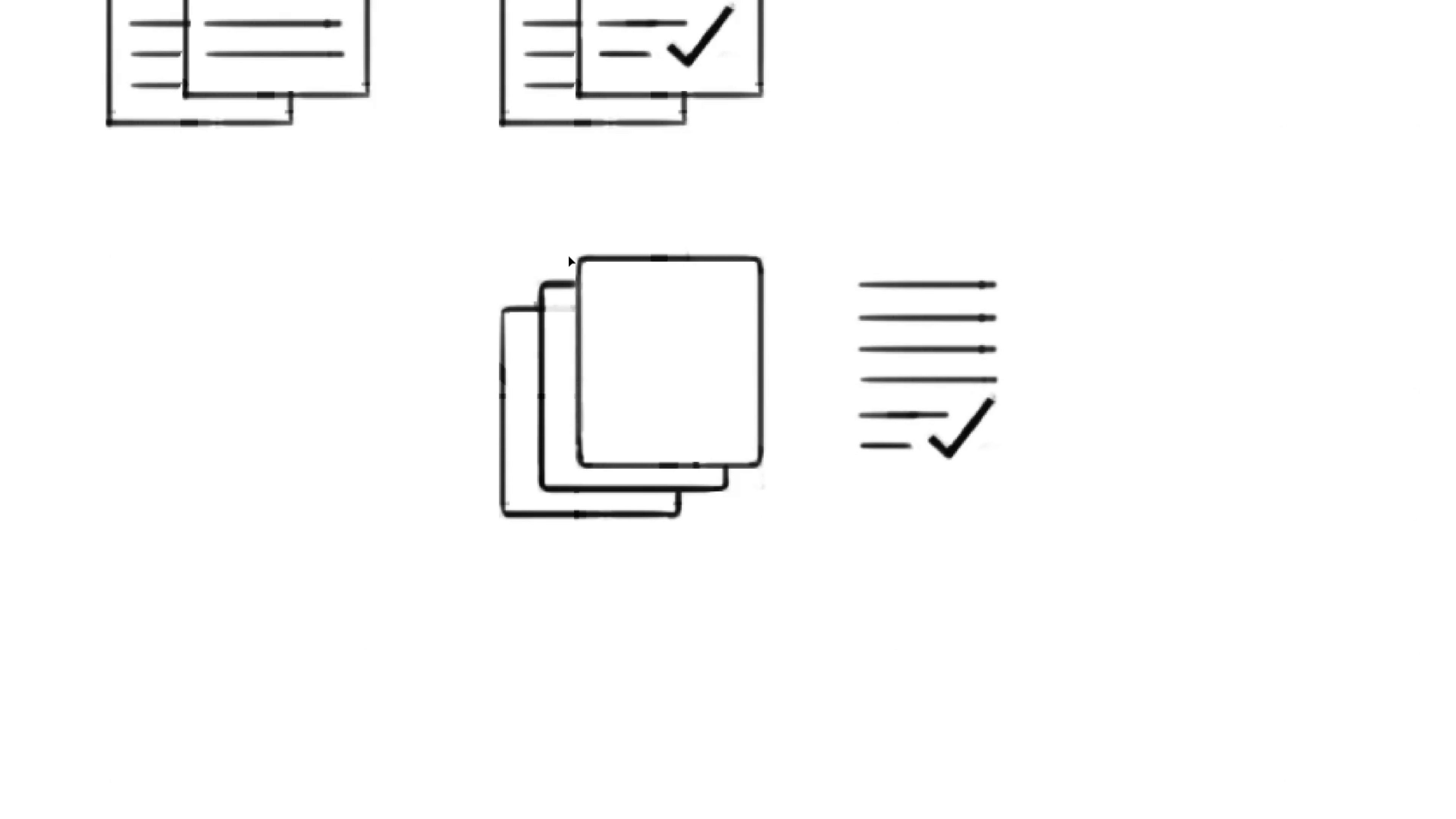 
key(ArrowDown)
 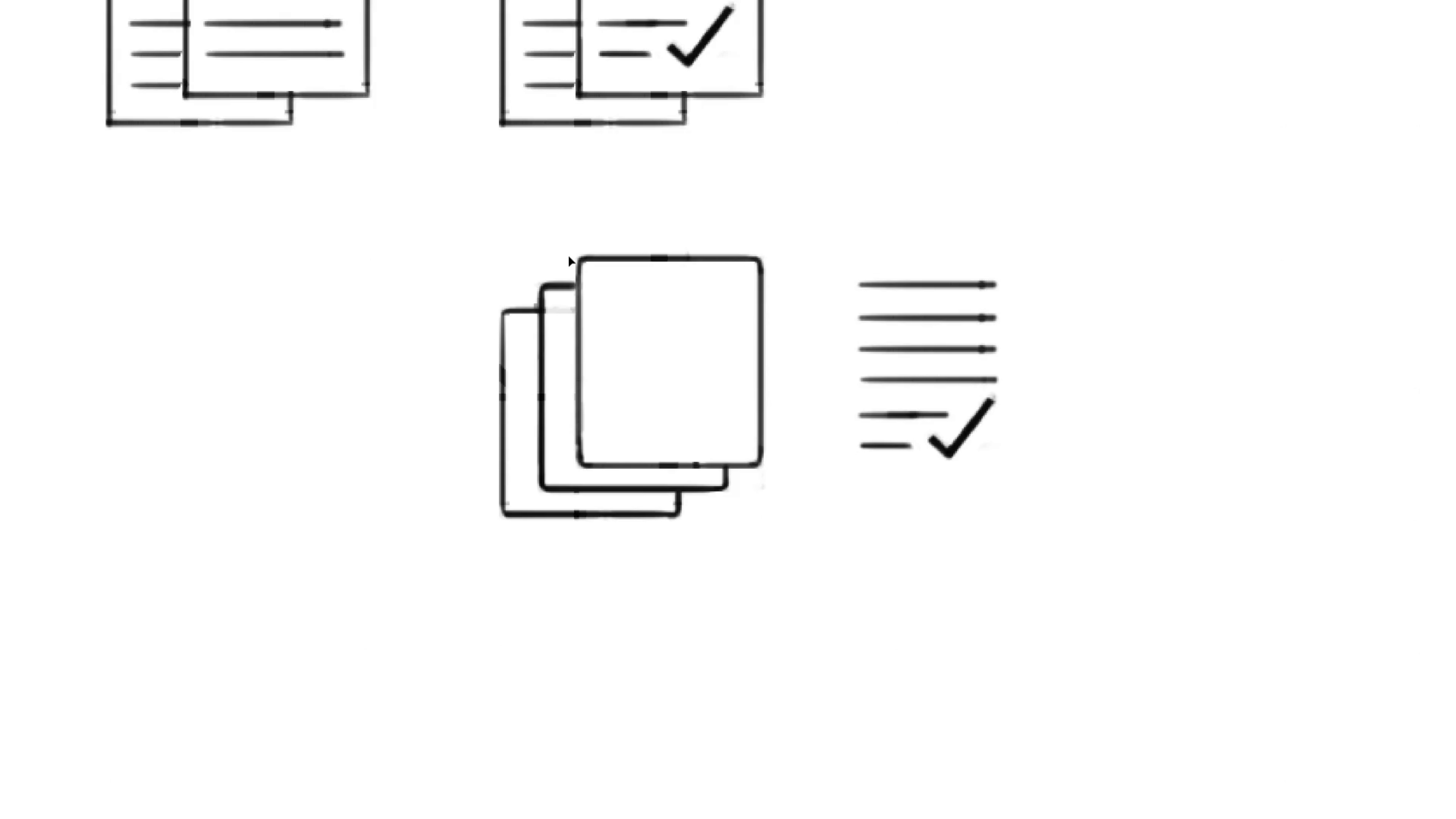 
key(ArrowDown)
 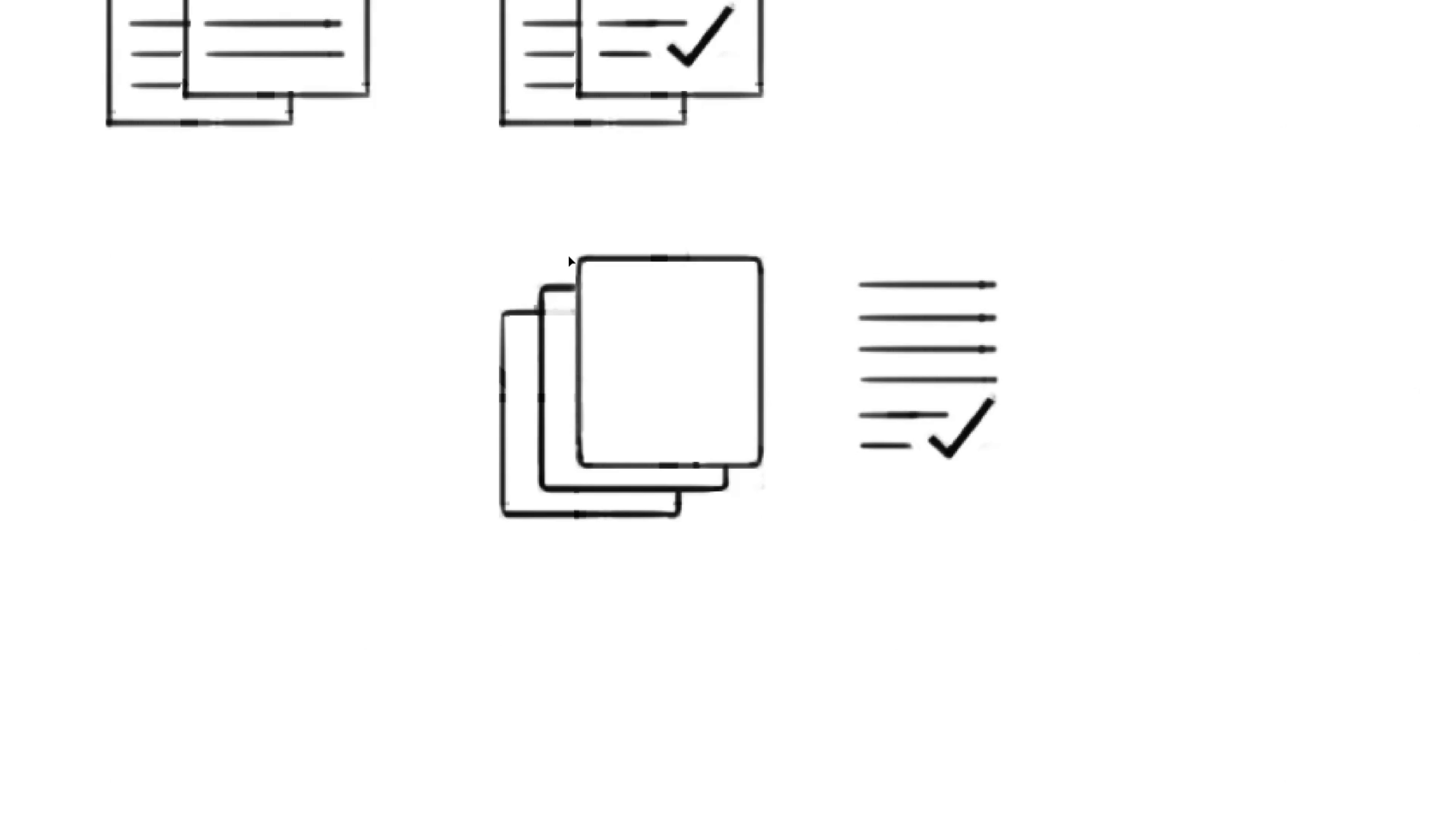 
key(ArrowUp)
 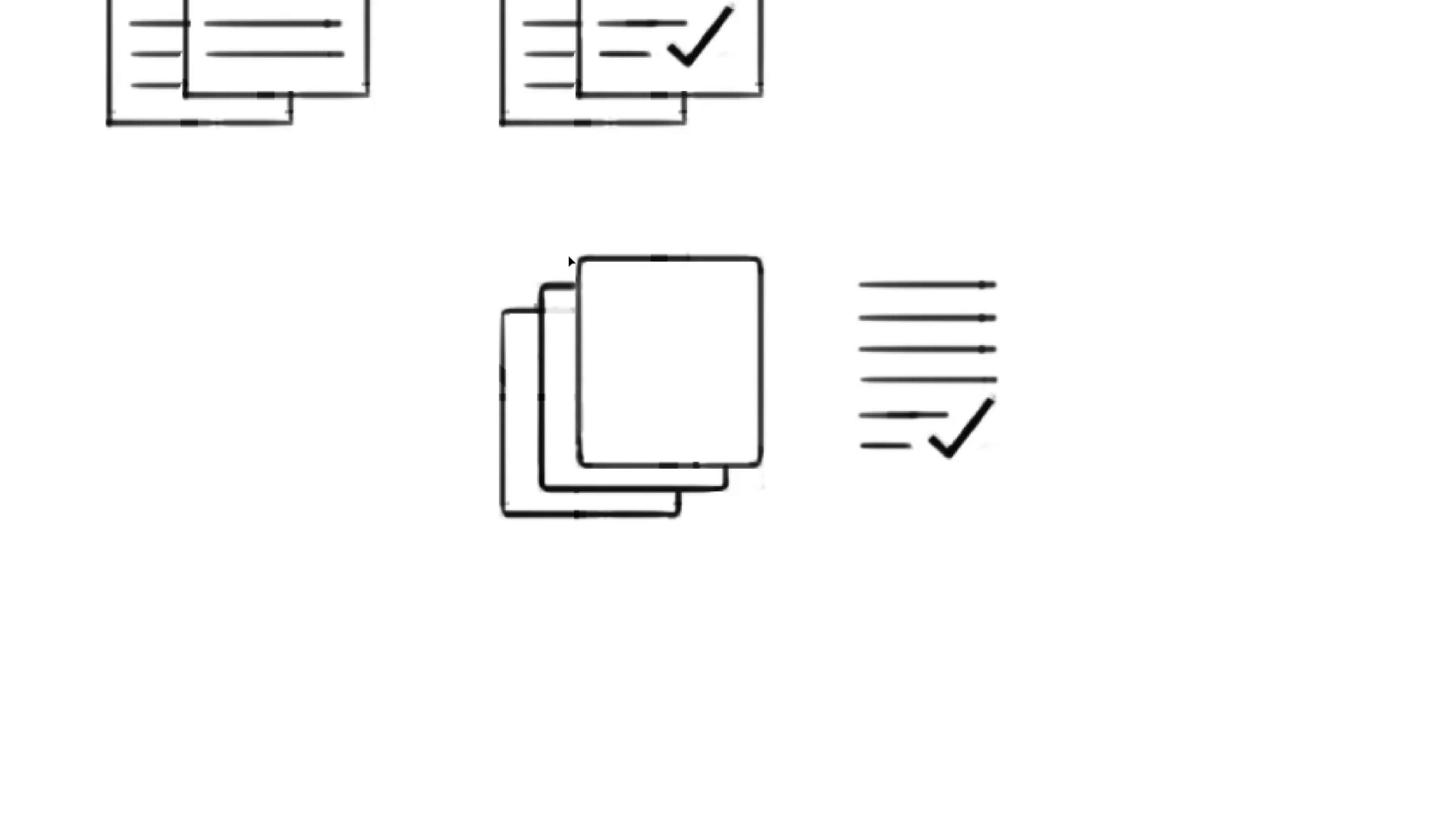 
key(ArrowDown)
 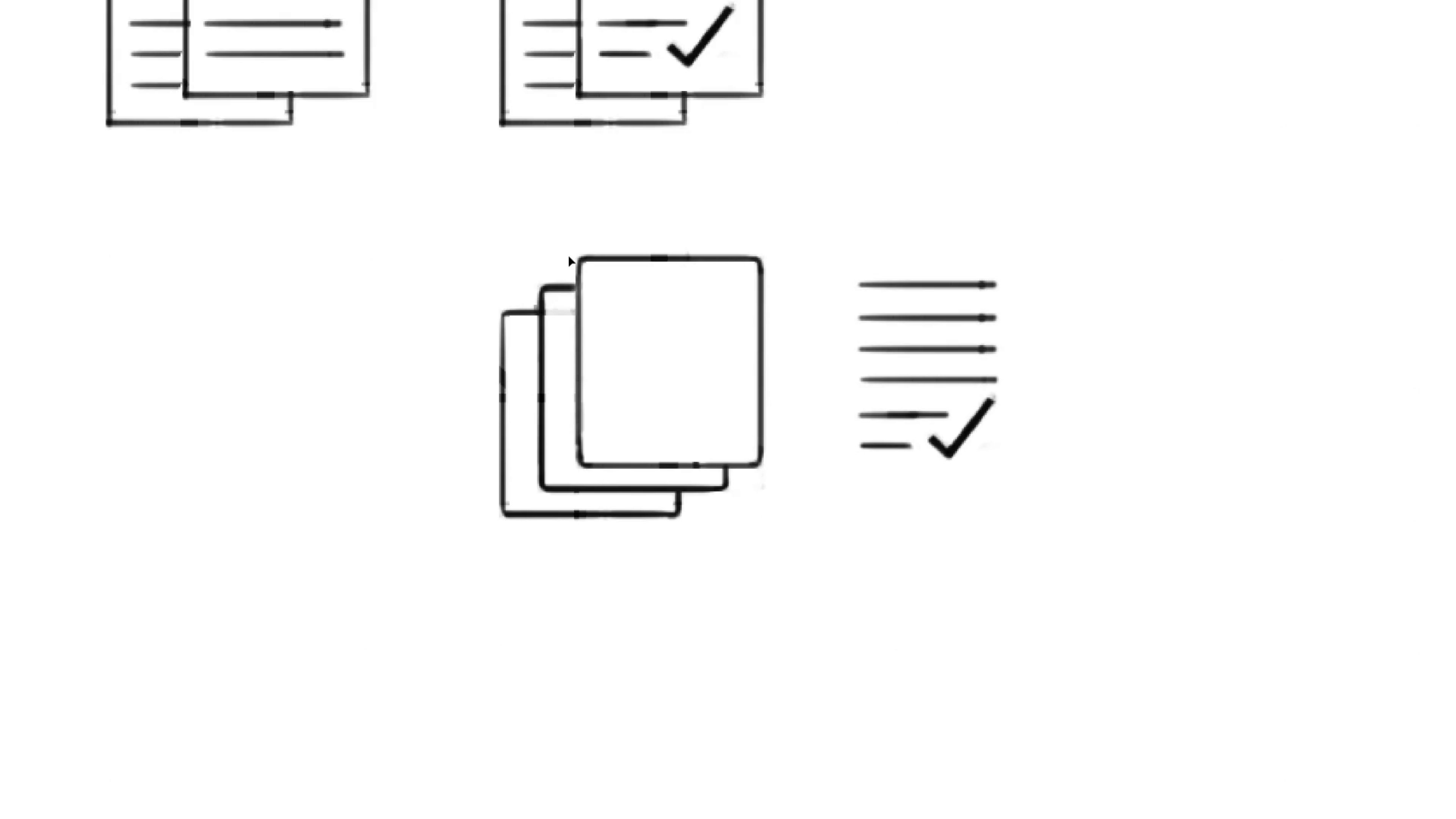 
key(ArrowUp)
 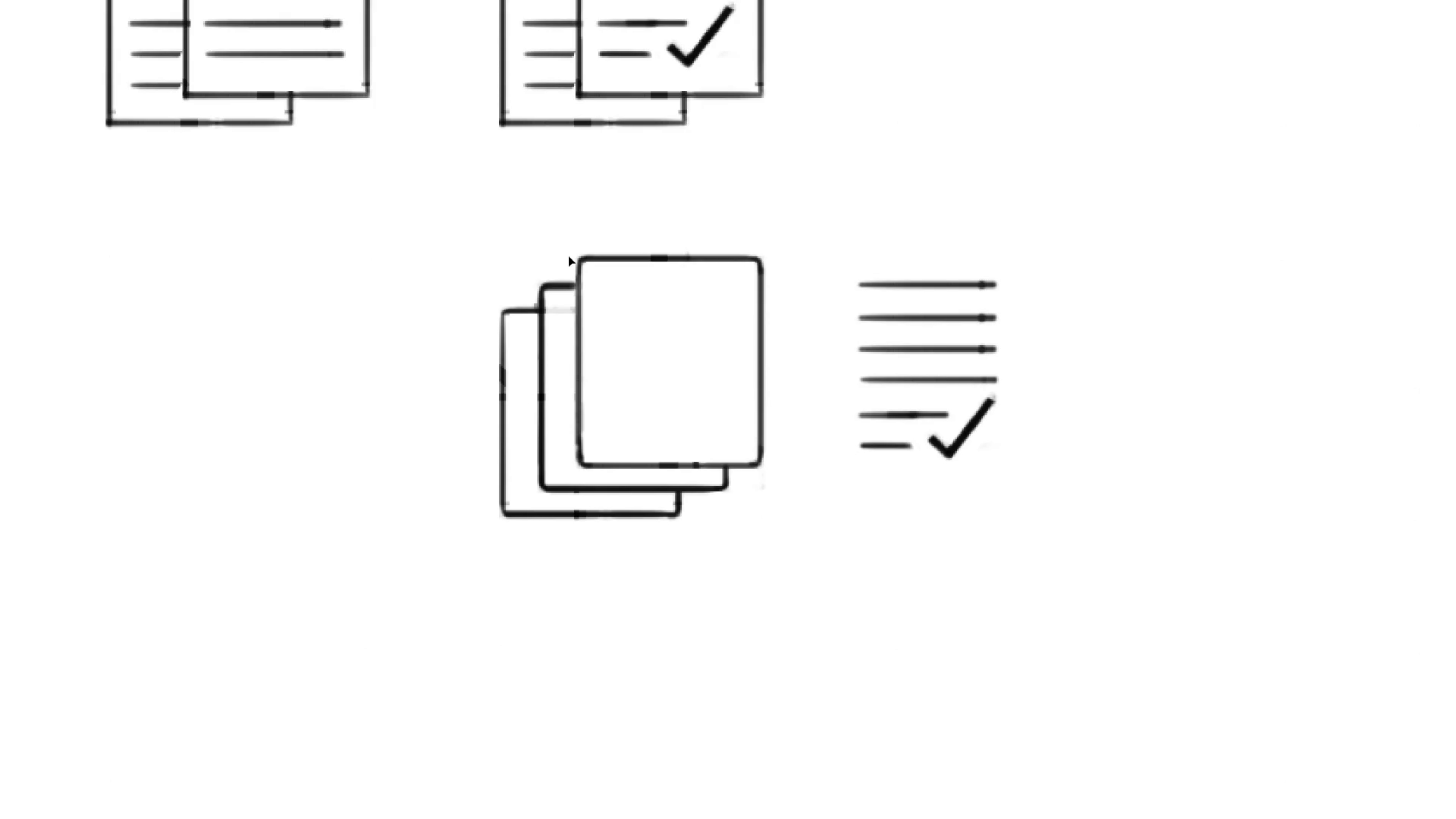 
key(ArrowDown)
 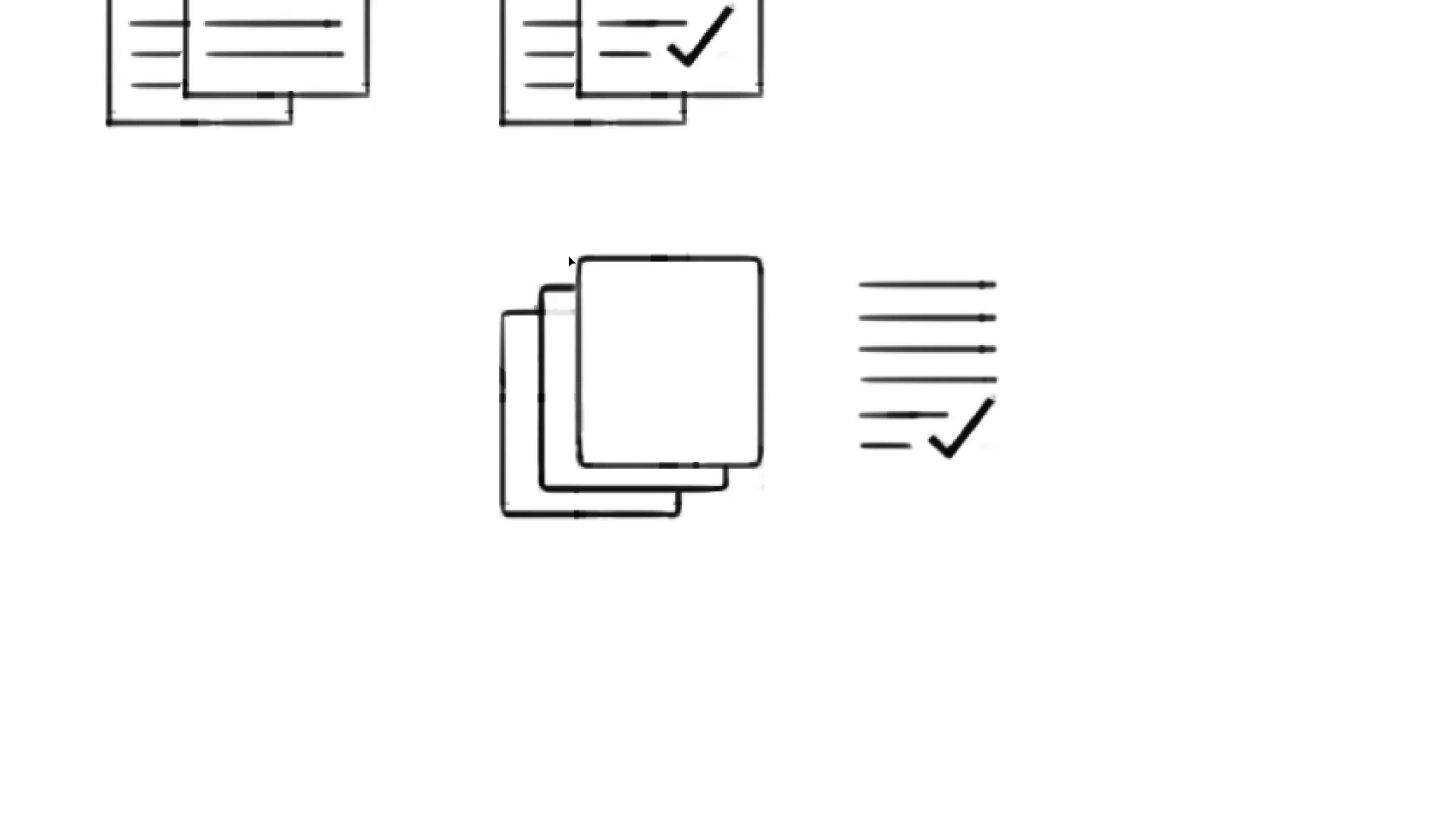 
key(ArrowUp)
 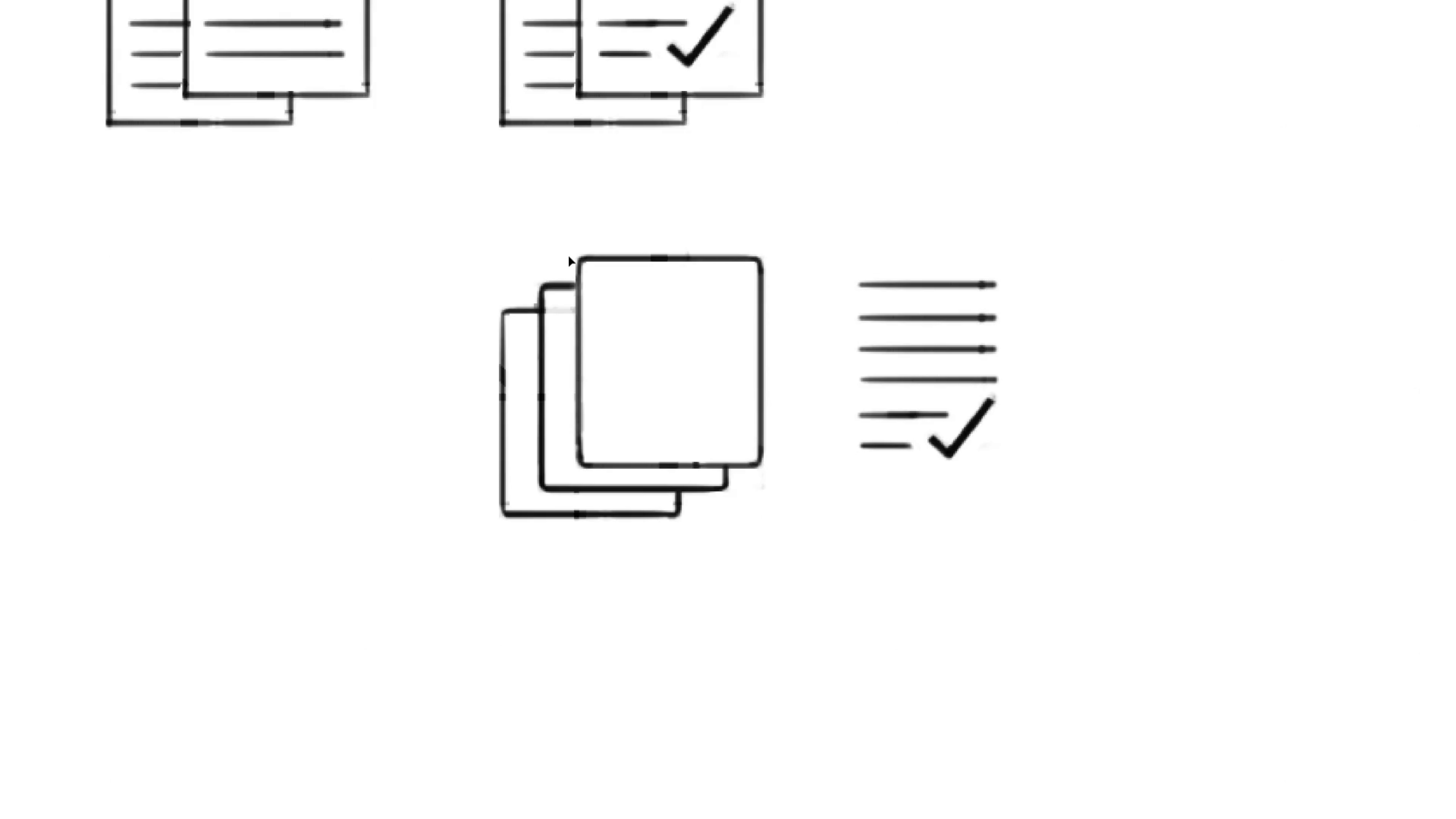 
key(ArrowDown)
 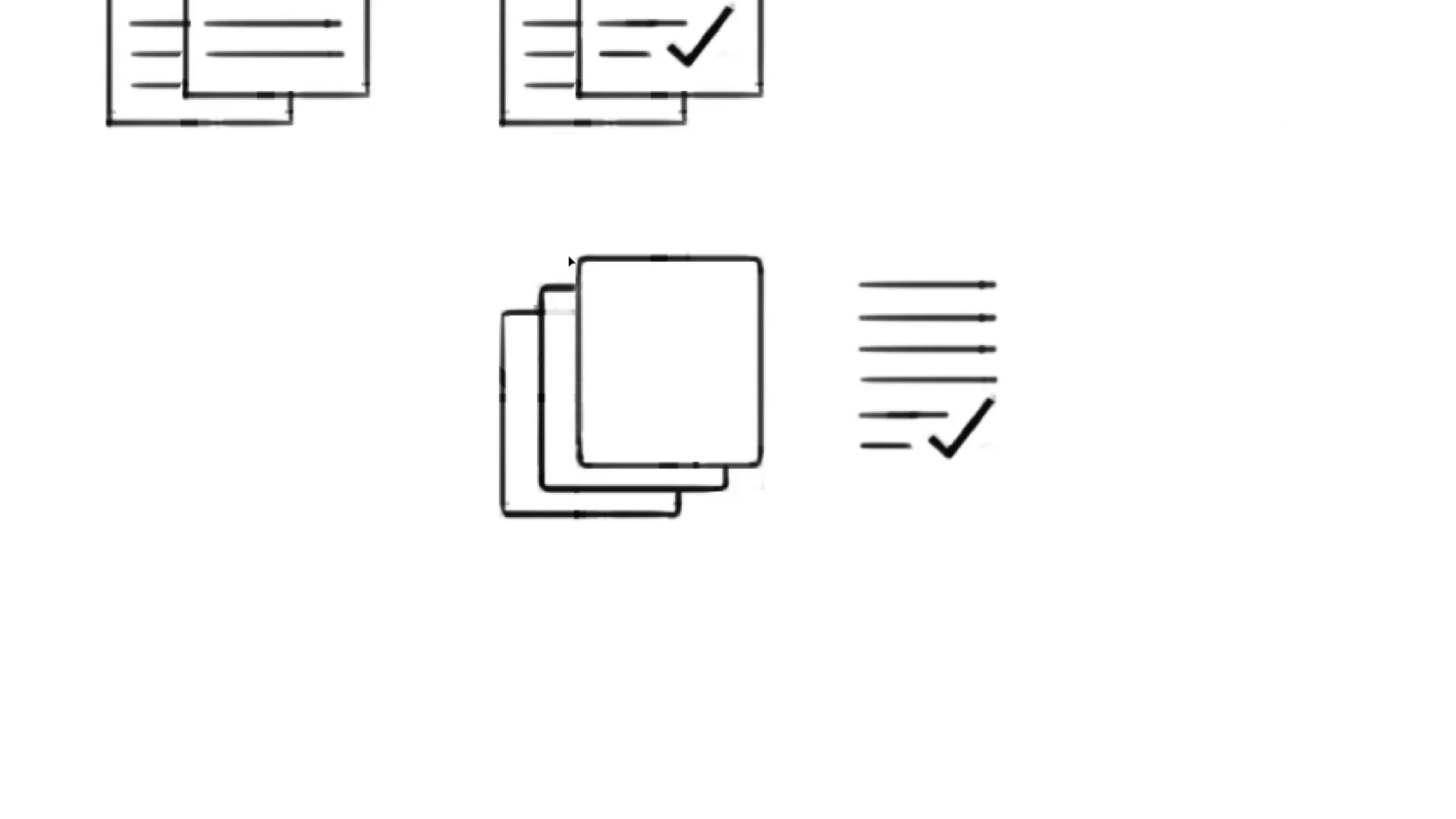 
hold_key(key=ControlLeft, duration=1.53)
 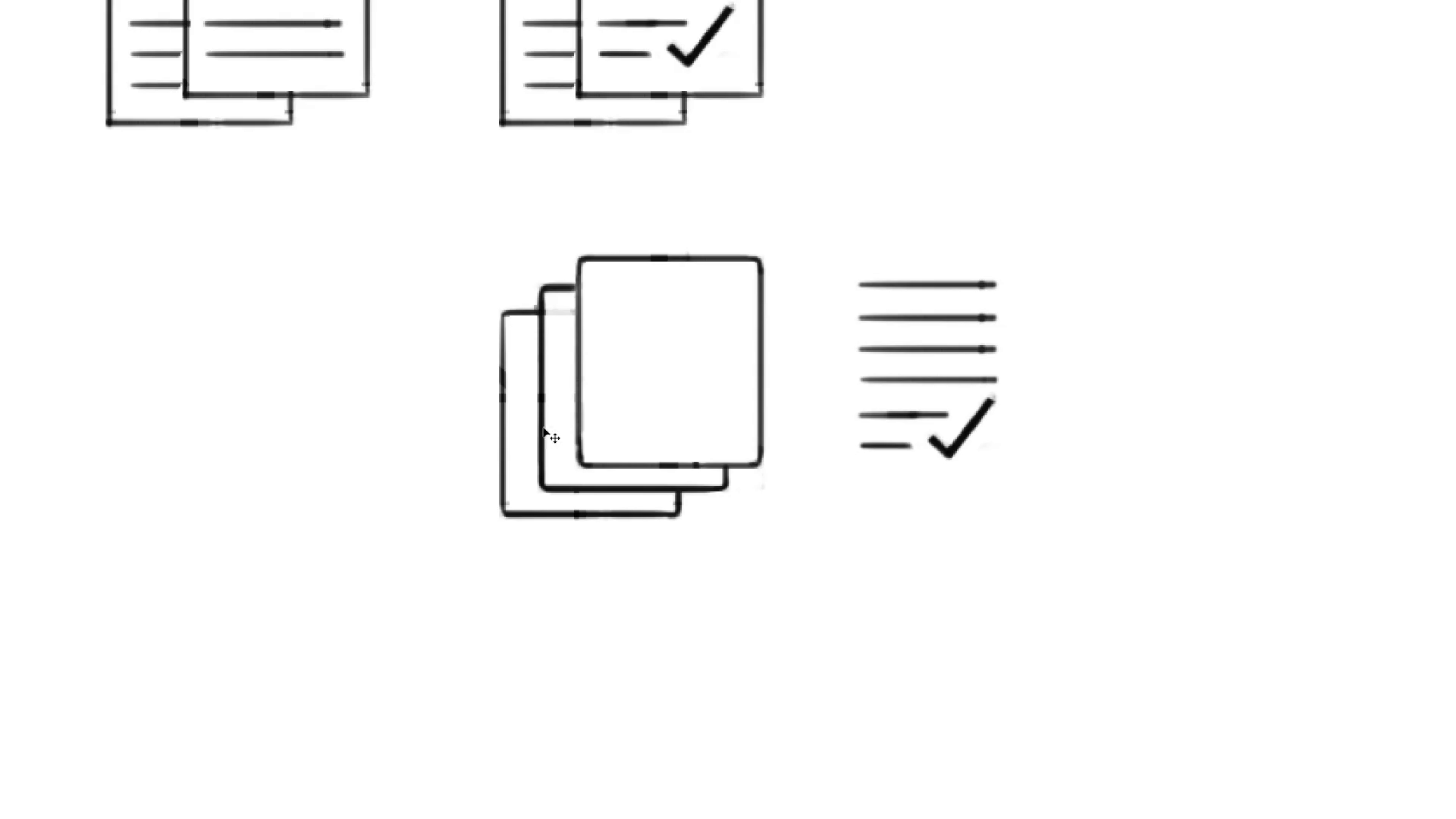 
key(Control+D)
 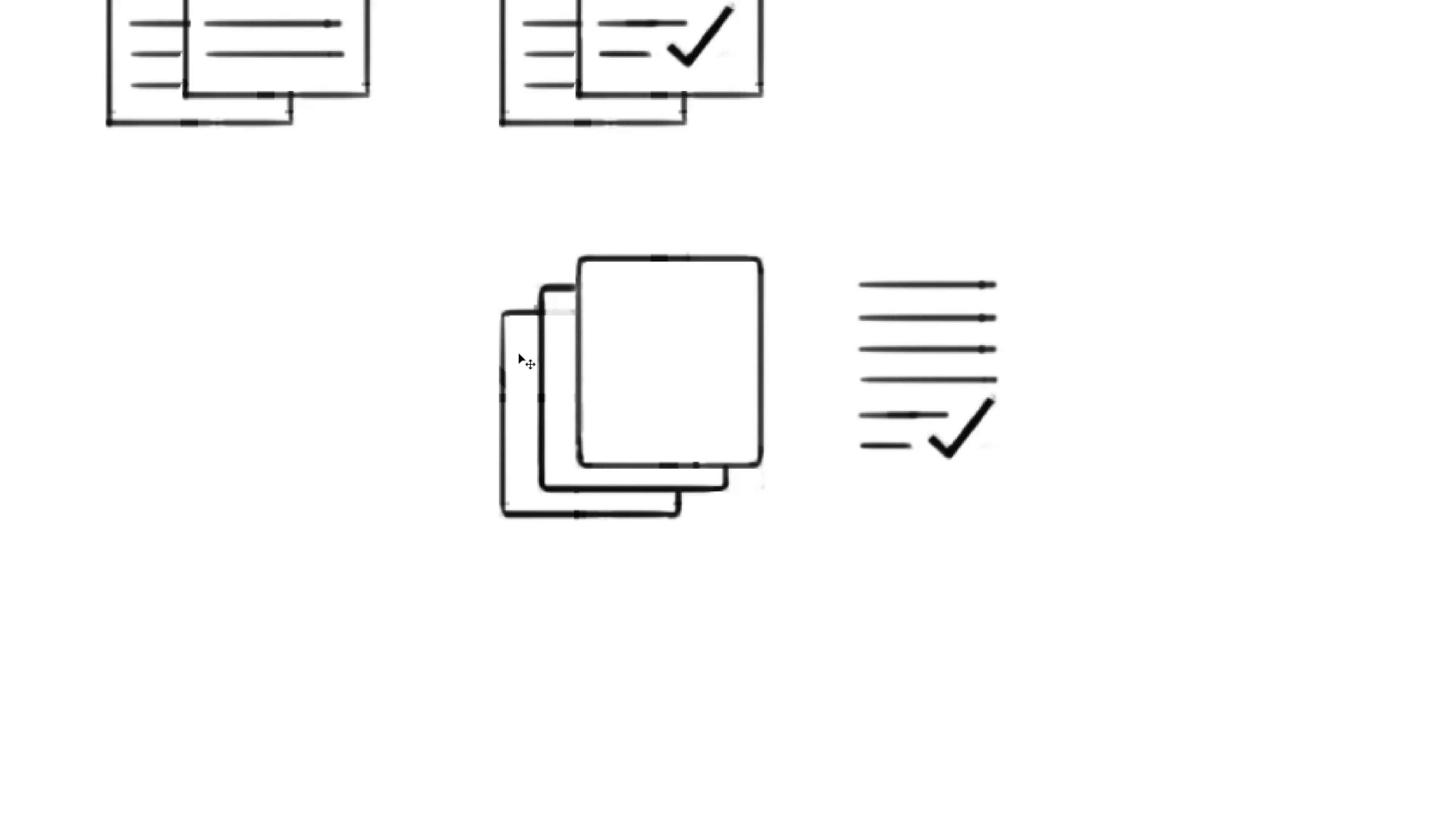 
key(M)
 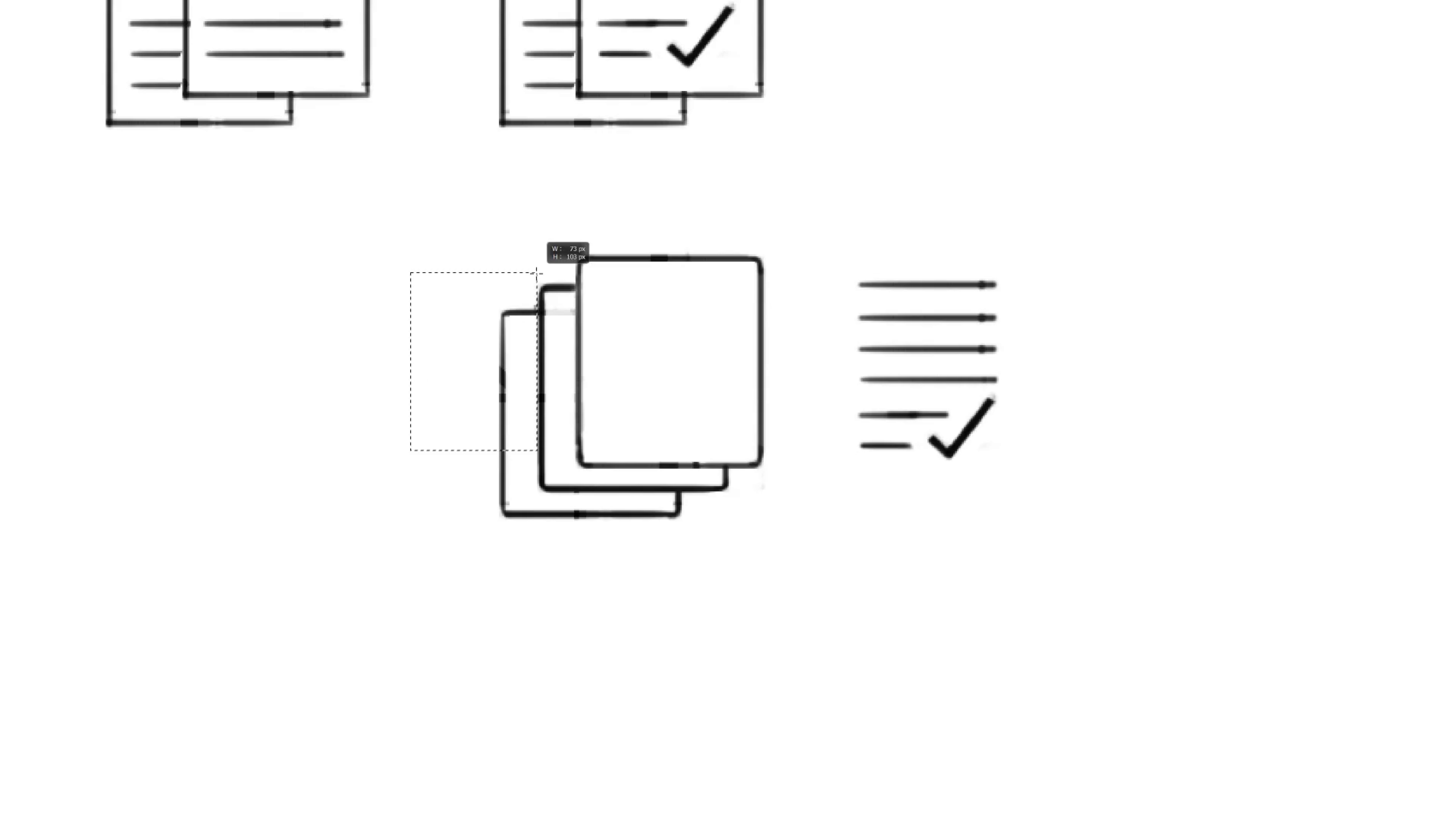 
key(V)
 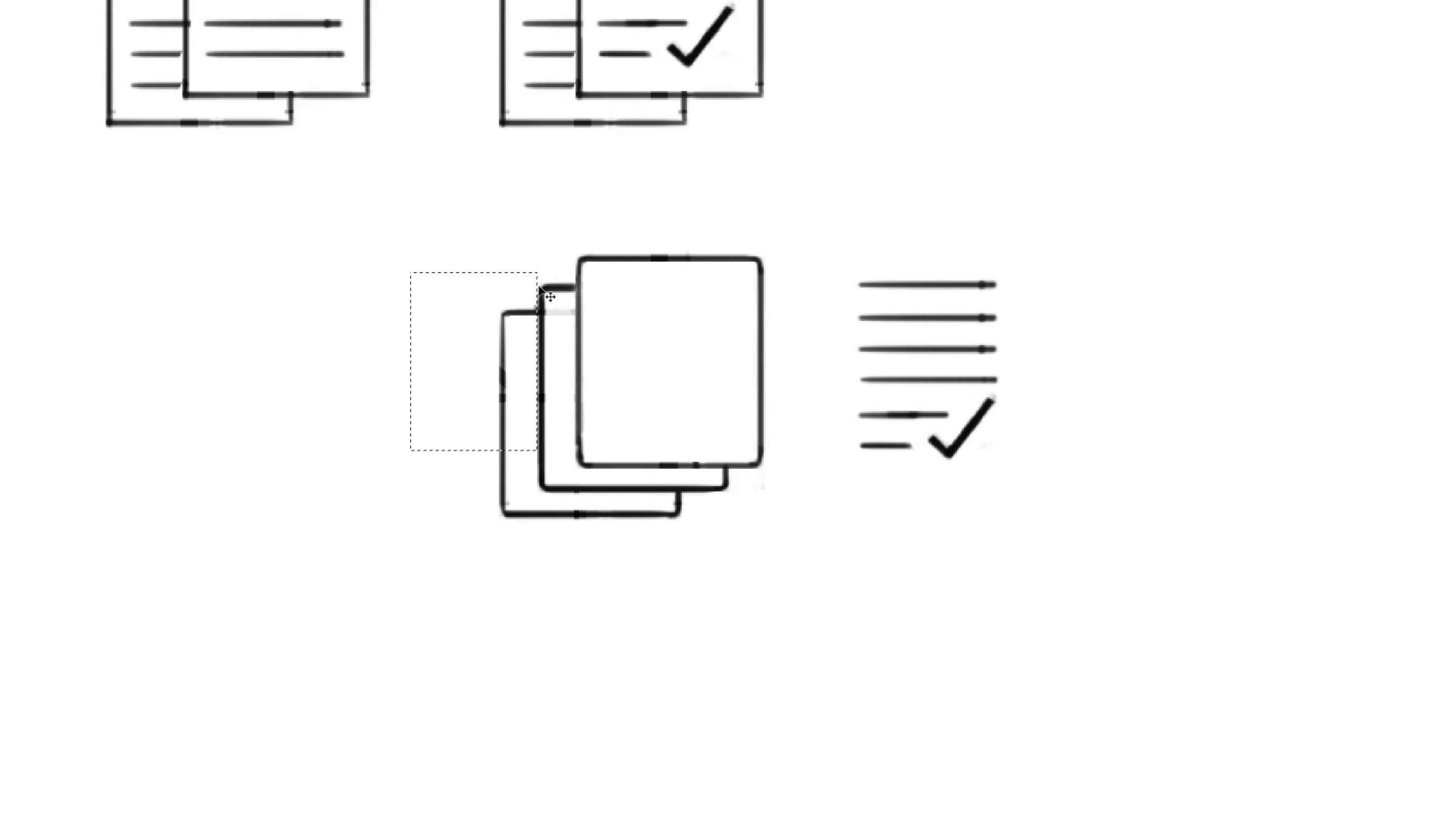 
key(ArrowDown)
 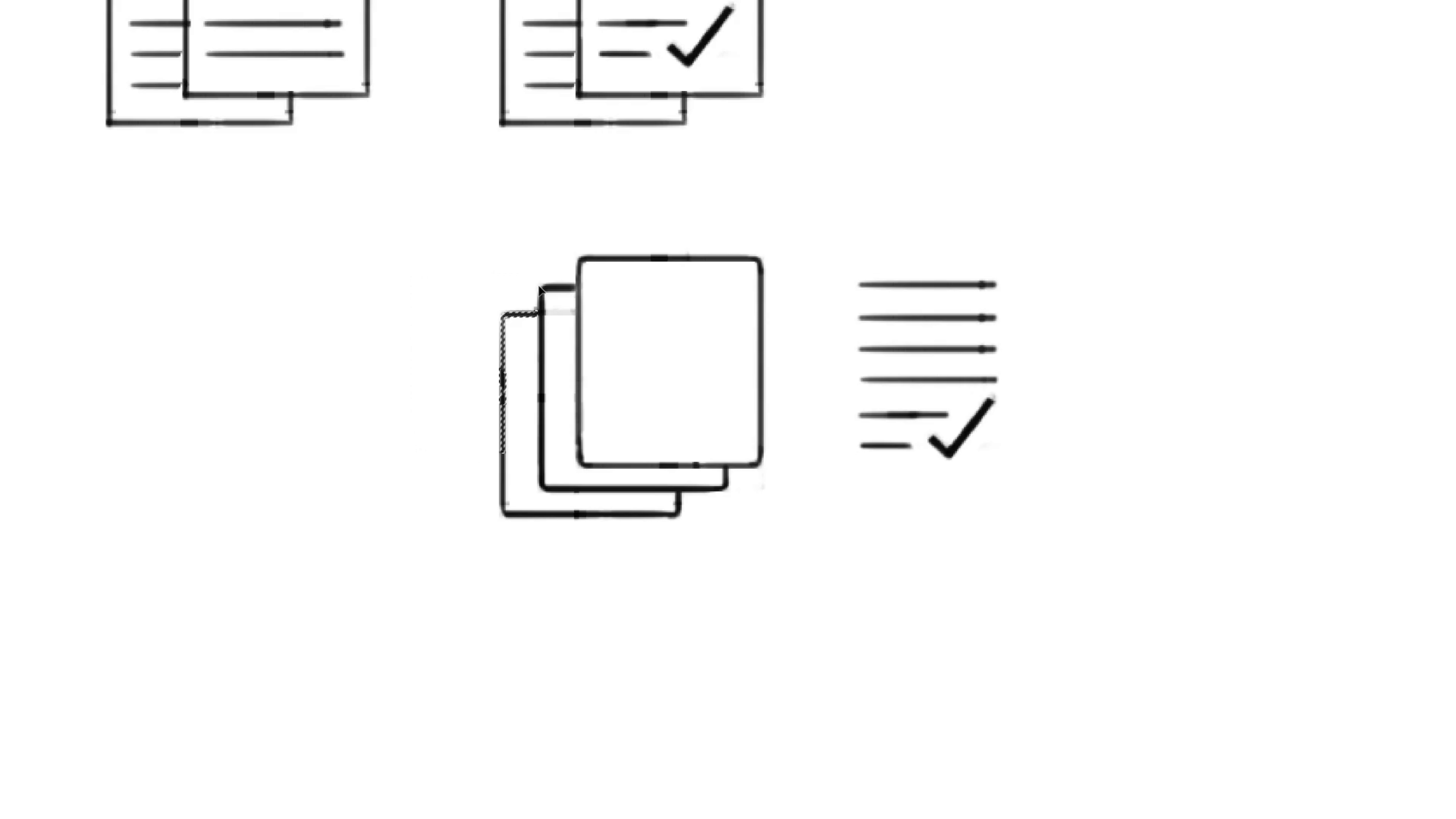 
key(Control+H)
 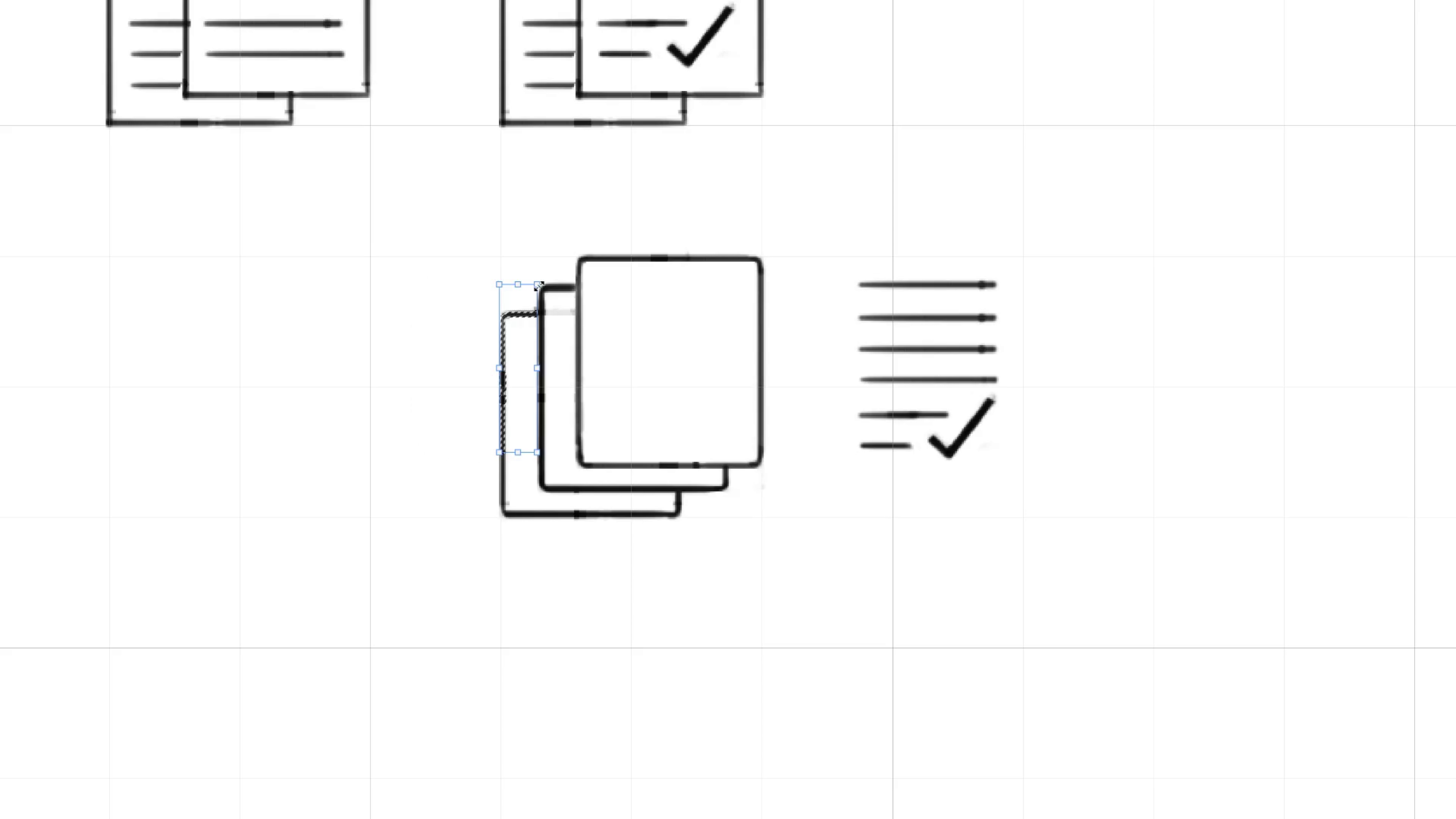 
key(ArrowDown)
 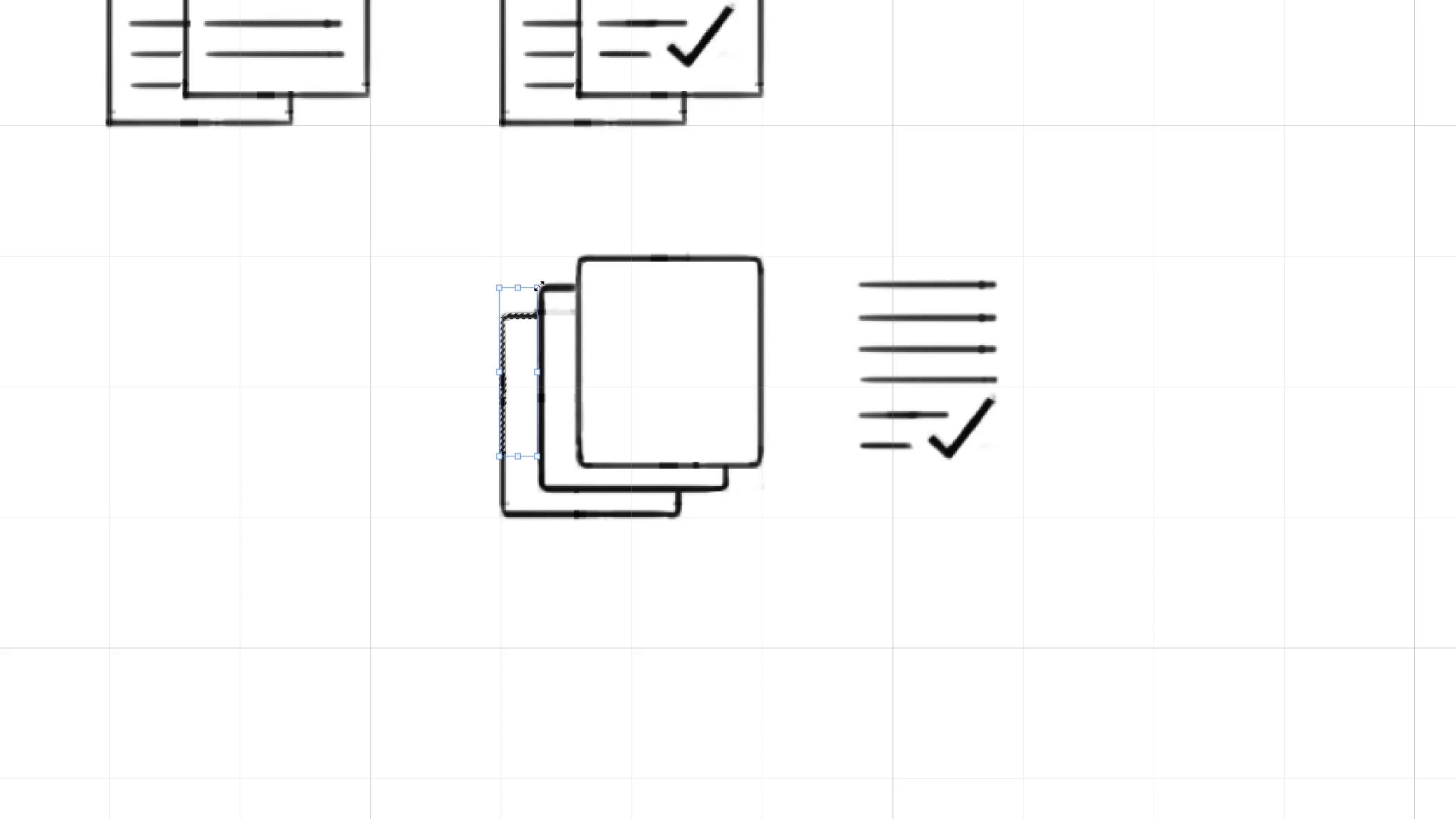 
key(ArrowDown)
 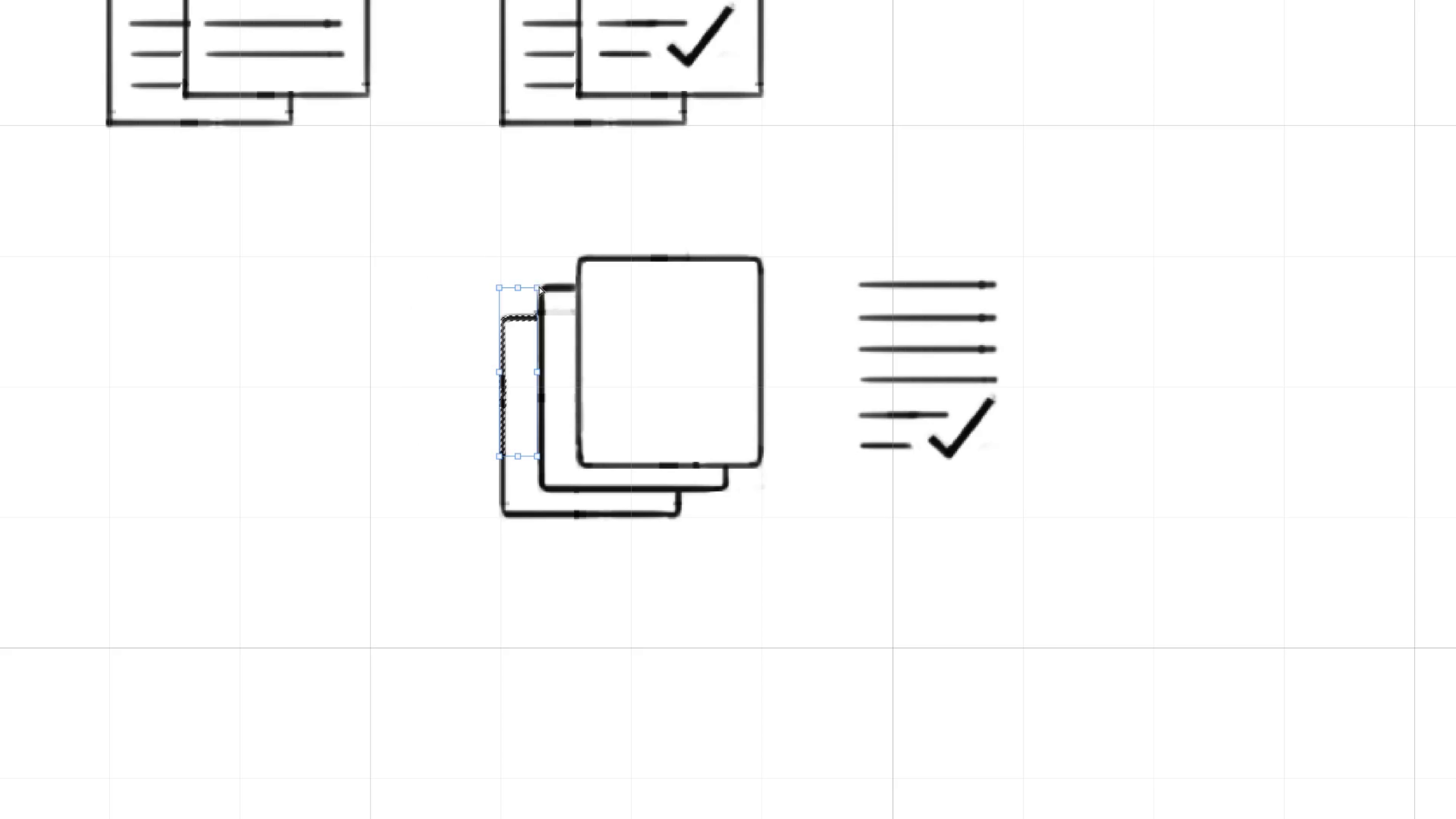 
key(Control+H)
 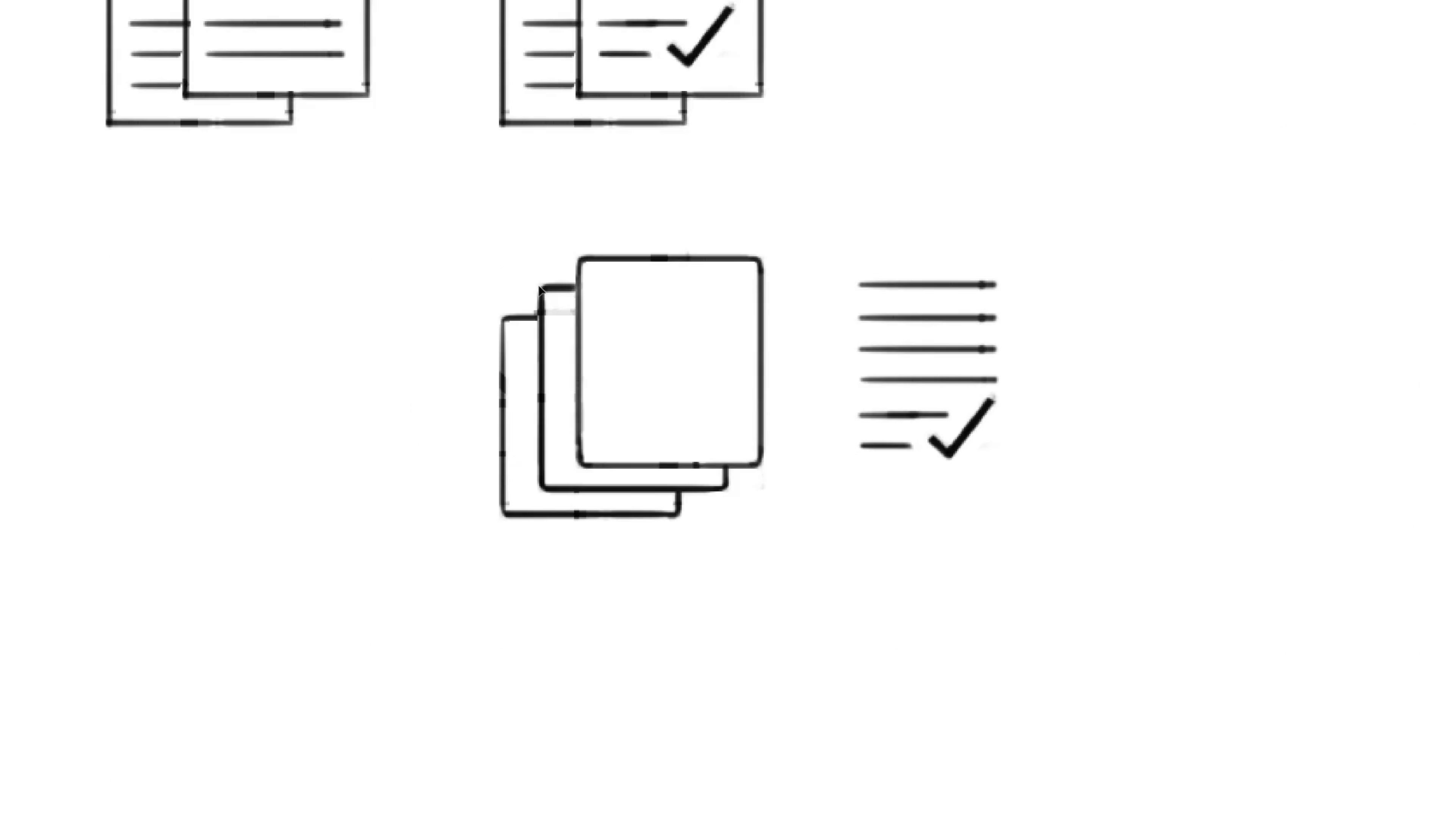 
key(ArrowDown)
 